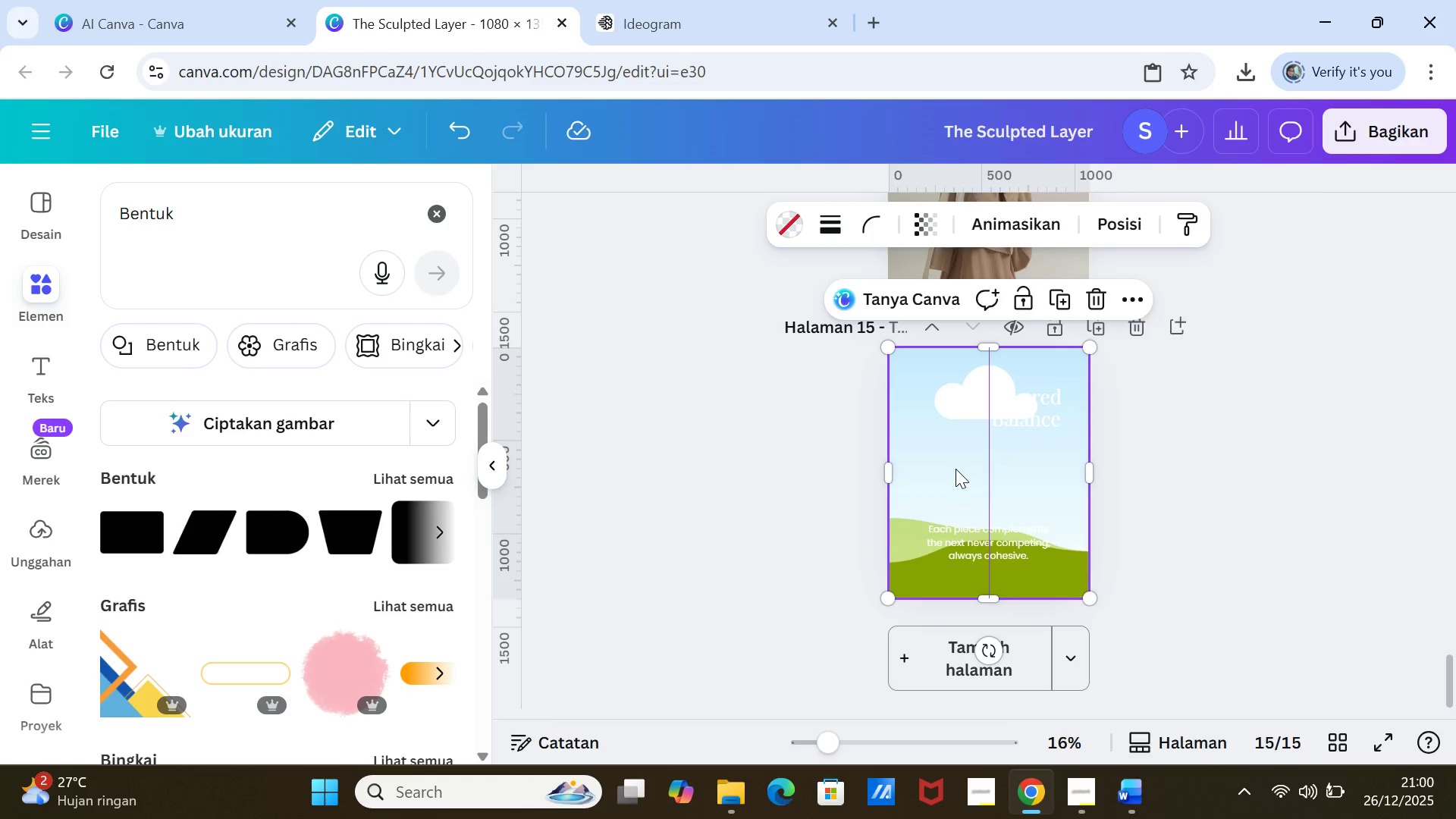 
right_click([956, 469])
 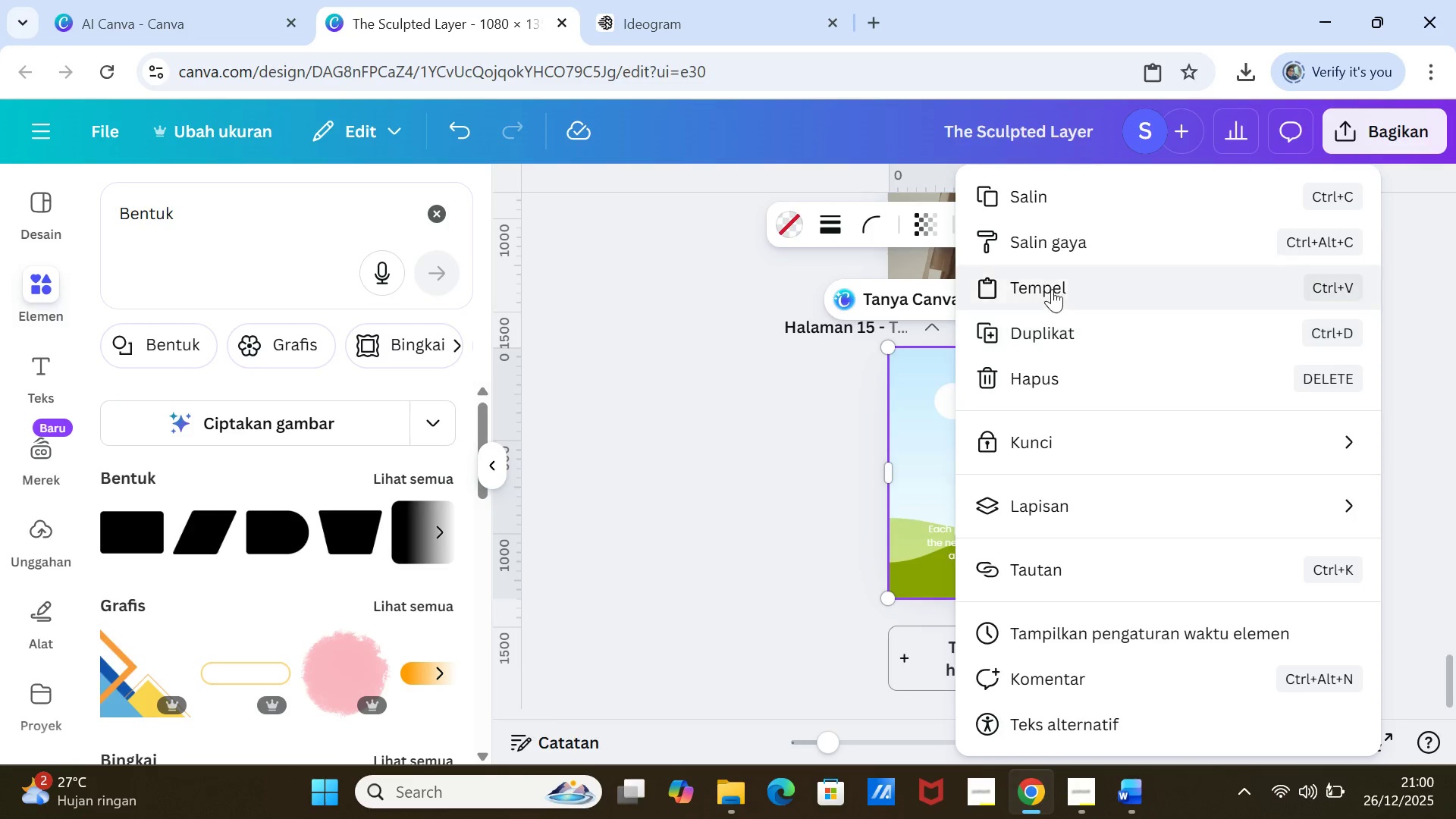 
left_click([1052, 289])
 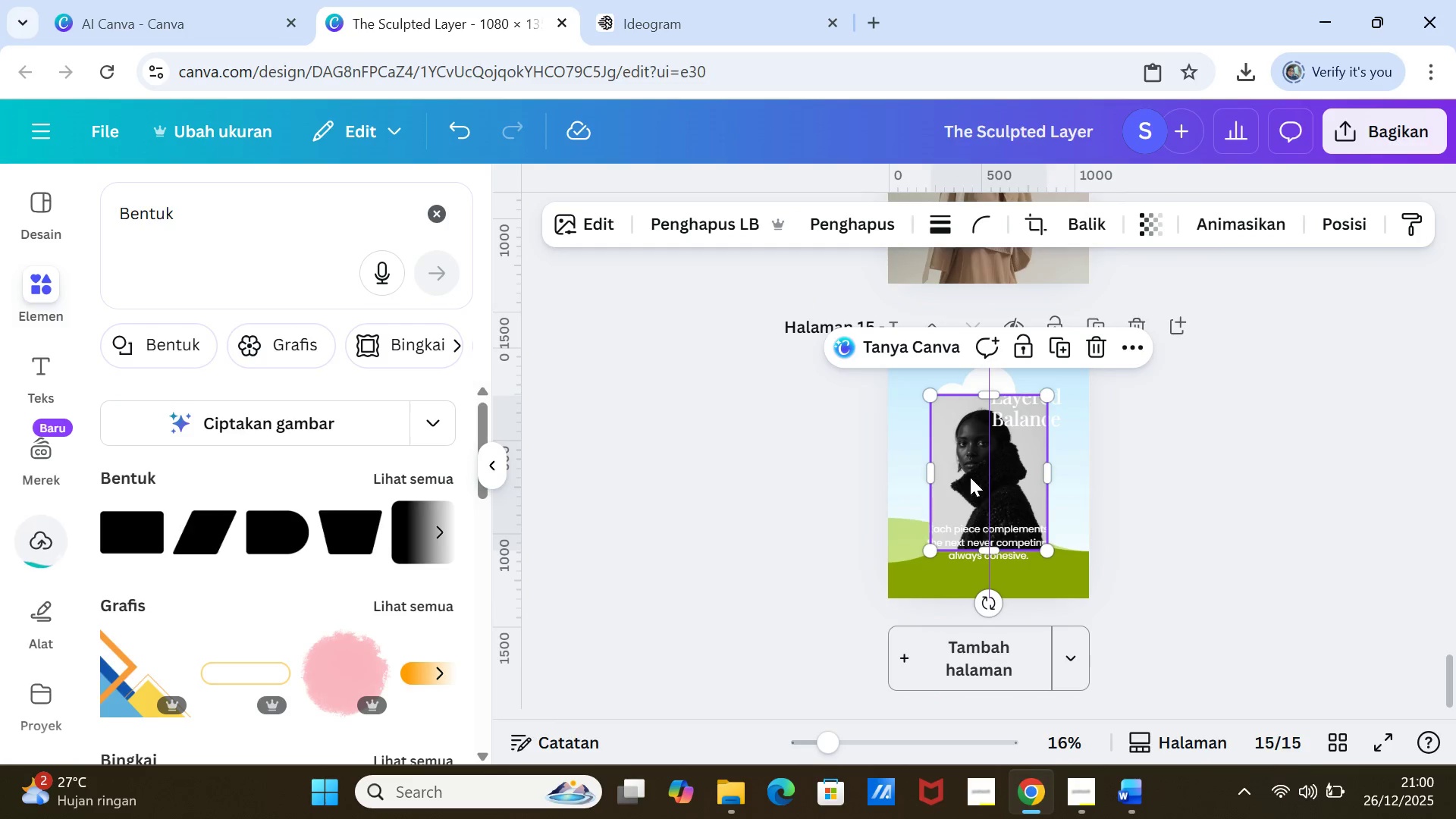 
left_click_drag(start_coordinate=[967, 472], to_coordinate=[961, 449])
 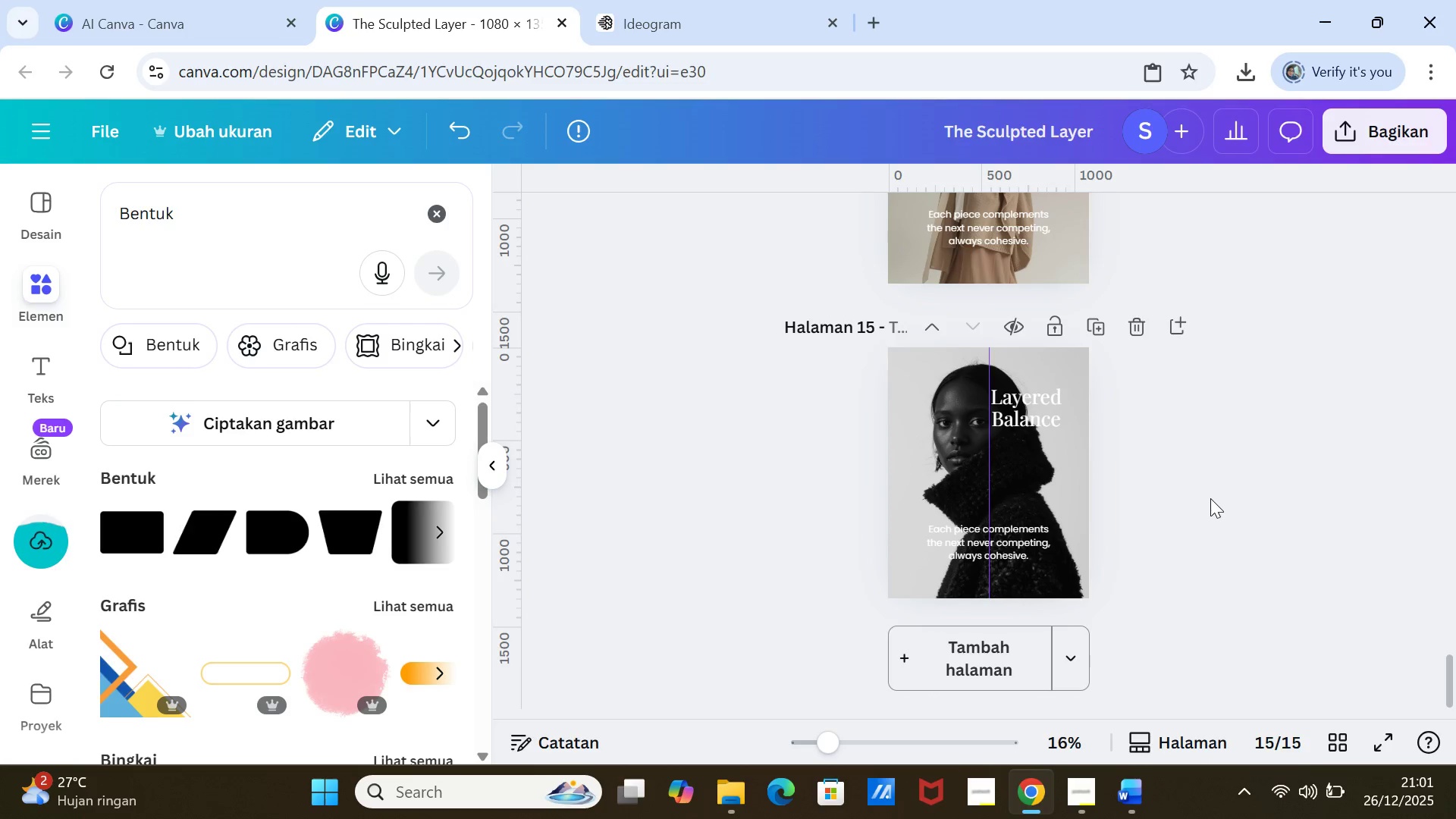 
left_click([1210, 498])
 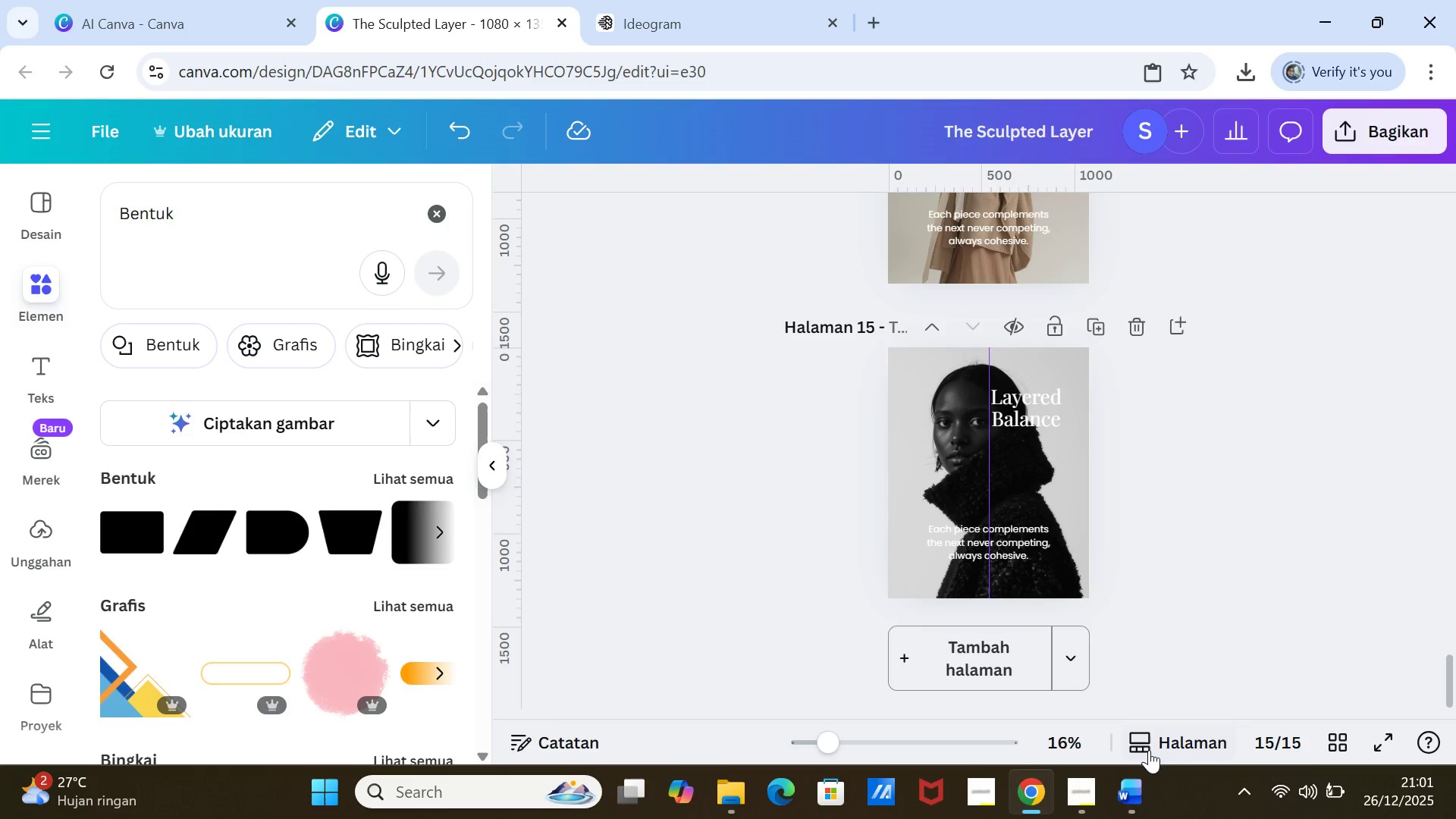 
left_click([1128, 797])
 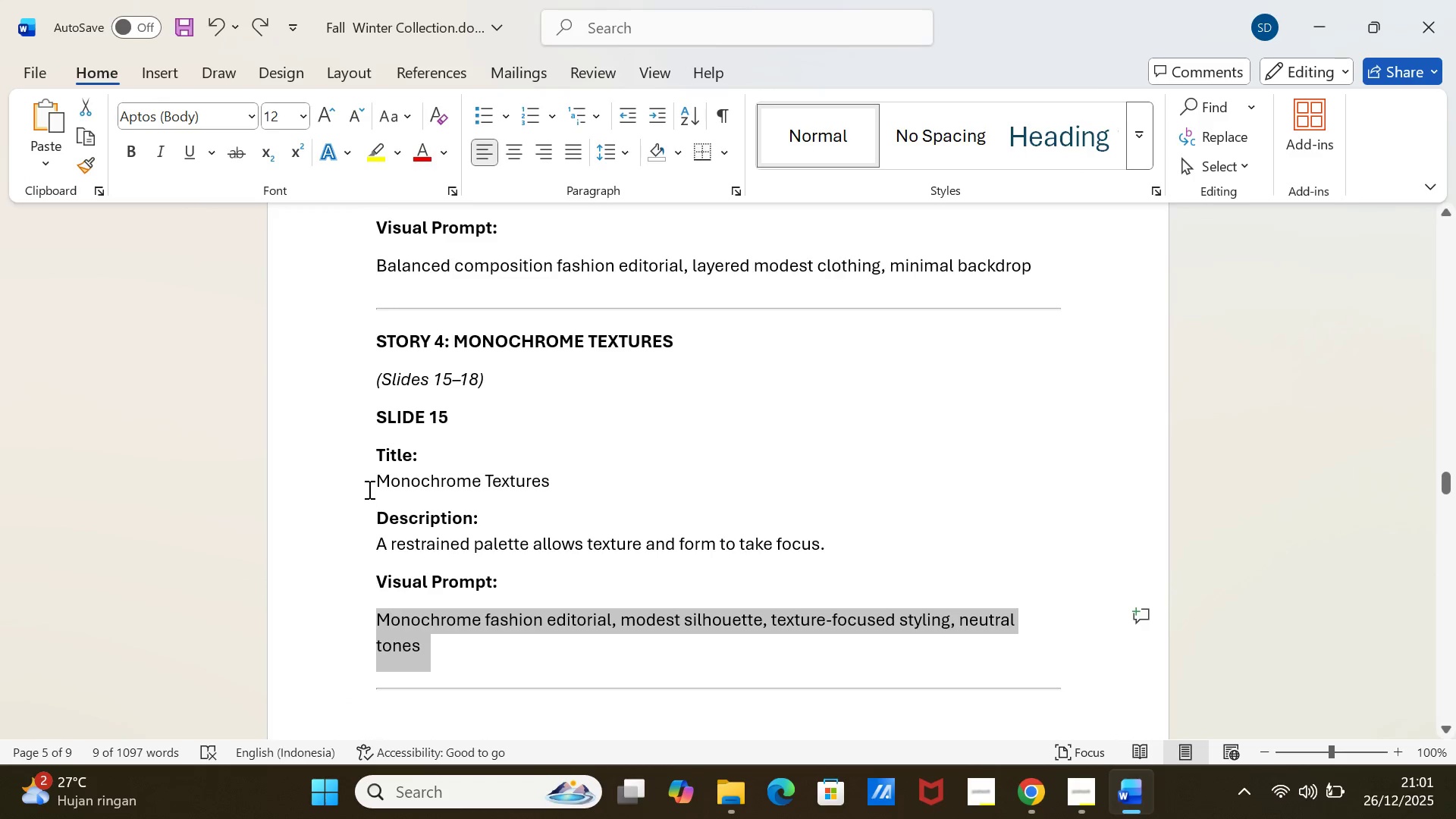 
left_click_drag(start_coordinate=[368, 485], to_coordinate=[560, 482])
 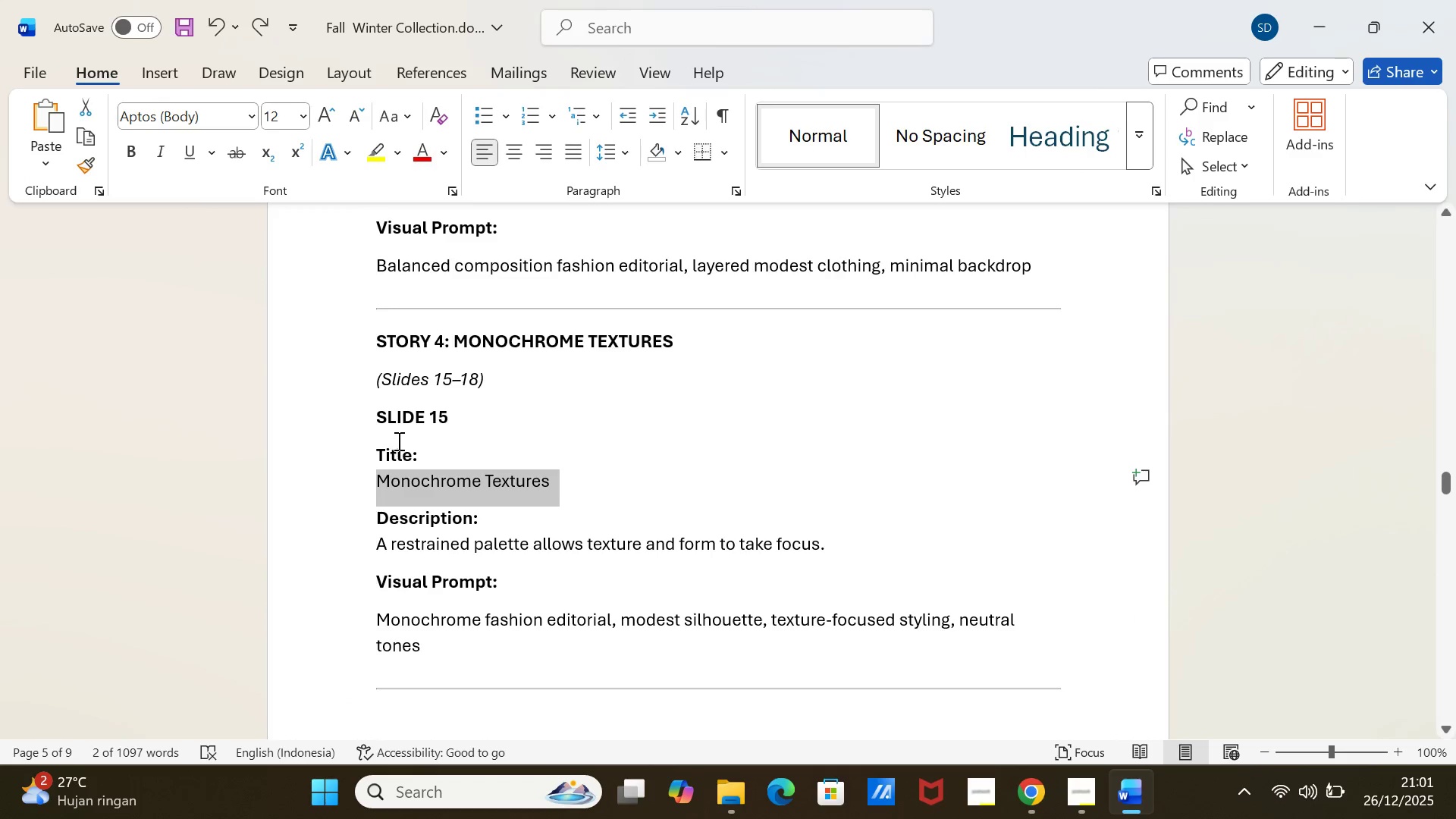 
key(Control+C)
 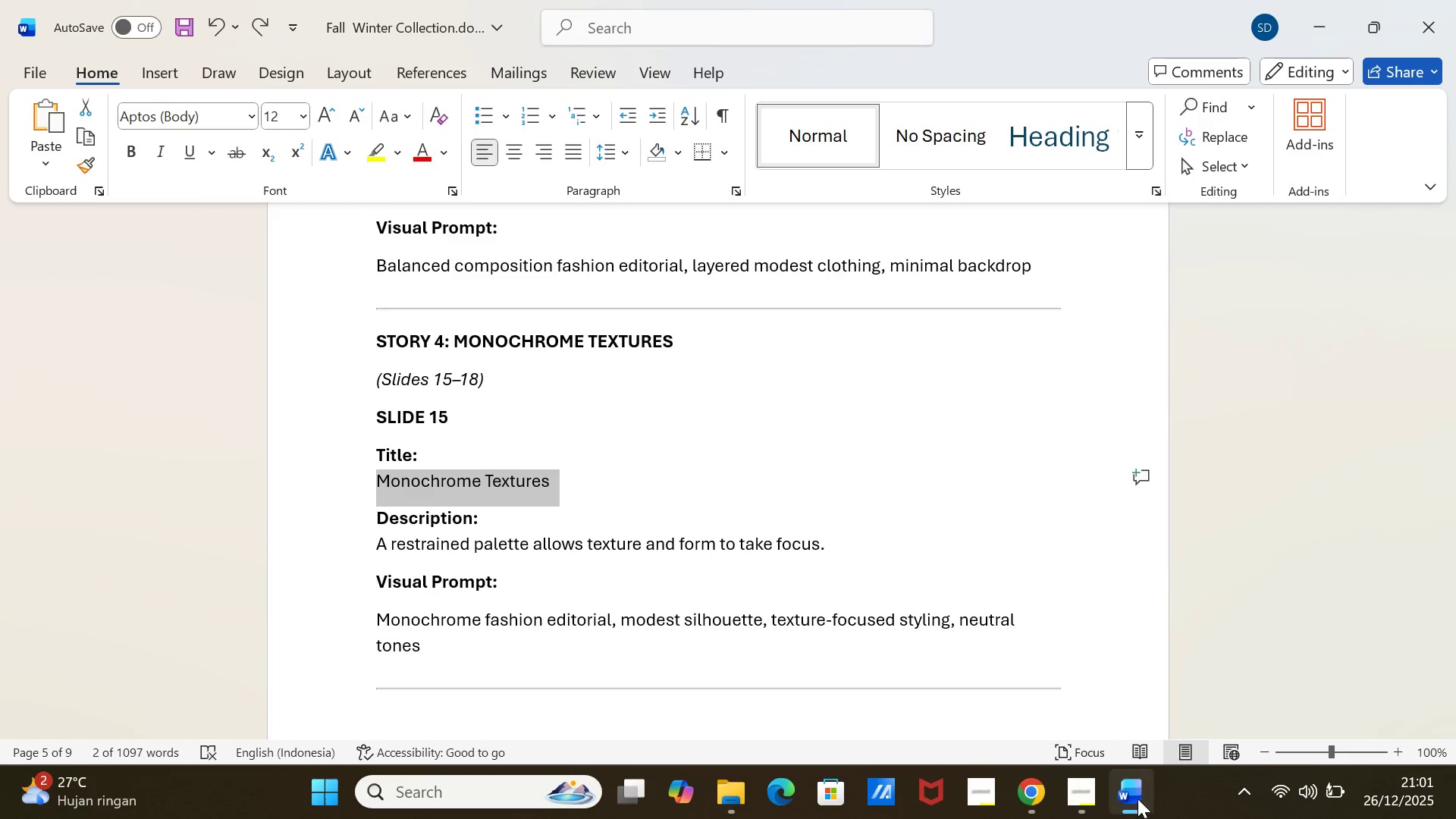 
left_click([1138, 799])
 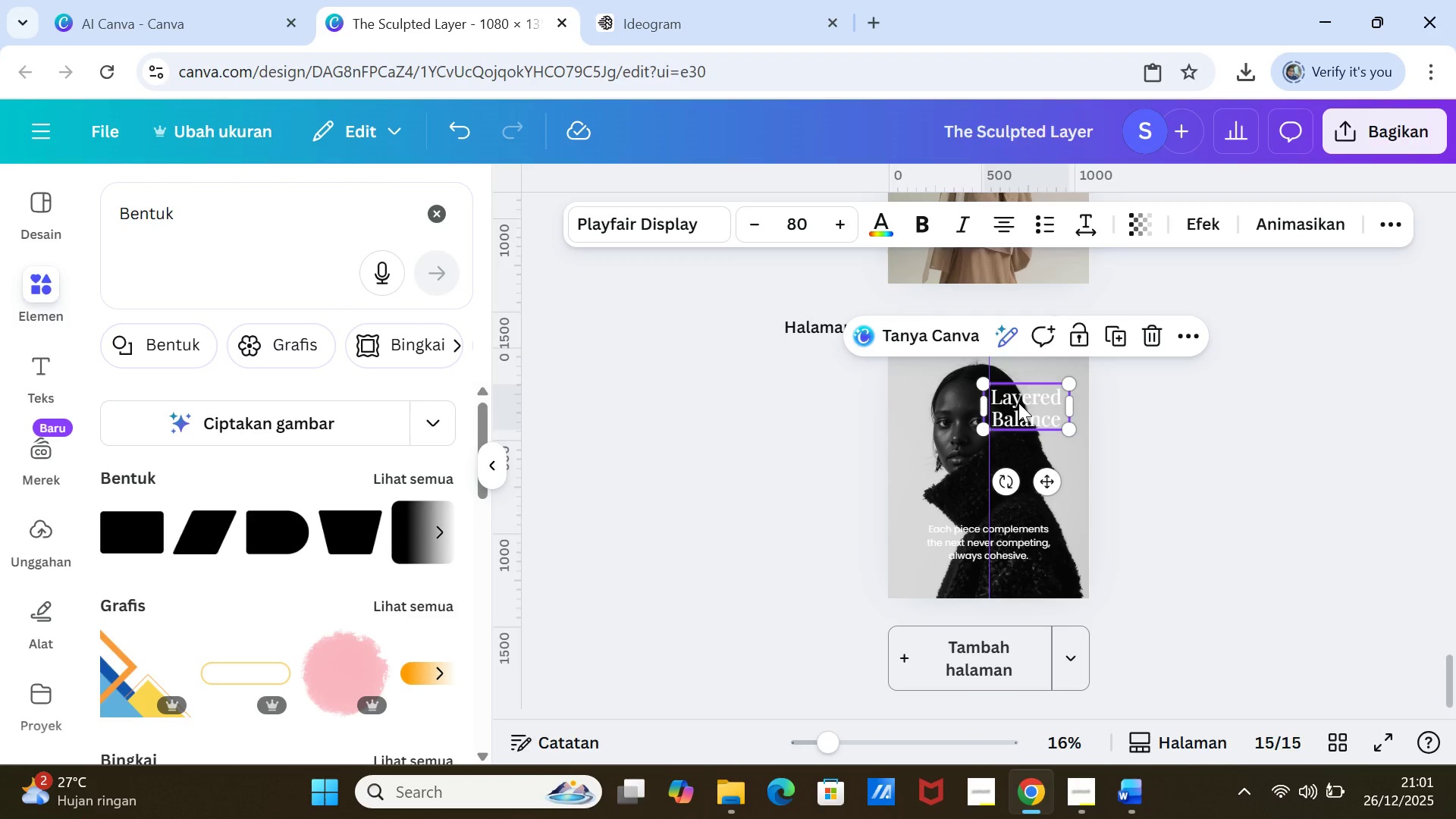 
double_click([1018, 403])
 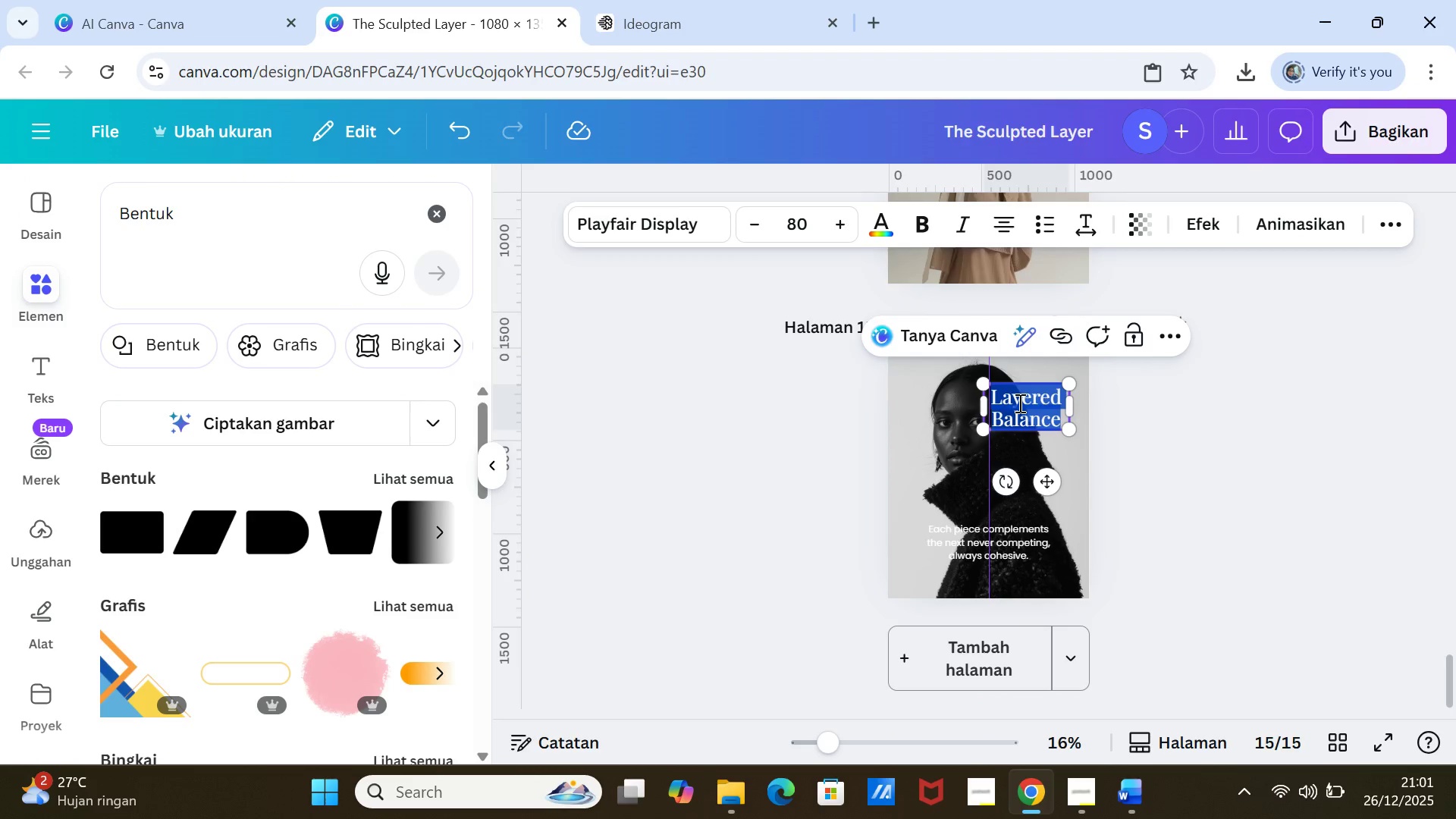 
triple_click([1018, 403])
 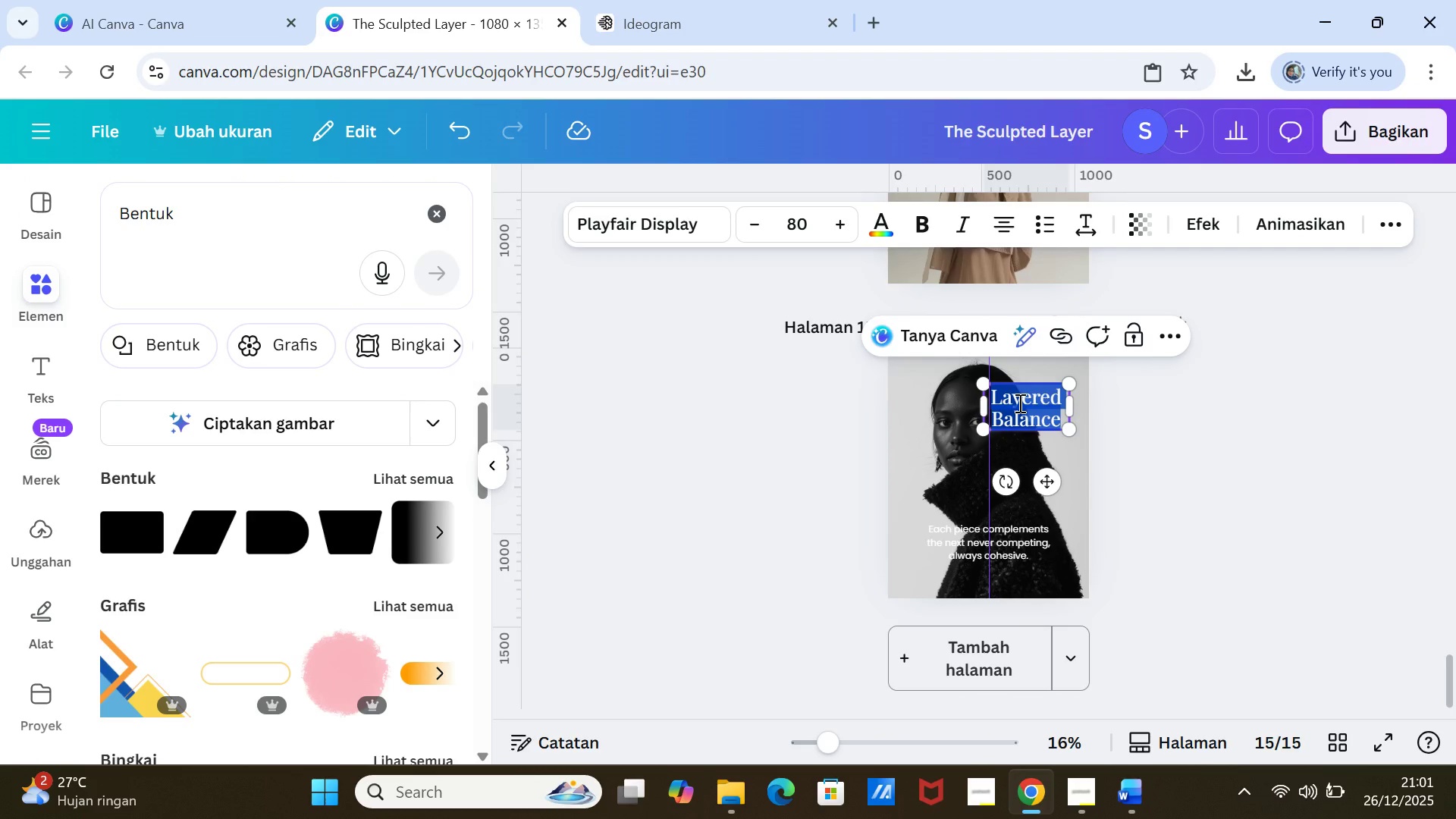 
key(Control+V)
 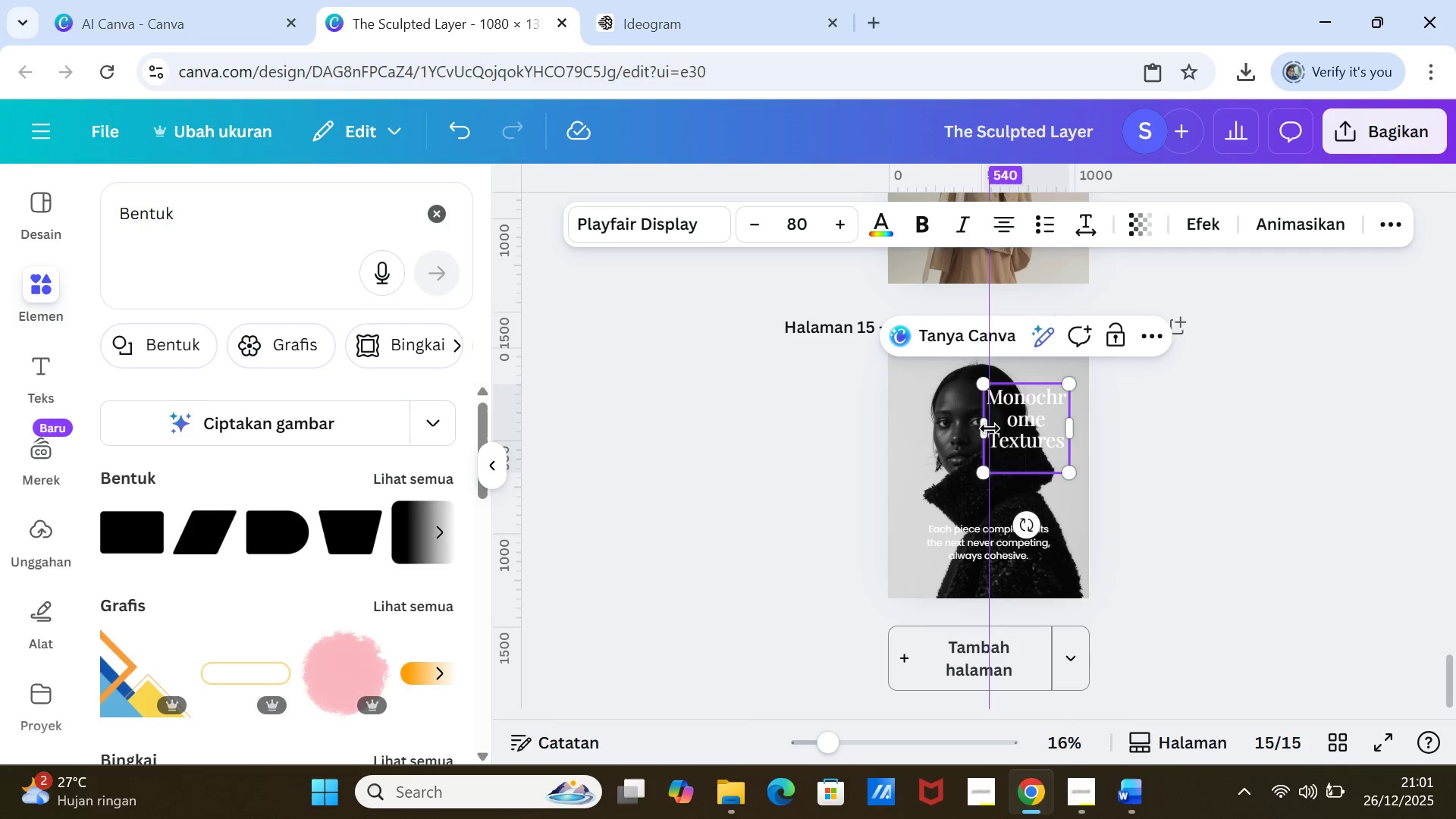 
left_click_drag(start_coordinate=[987, 425], to_coordinate=[980, 426])
 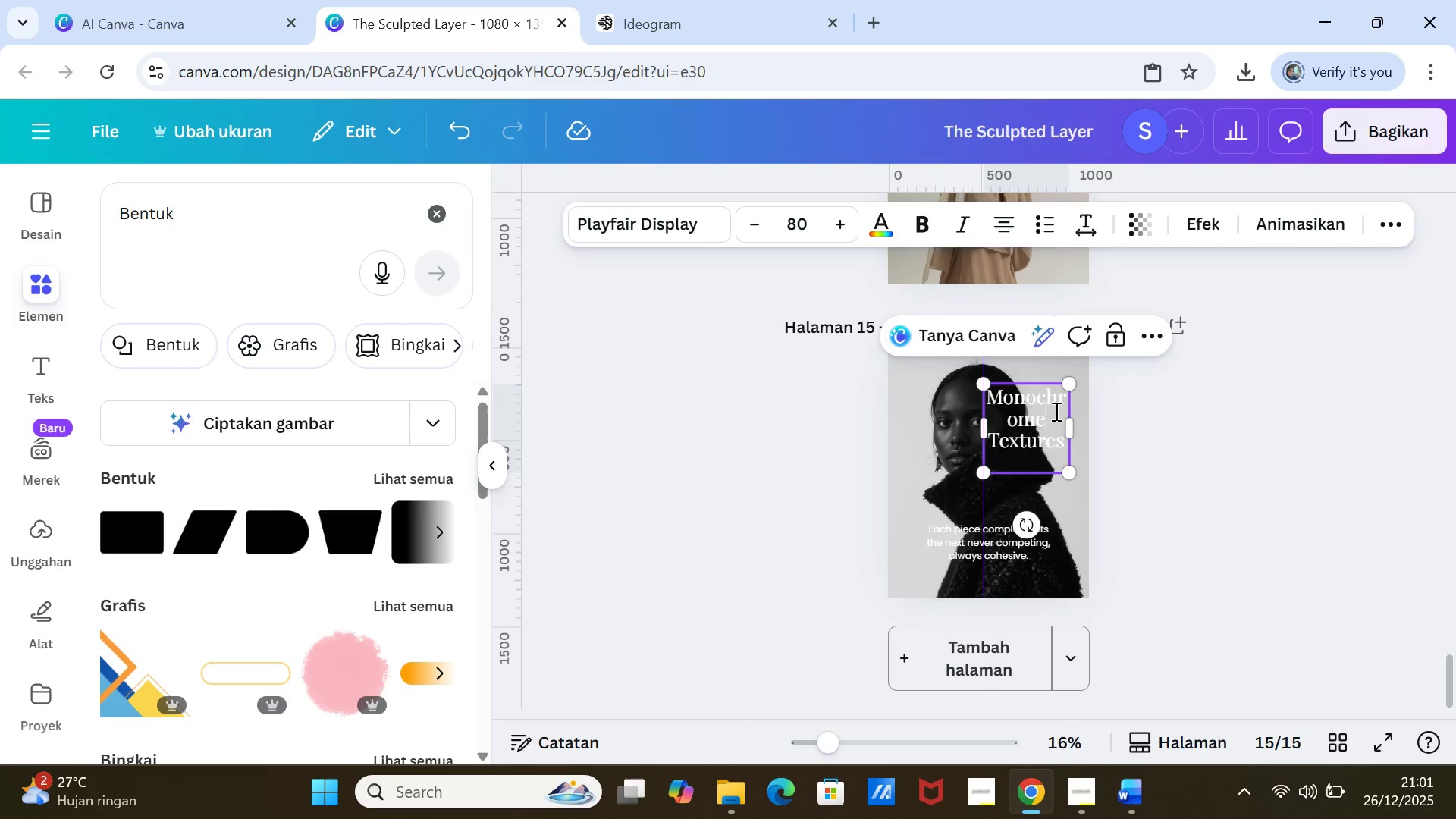 
left_click([1055, 411])
 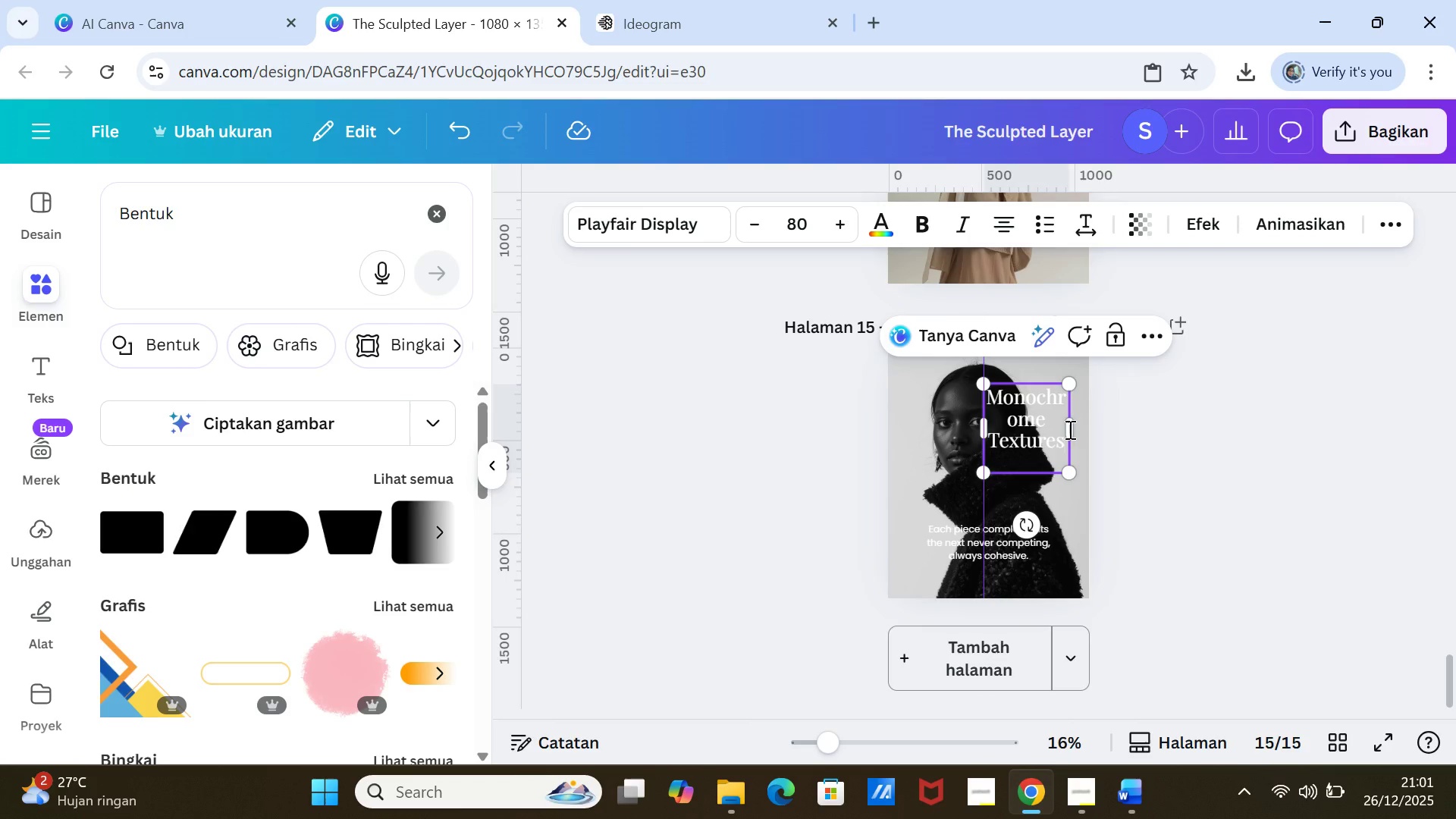 
left_click([1068, 429])
 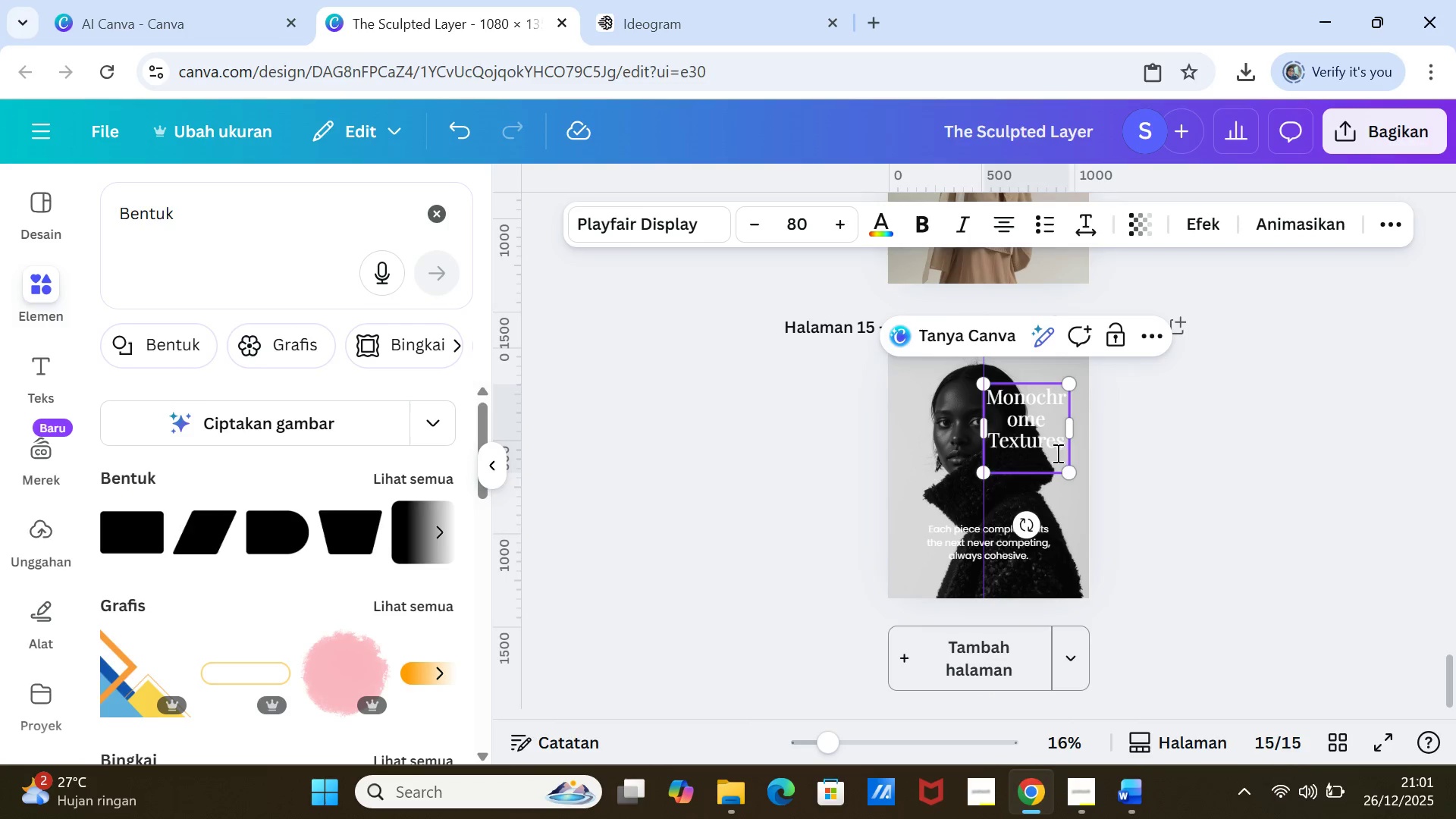 
left_click([1055, 453])
 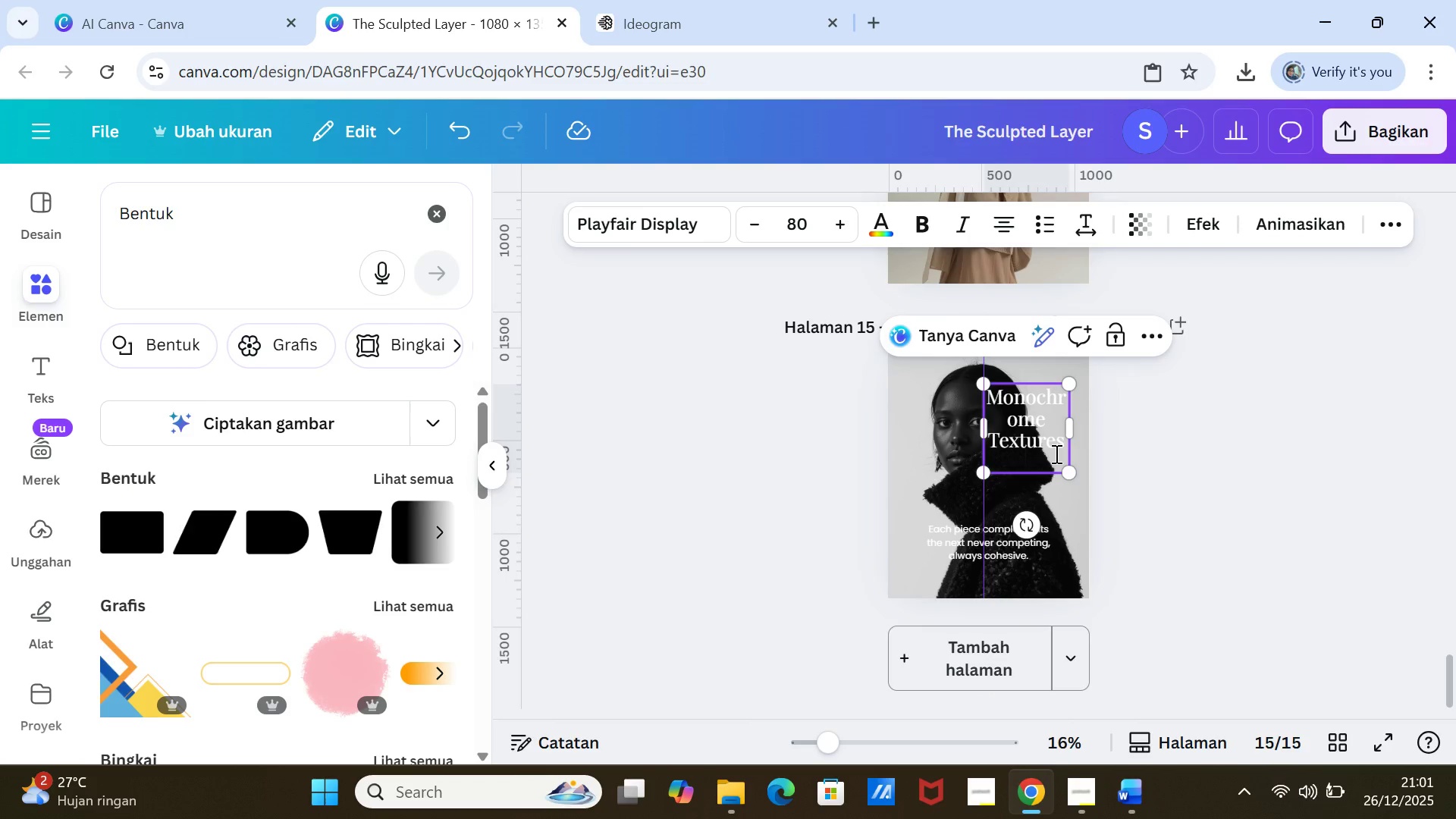 
key(Backspace)
 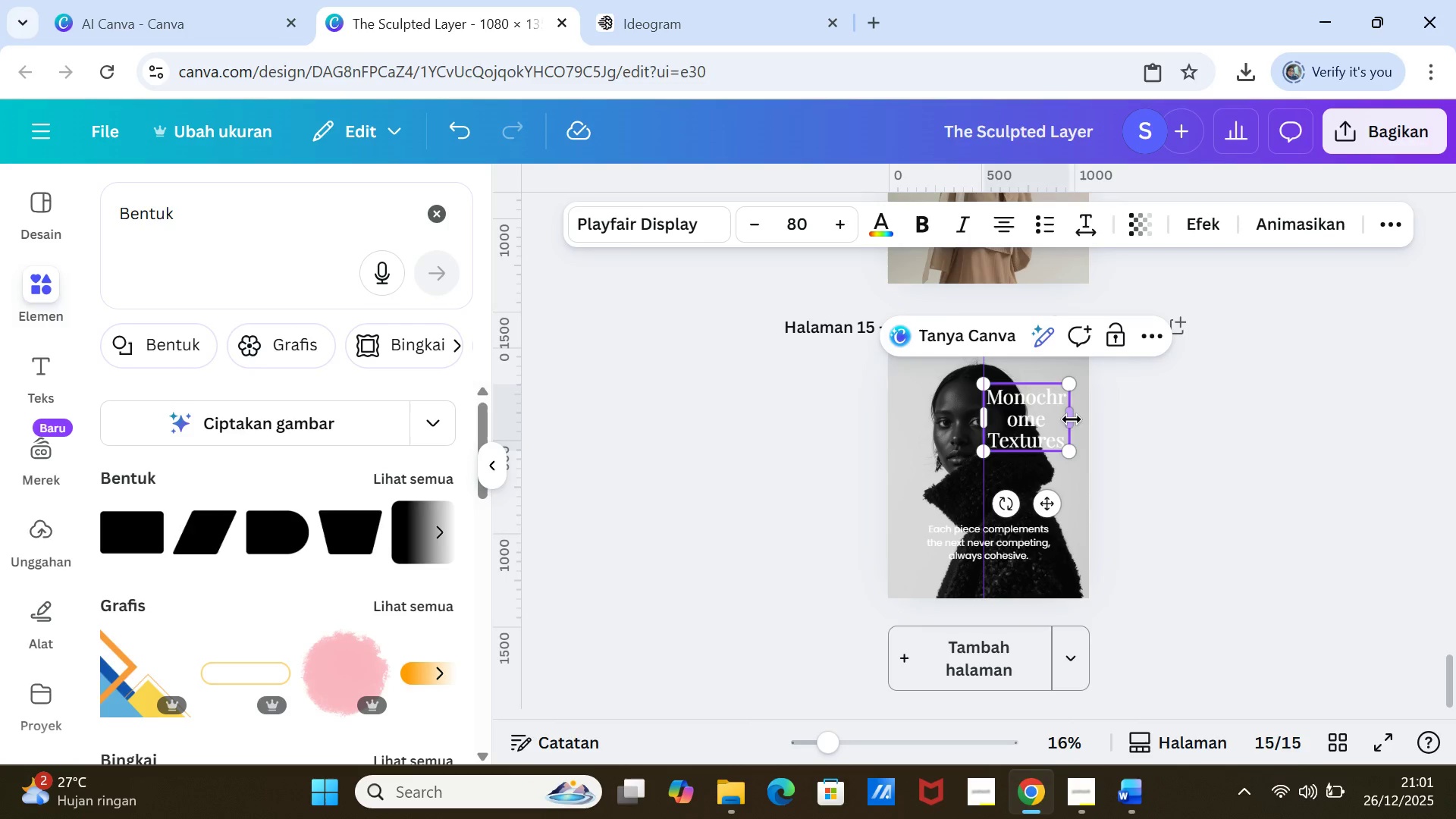 
left_click_drag(start_coordinate=[1071, 416], to_coordinate=[1097, 416])
 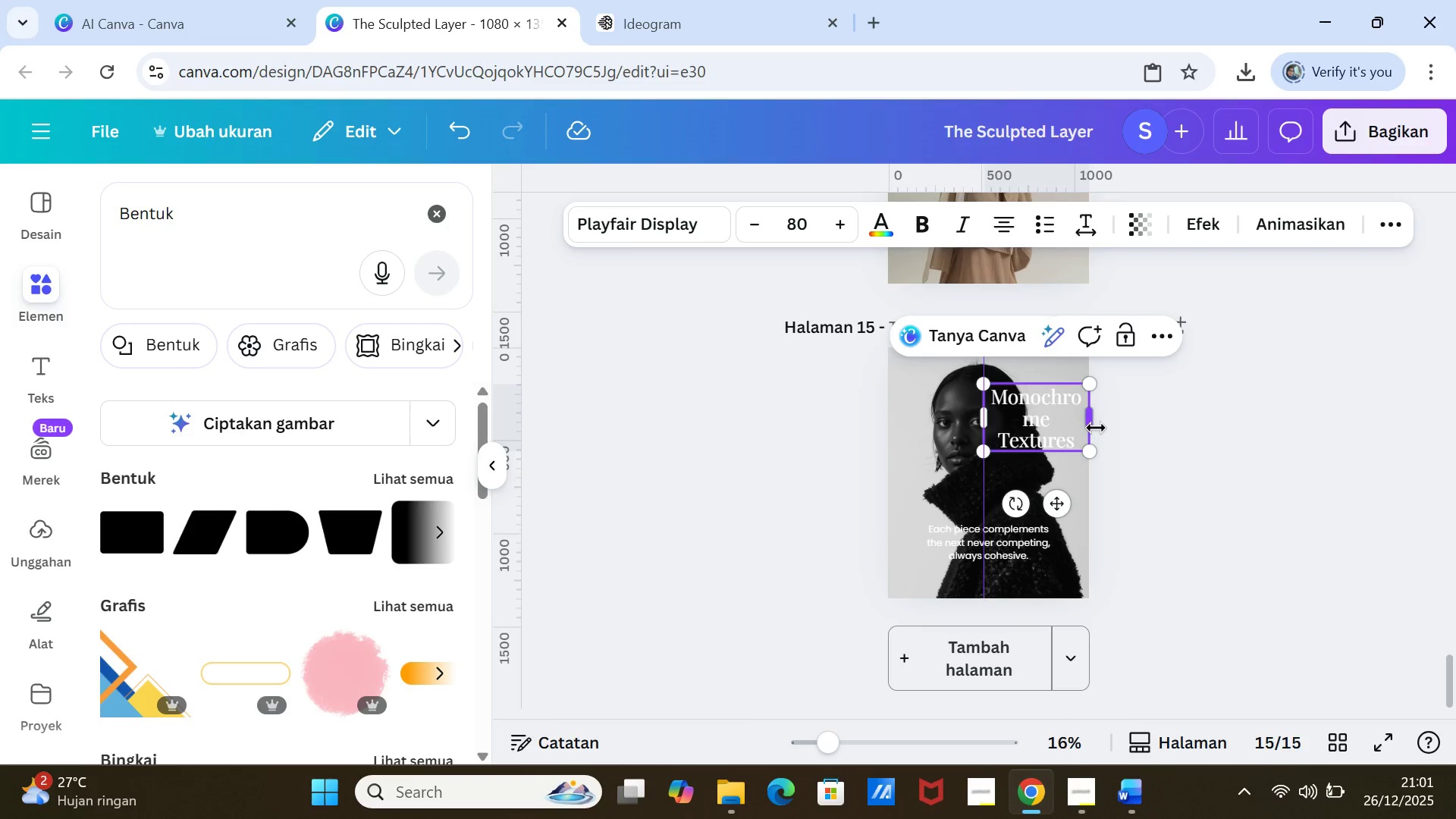 
double_click([1096, 428])
 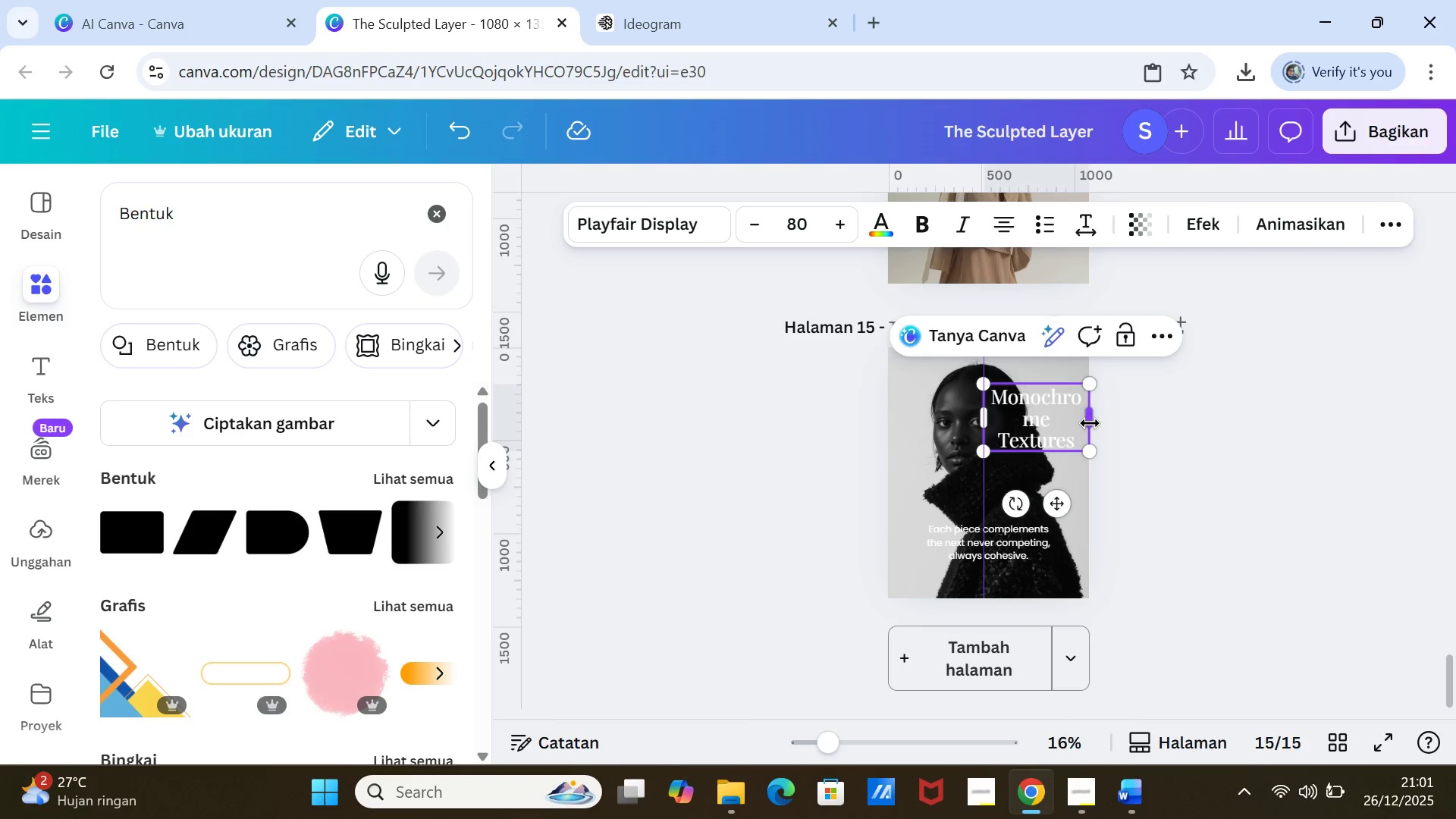 
left_click_drag(start_coordinate=[1090, 423], to_coordinate=[1107, 418])
 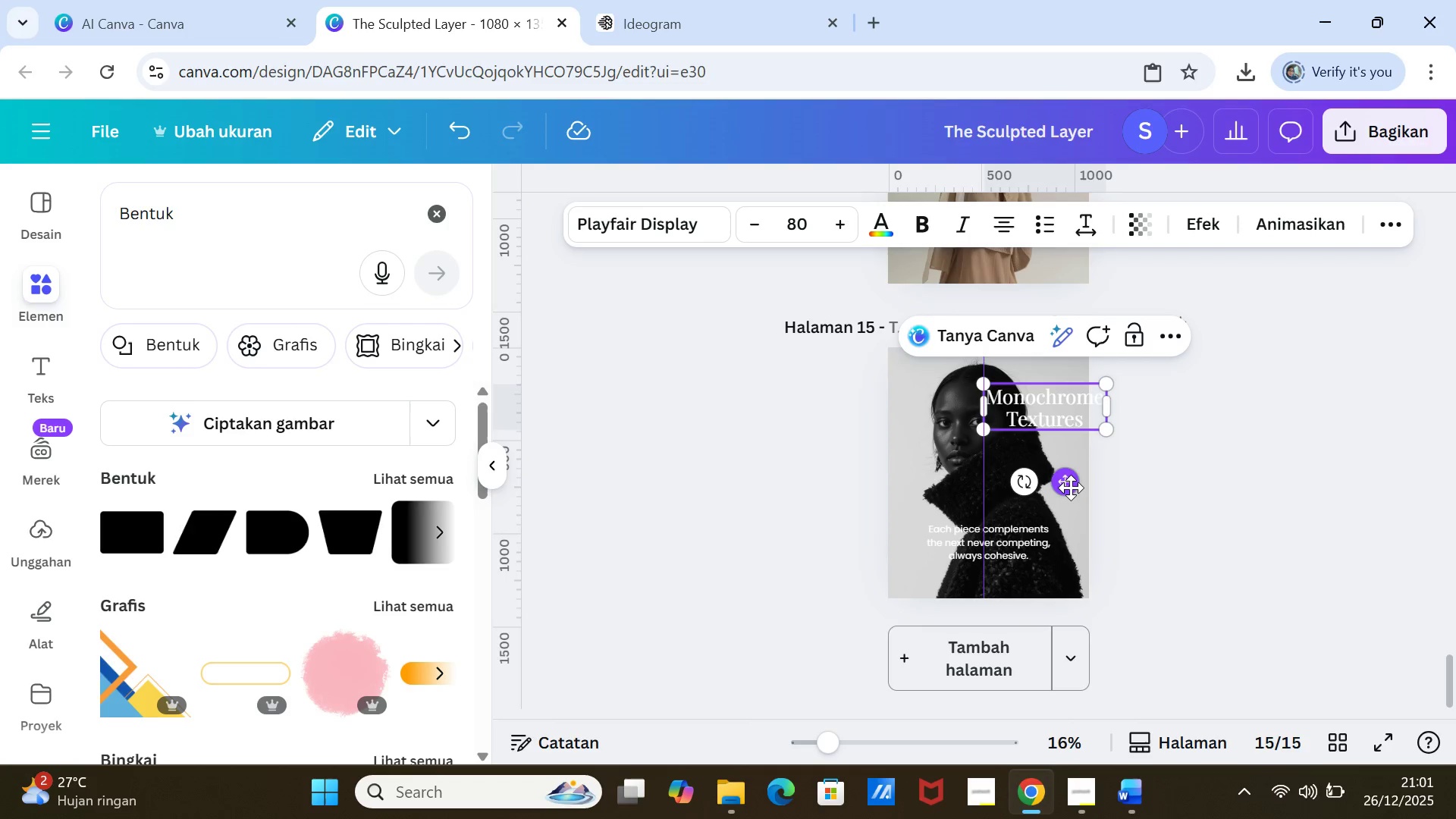 
left_click_drag(start_coordinate=[1071, 486], to_coordinate=[1020, 475])
 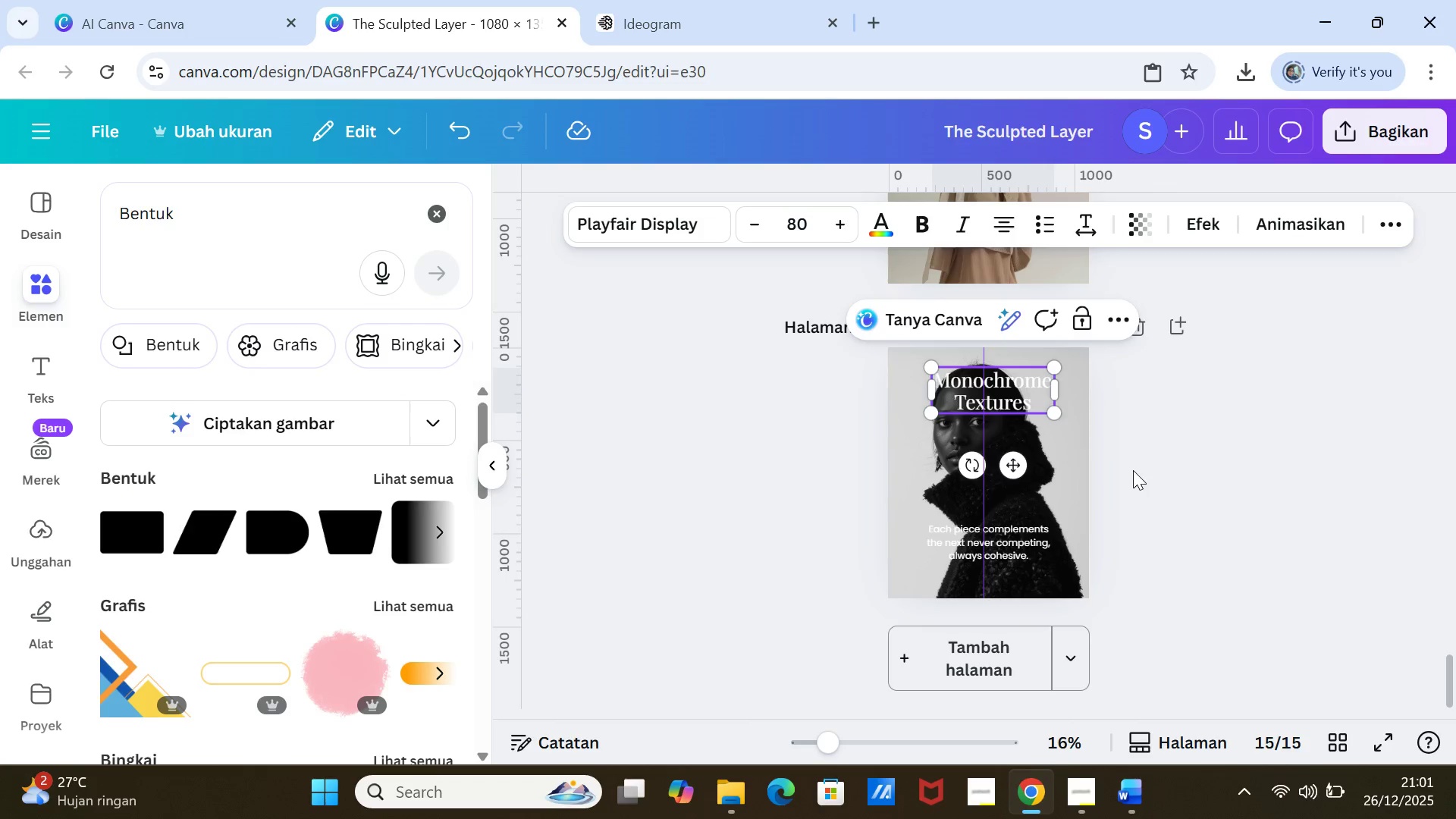 
left_click([1133, 470])
 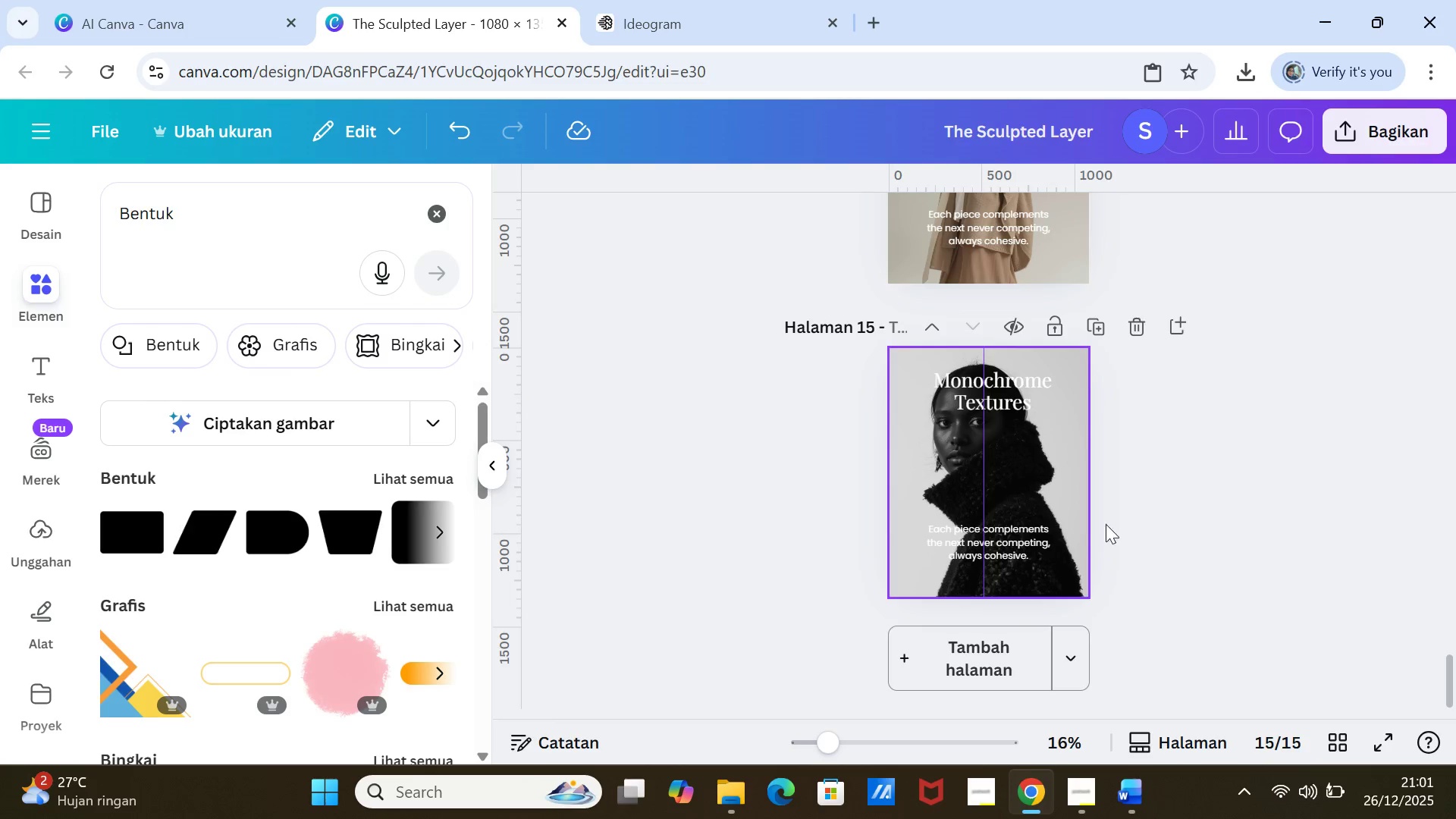 
wait(5.95)
 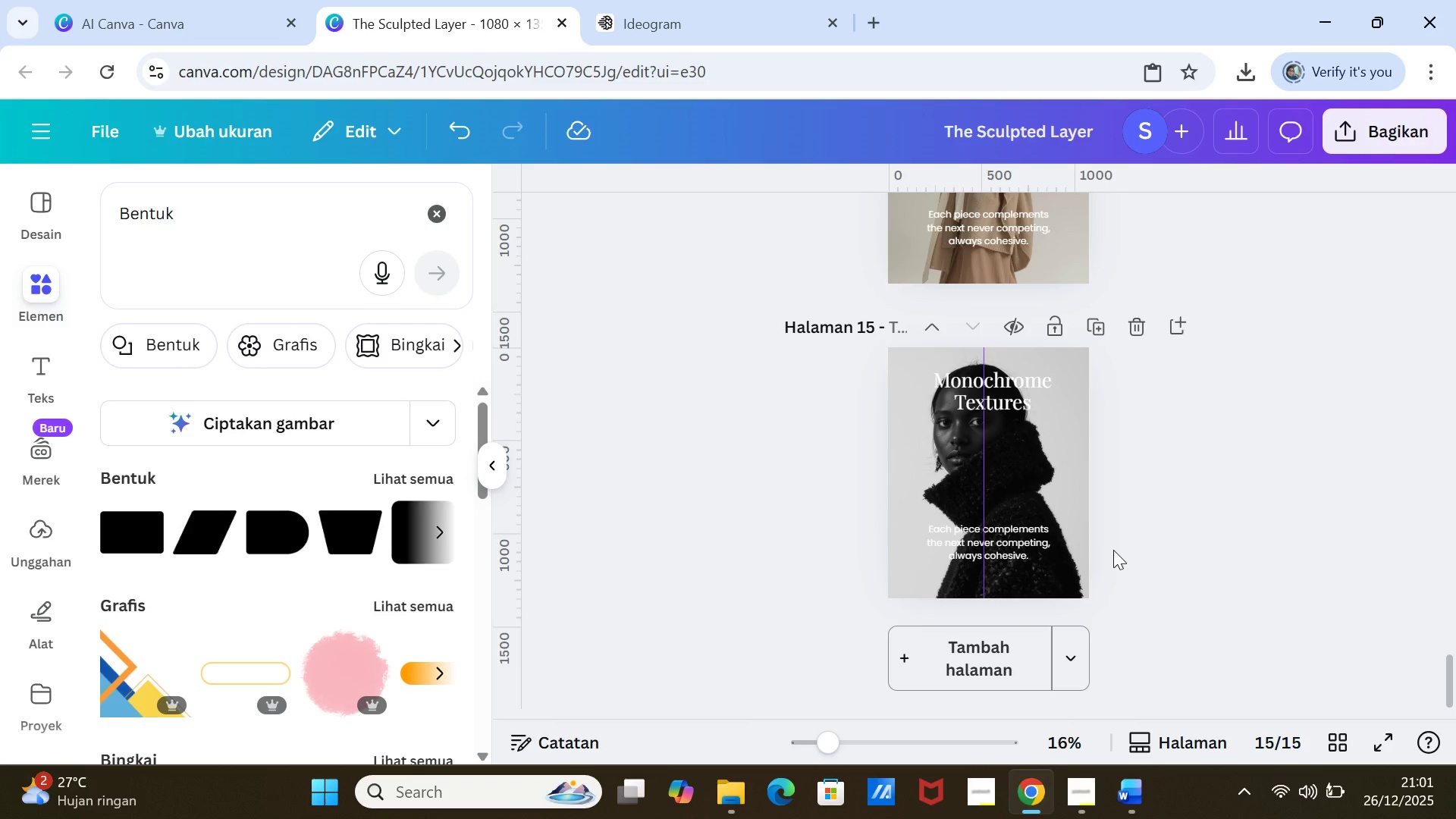 
left_click([1135, 798])
 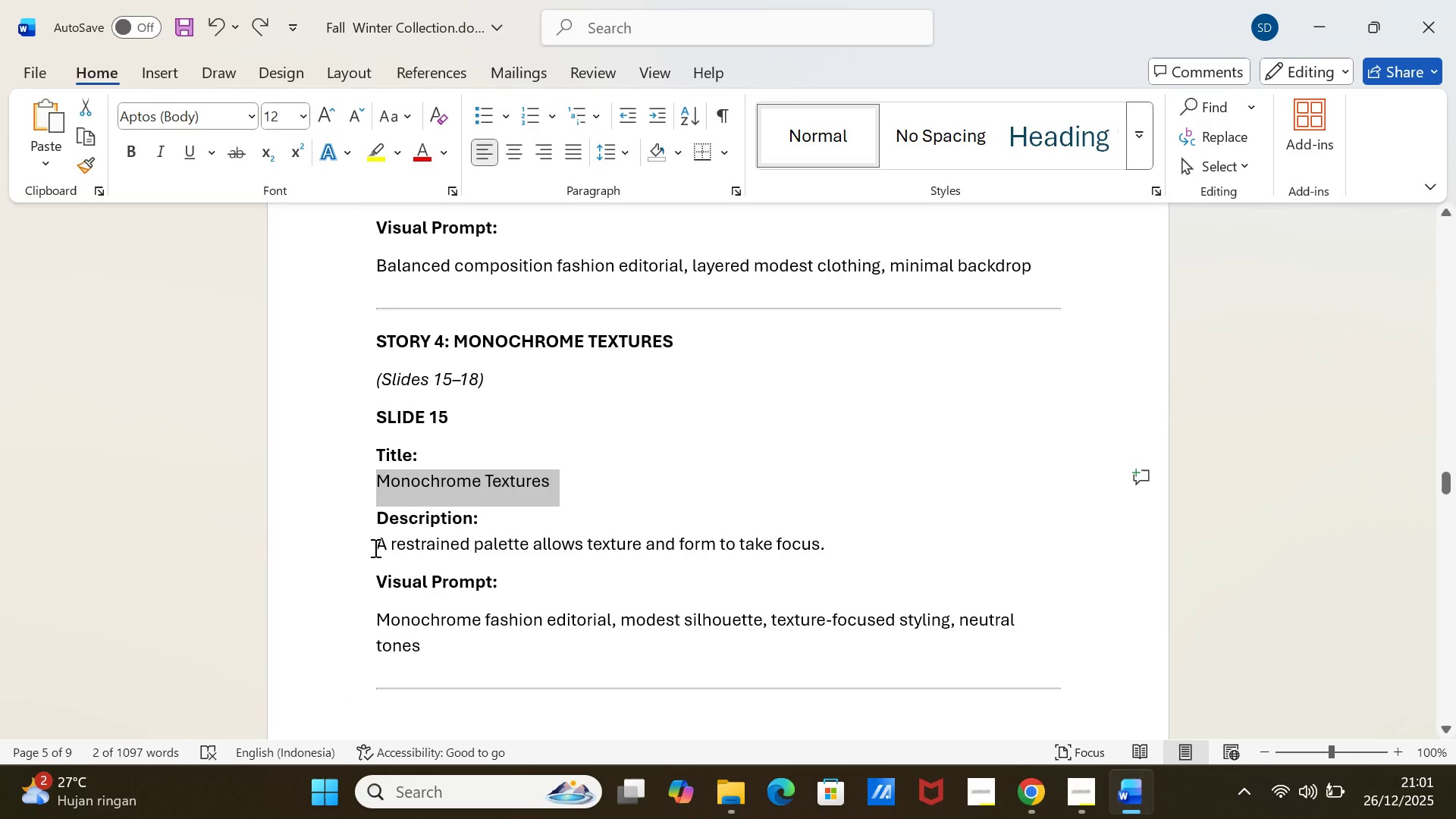 
left_click_drag(start_coordinate=[374, 548], to_coordinate=[0, 296])
 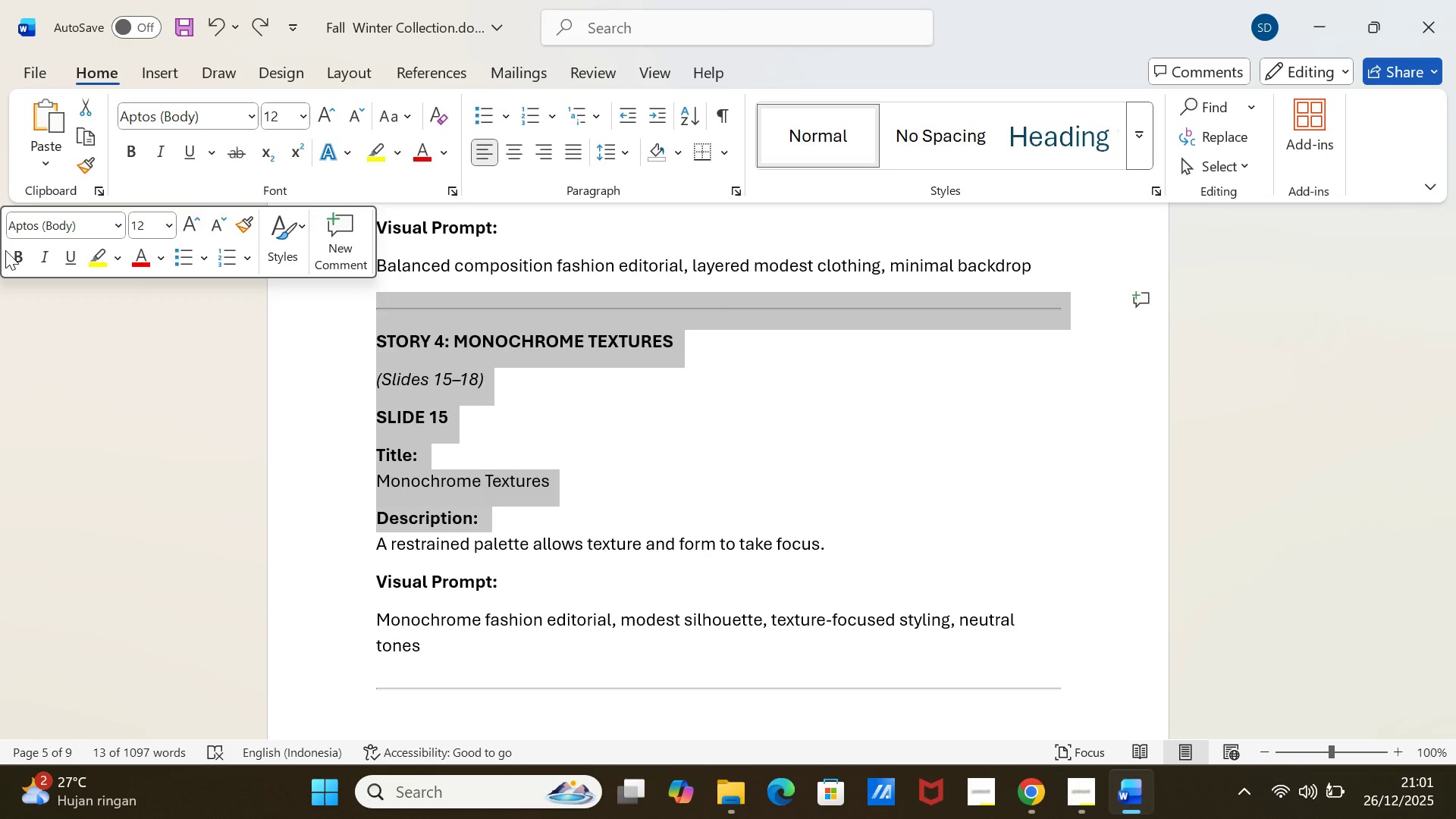 
wait(5.31)
 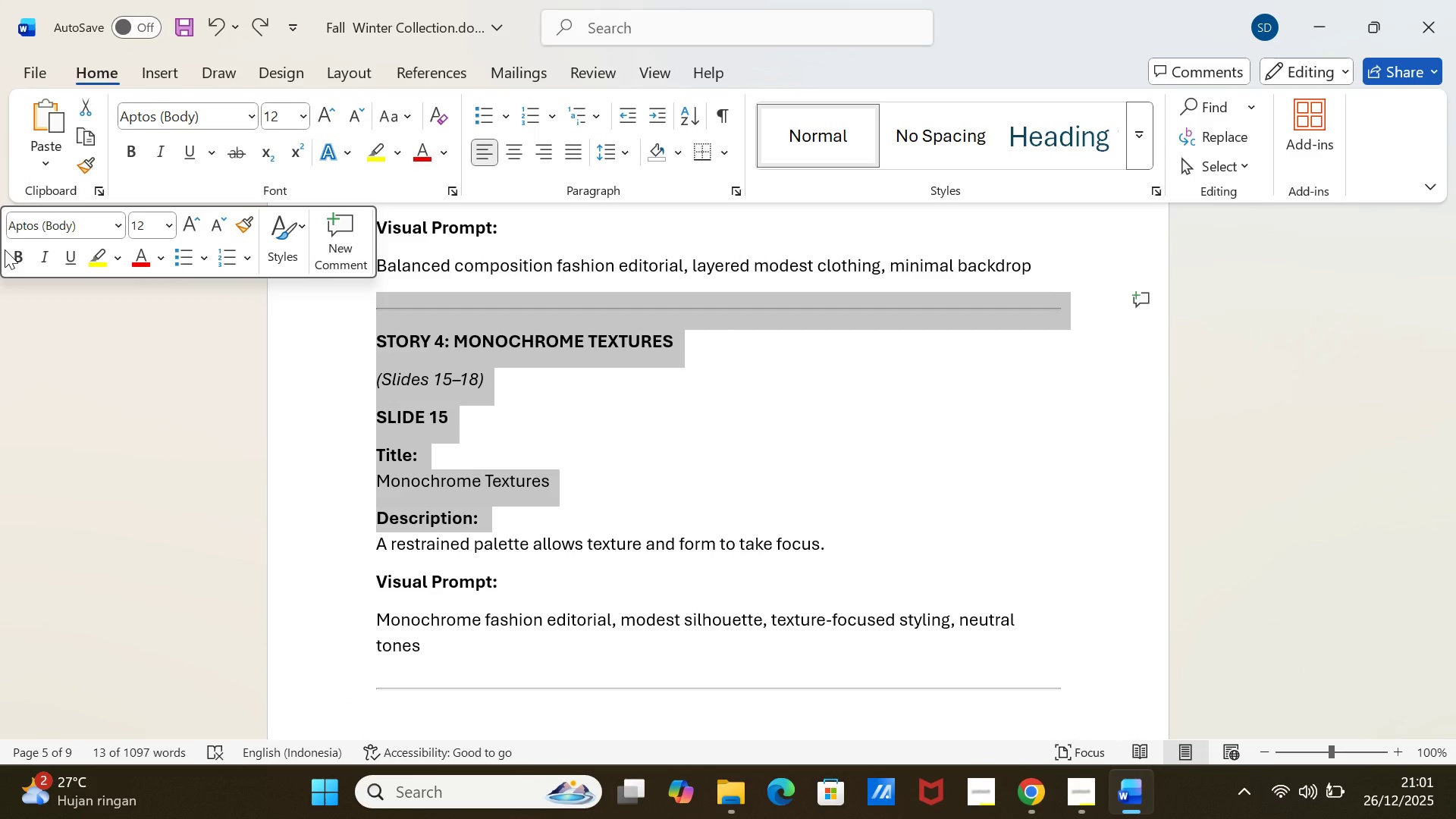 
mouse_move([144, 129])
 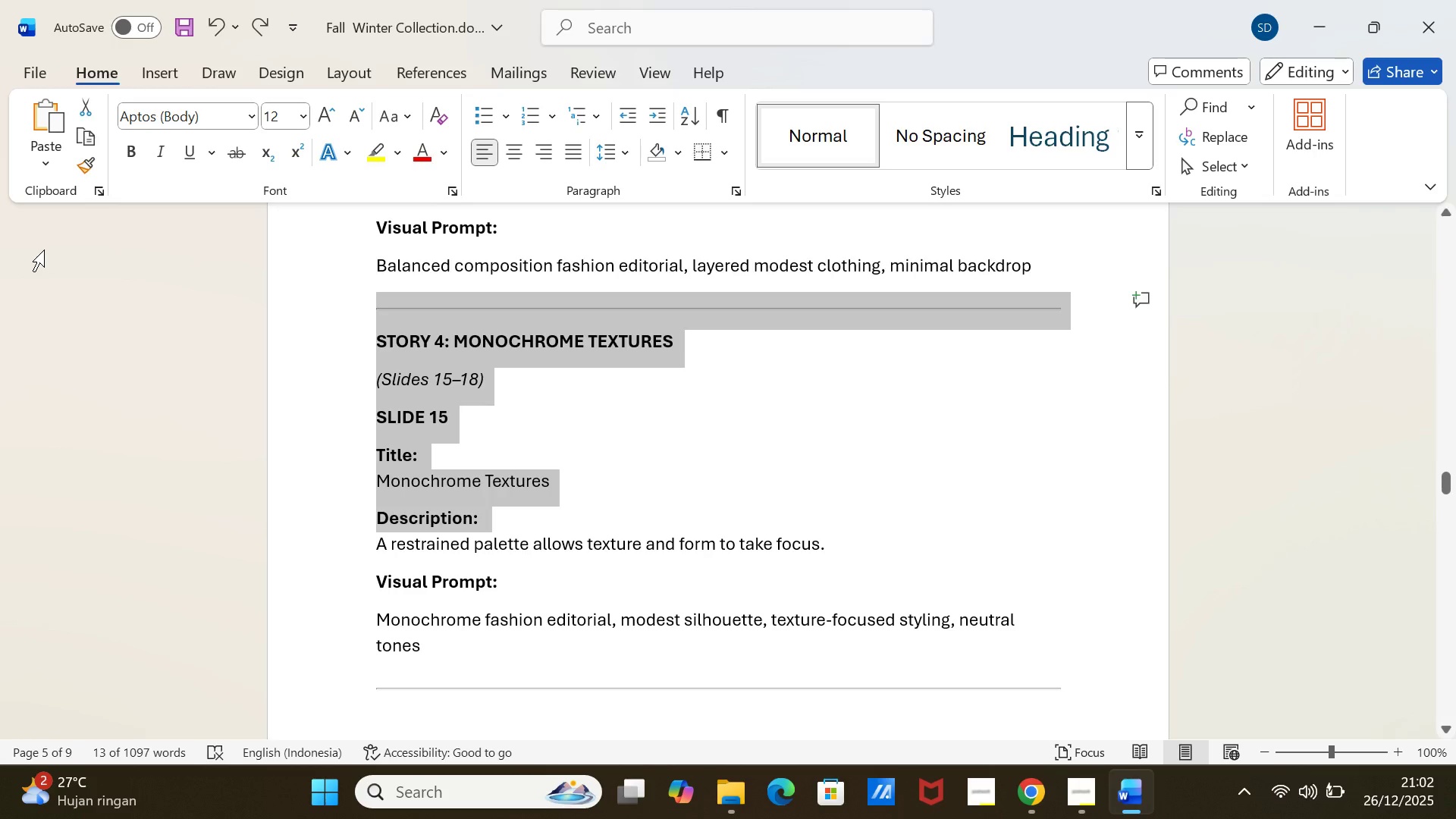 
wait(14.78)
 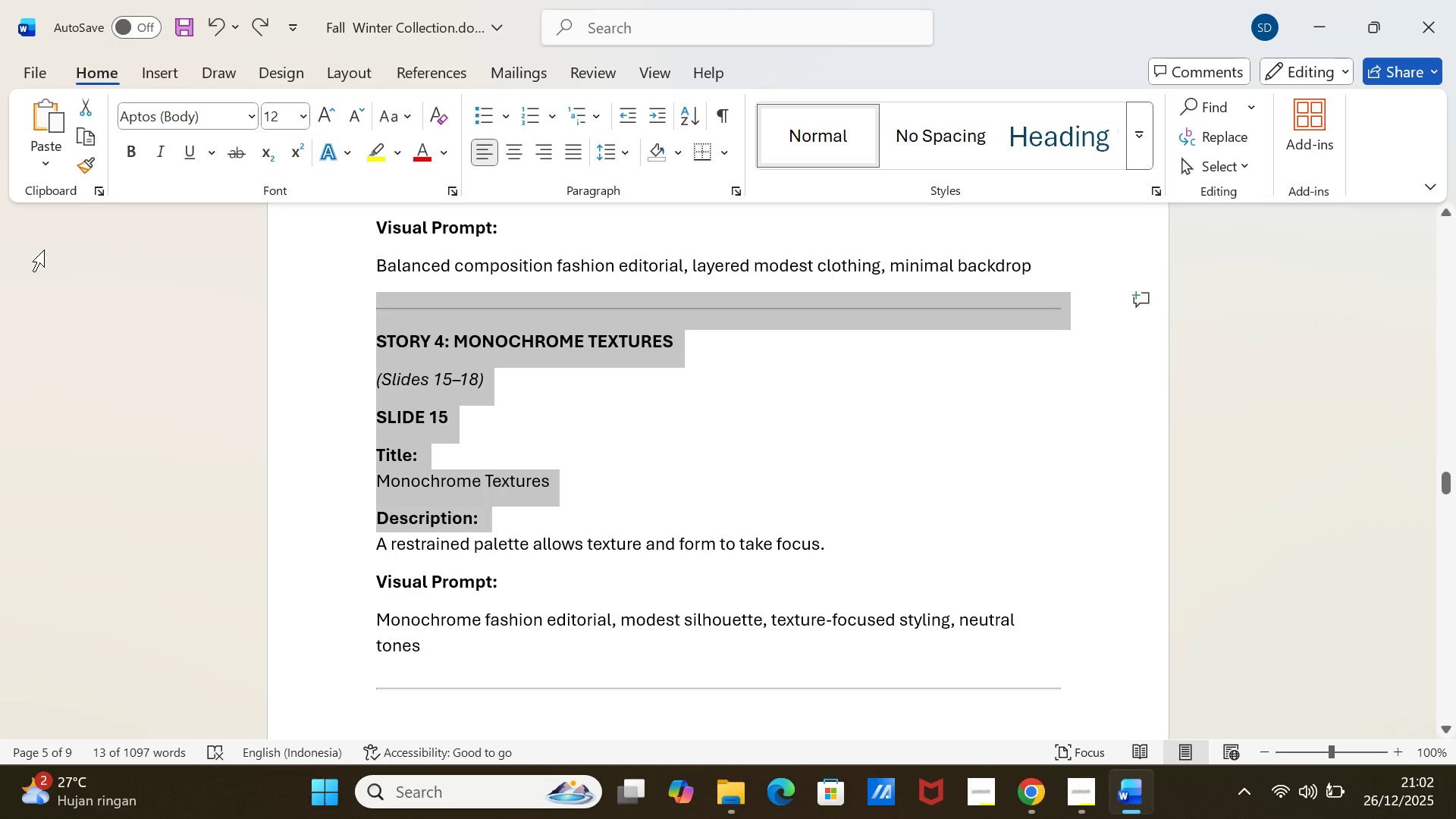 
left_click([863, 381])
 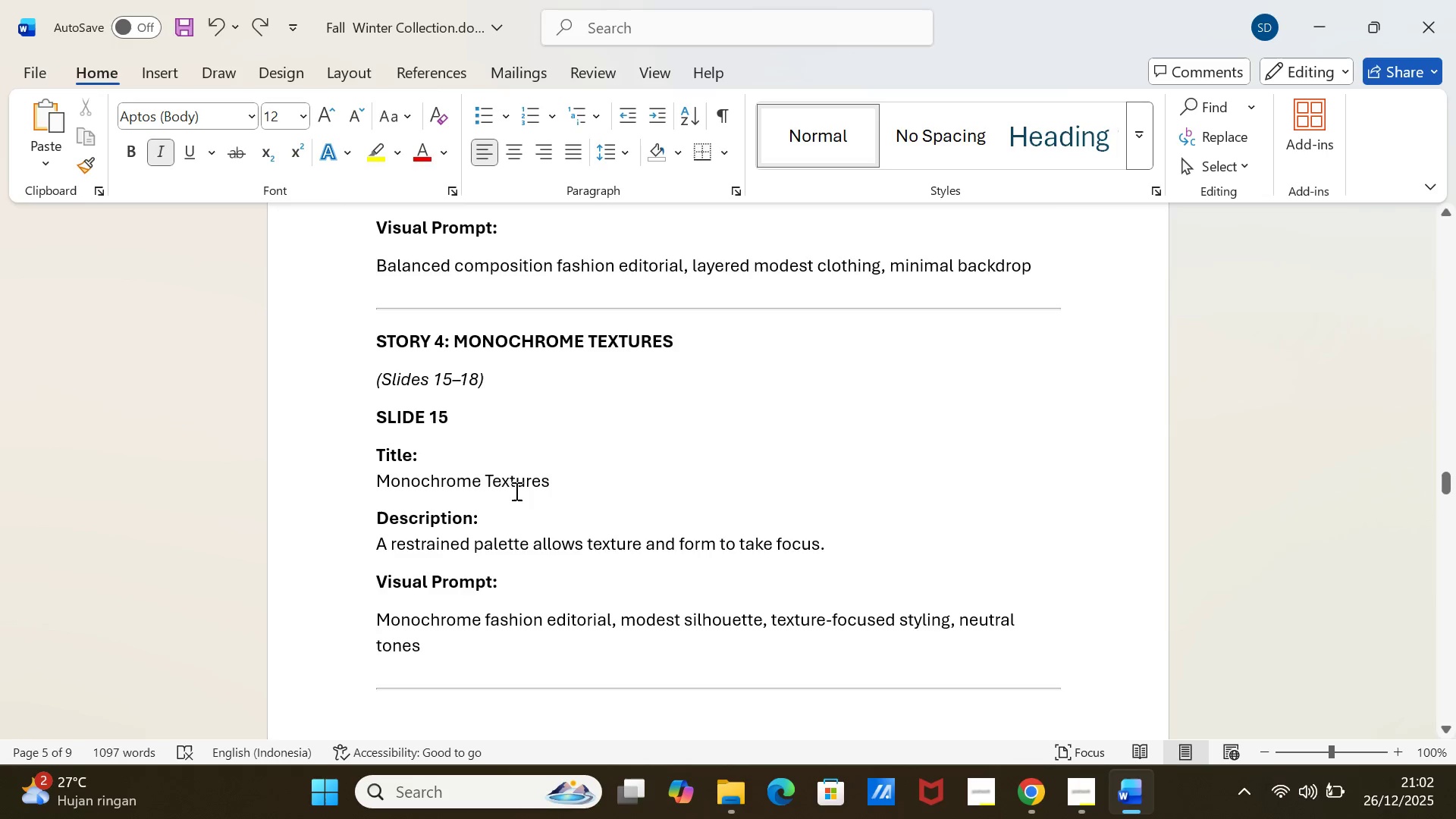 
scroll: coordinate [500, 510], scroll_direction: down, amount: 2.0
 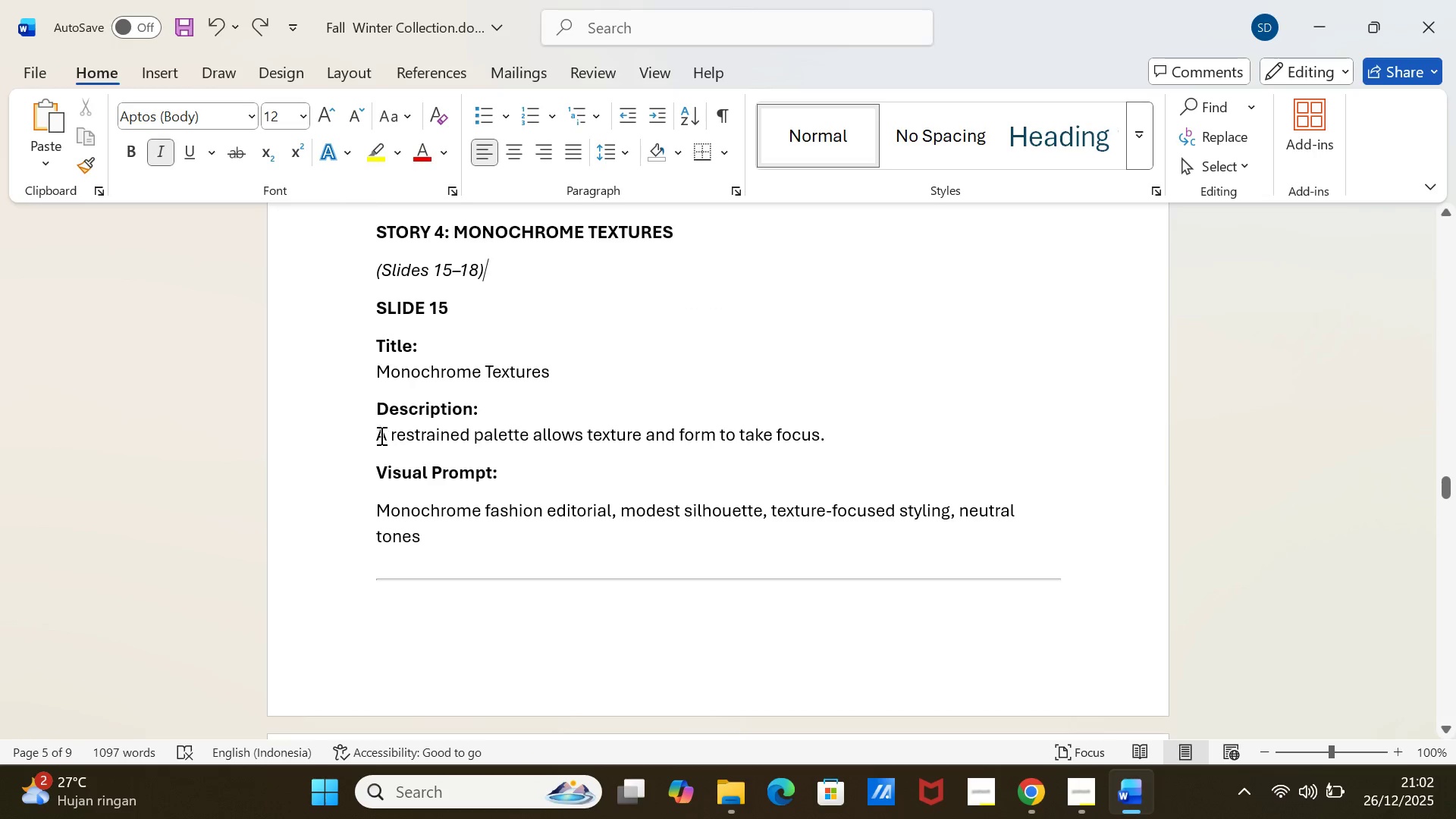 
left_click_drag(start_coordinate=[379, 433], to_coordinate=[871, 437])
 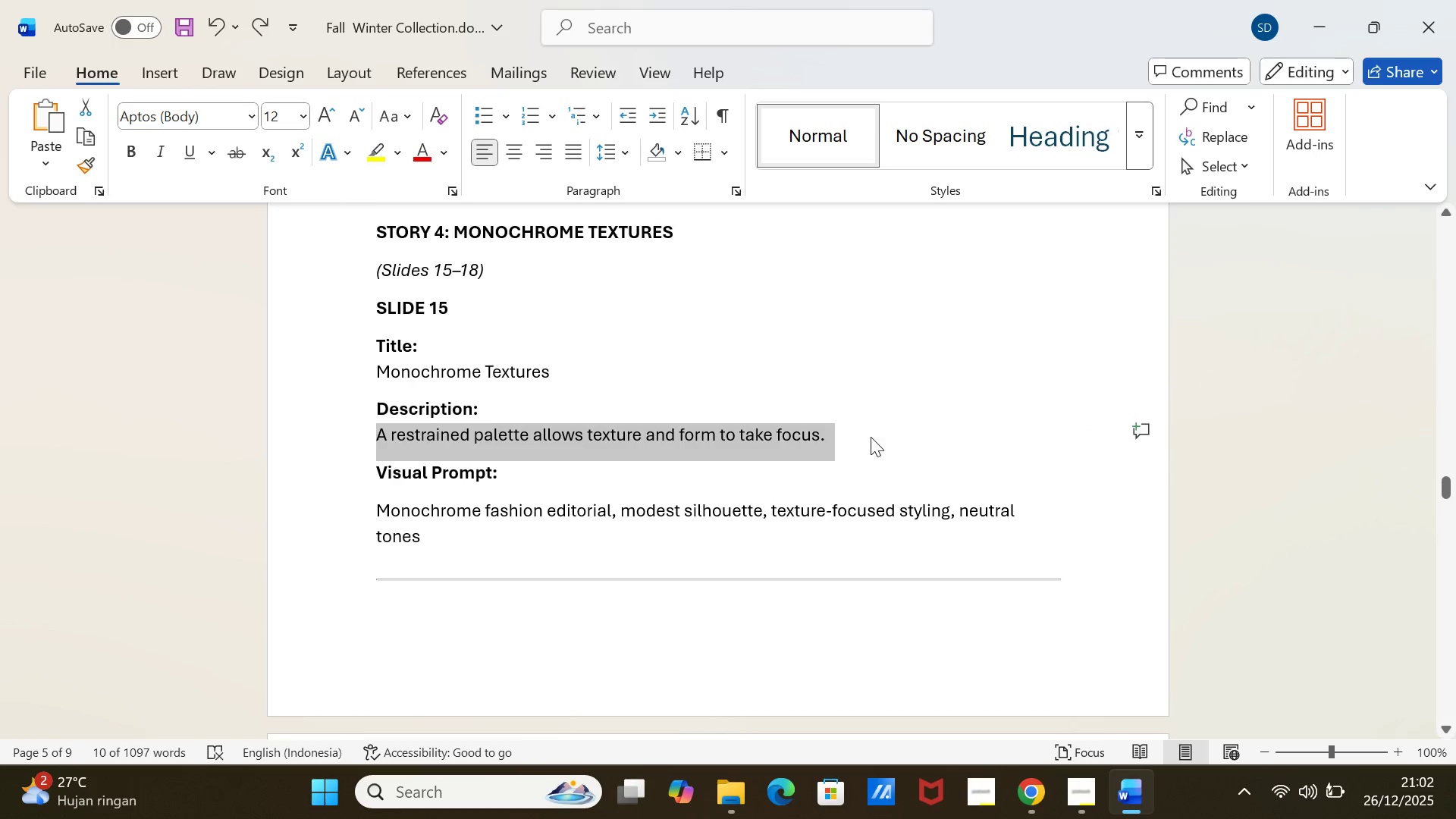 
key(Control+C)
 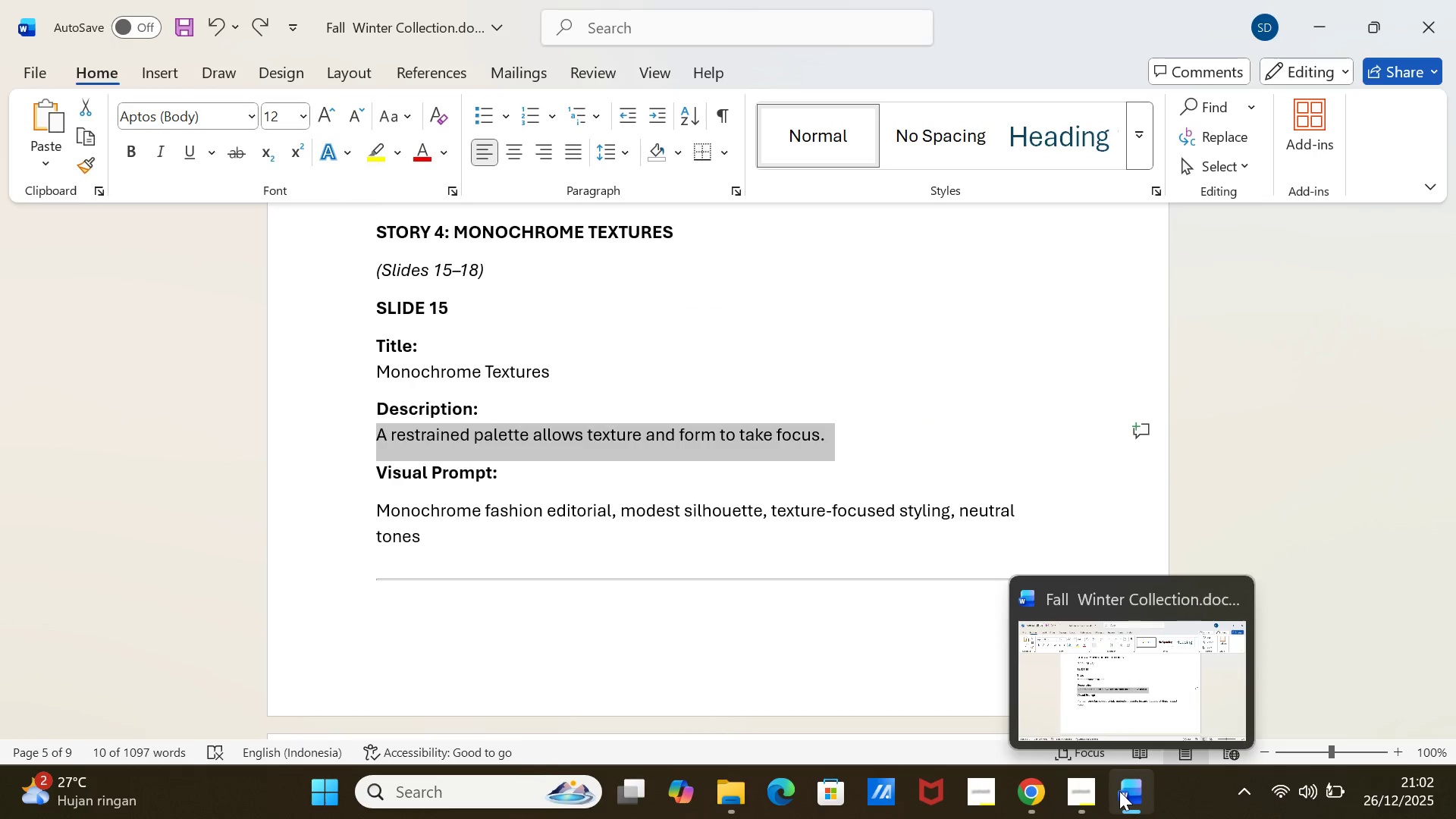 
left_click([1119, 791])
 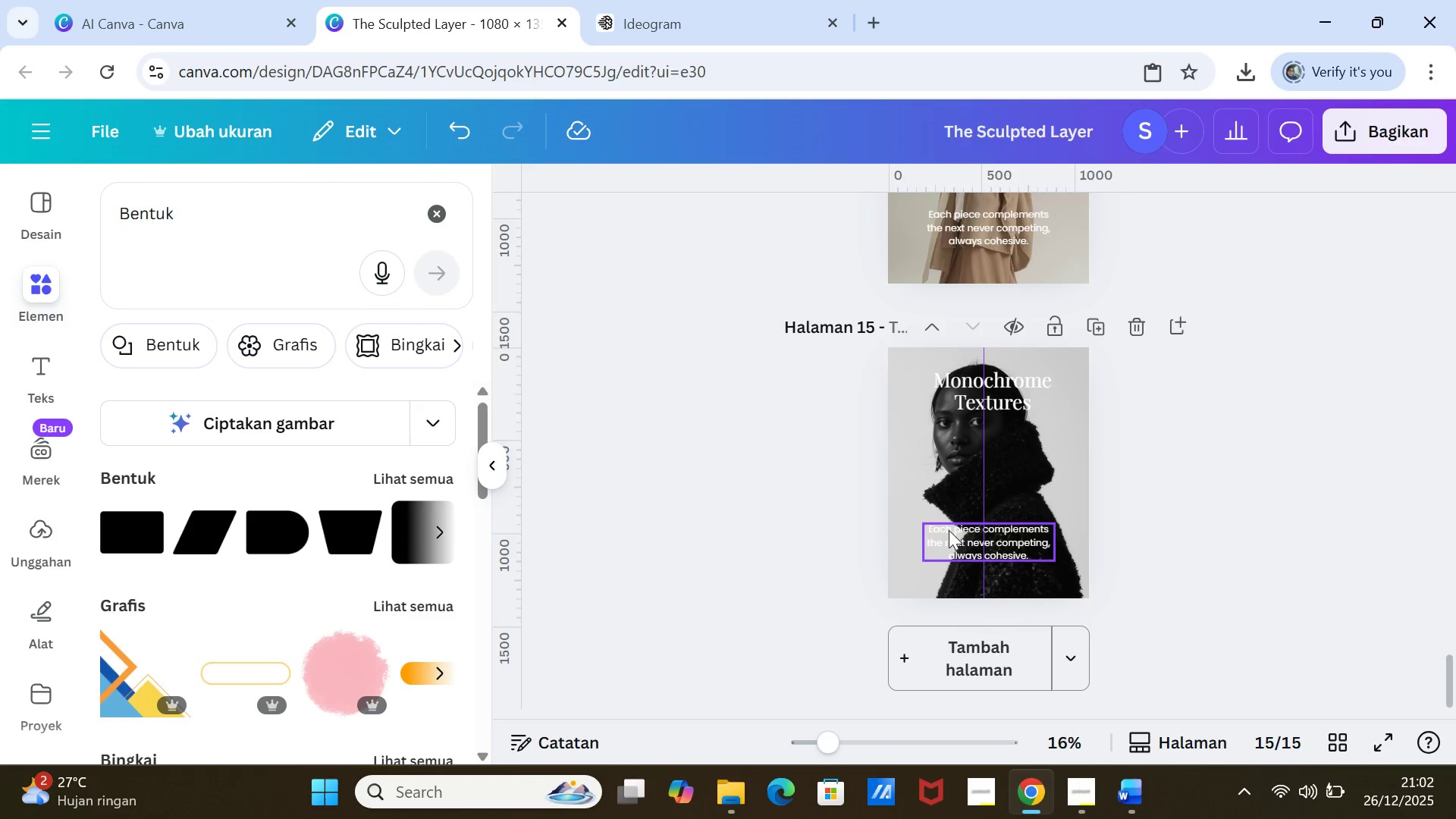 
double_click([949, 531])
 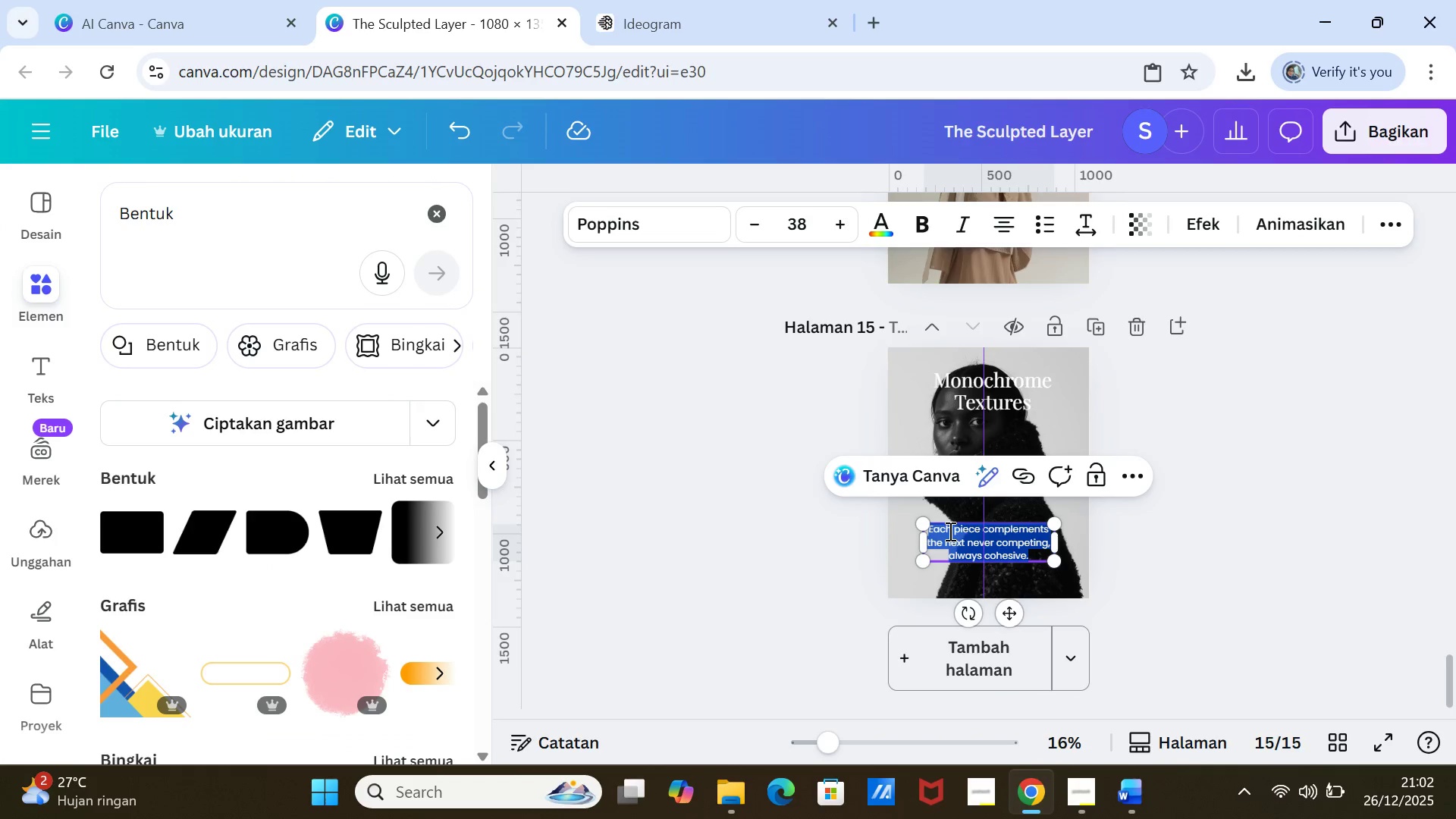 
triple_click([949, 531])
 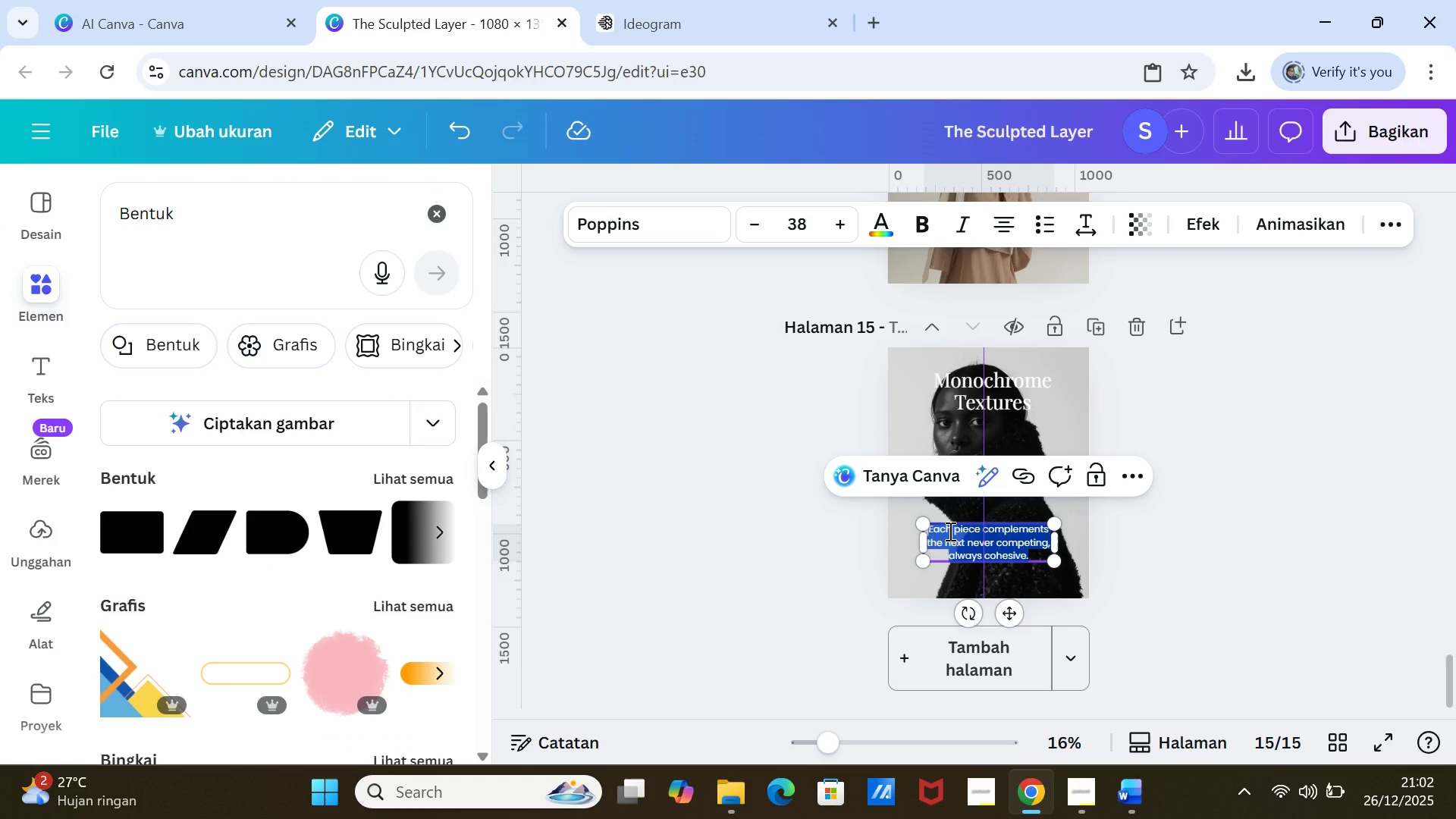 
key(Control+V)
 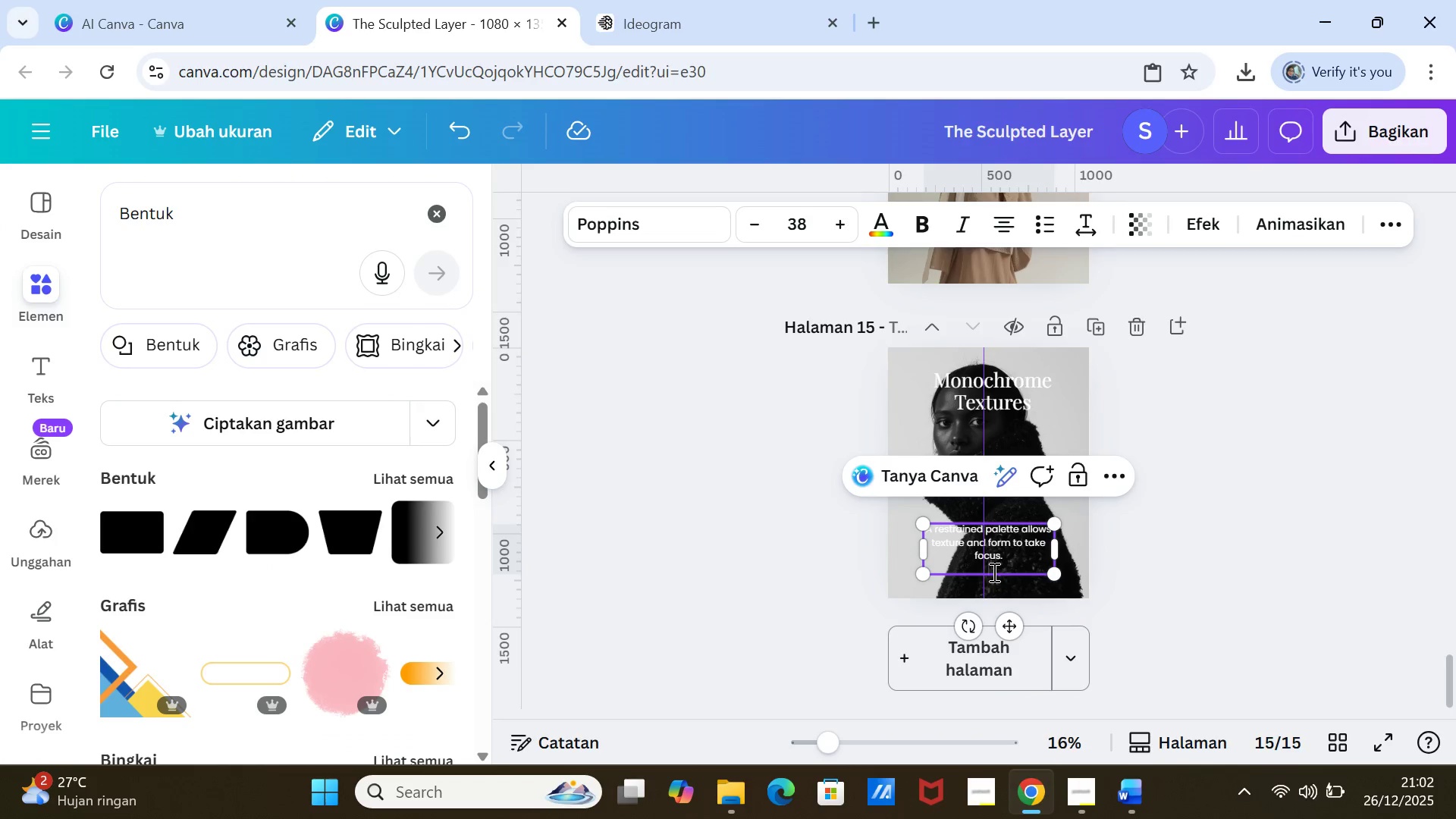 
left_click([993, 572])
 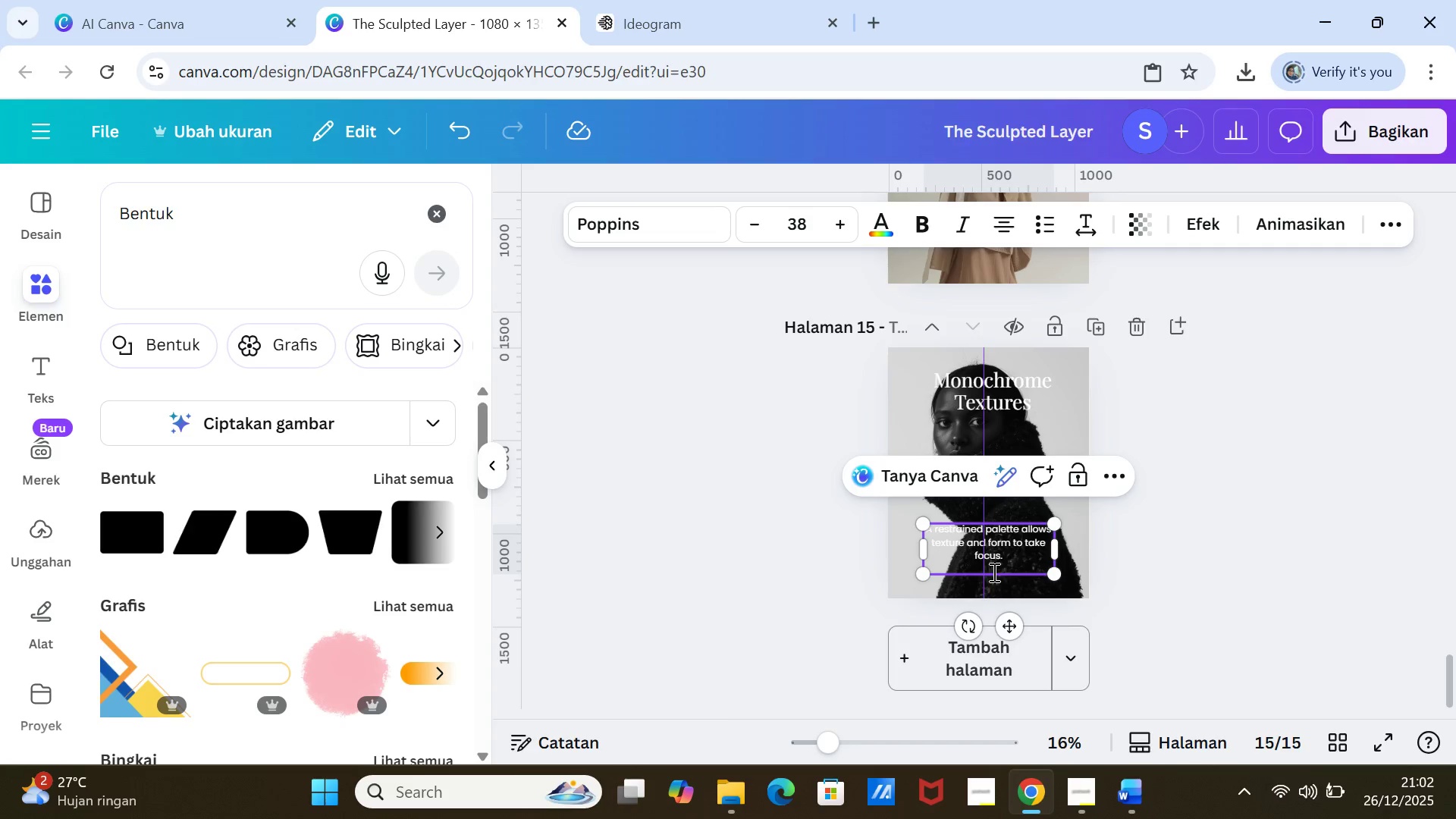 
key(Backspace)
 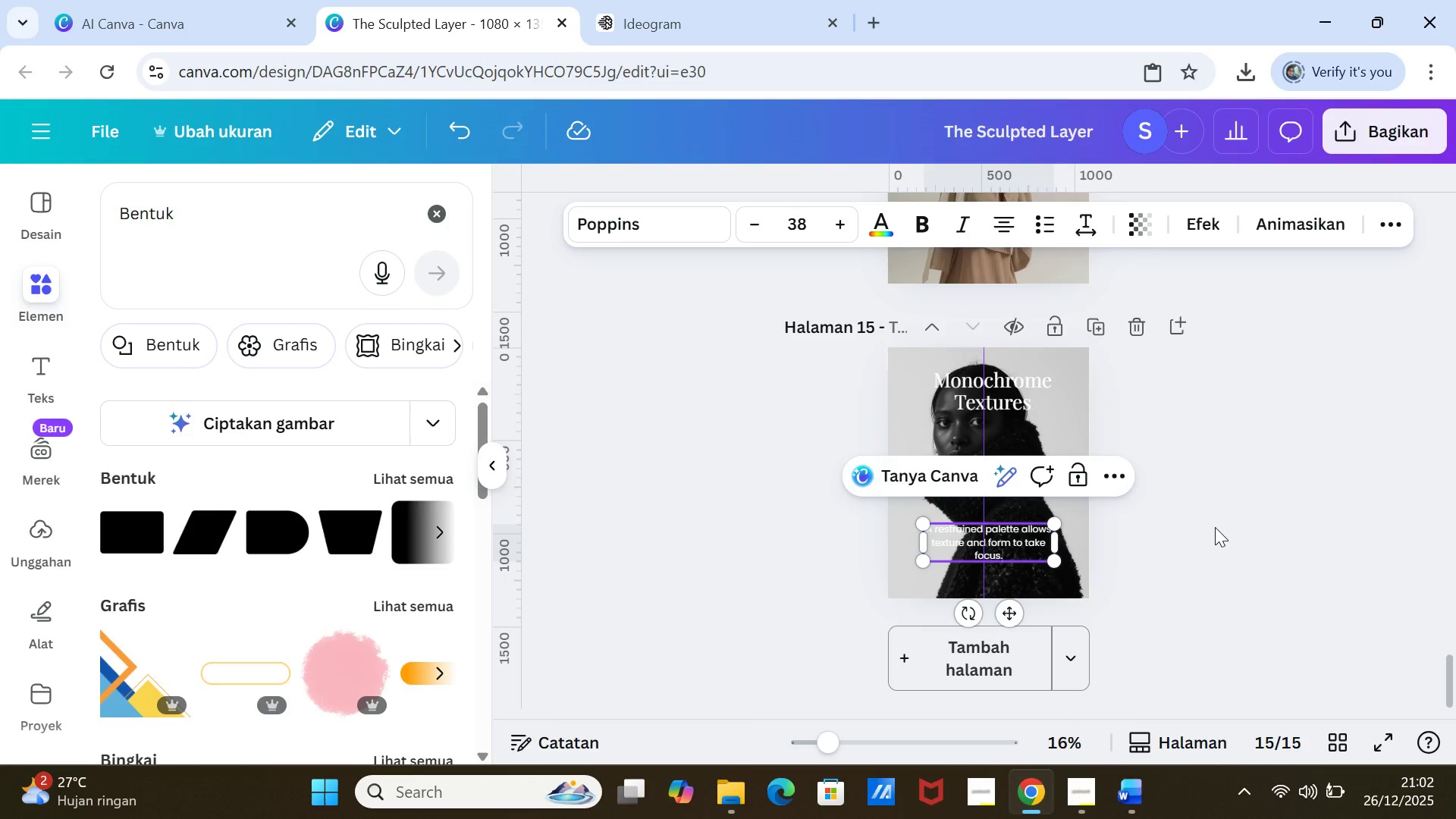 
left_click([1215, 527])
 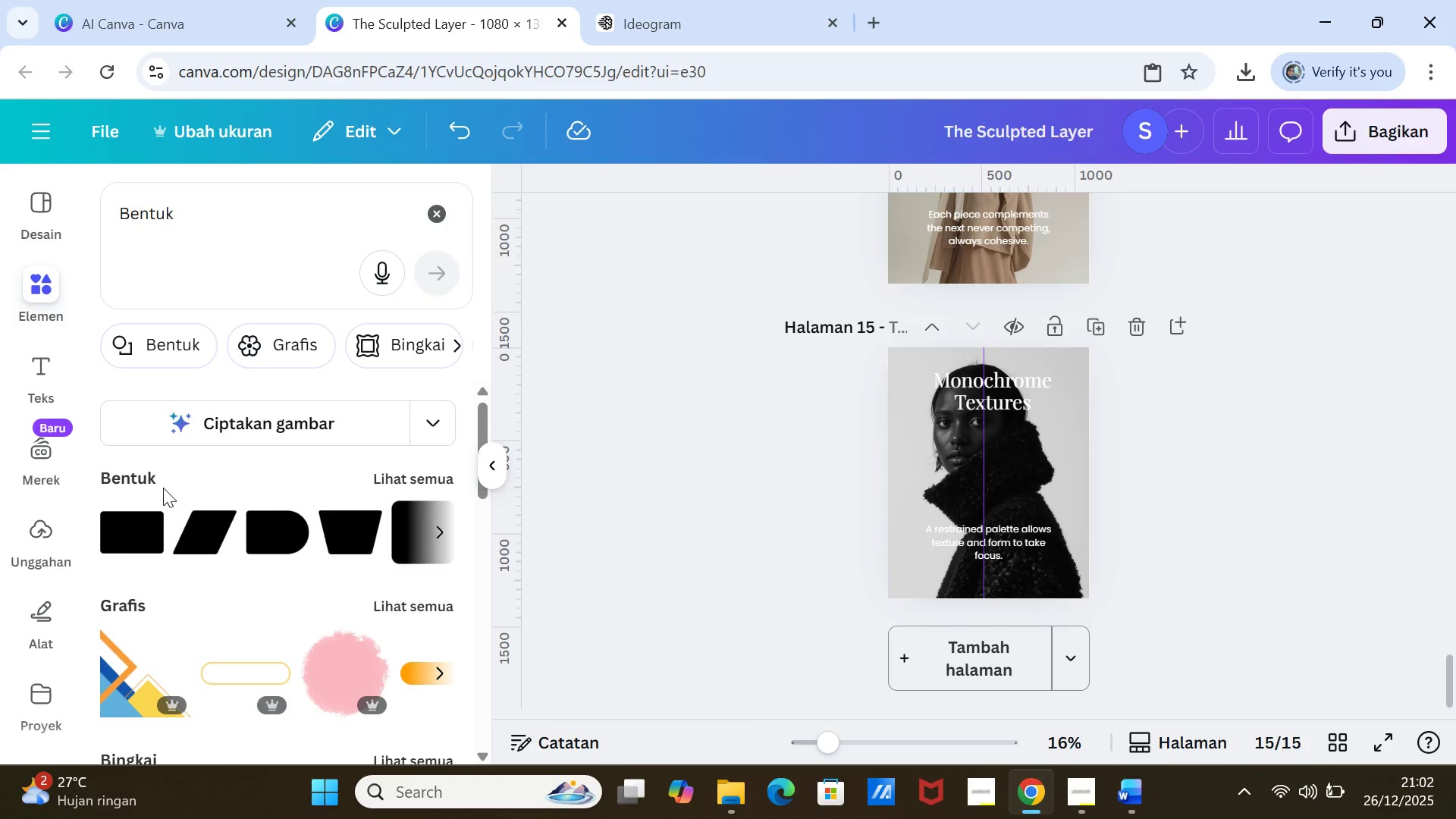 
left_click([137, 532])
 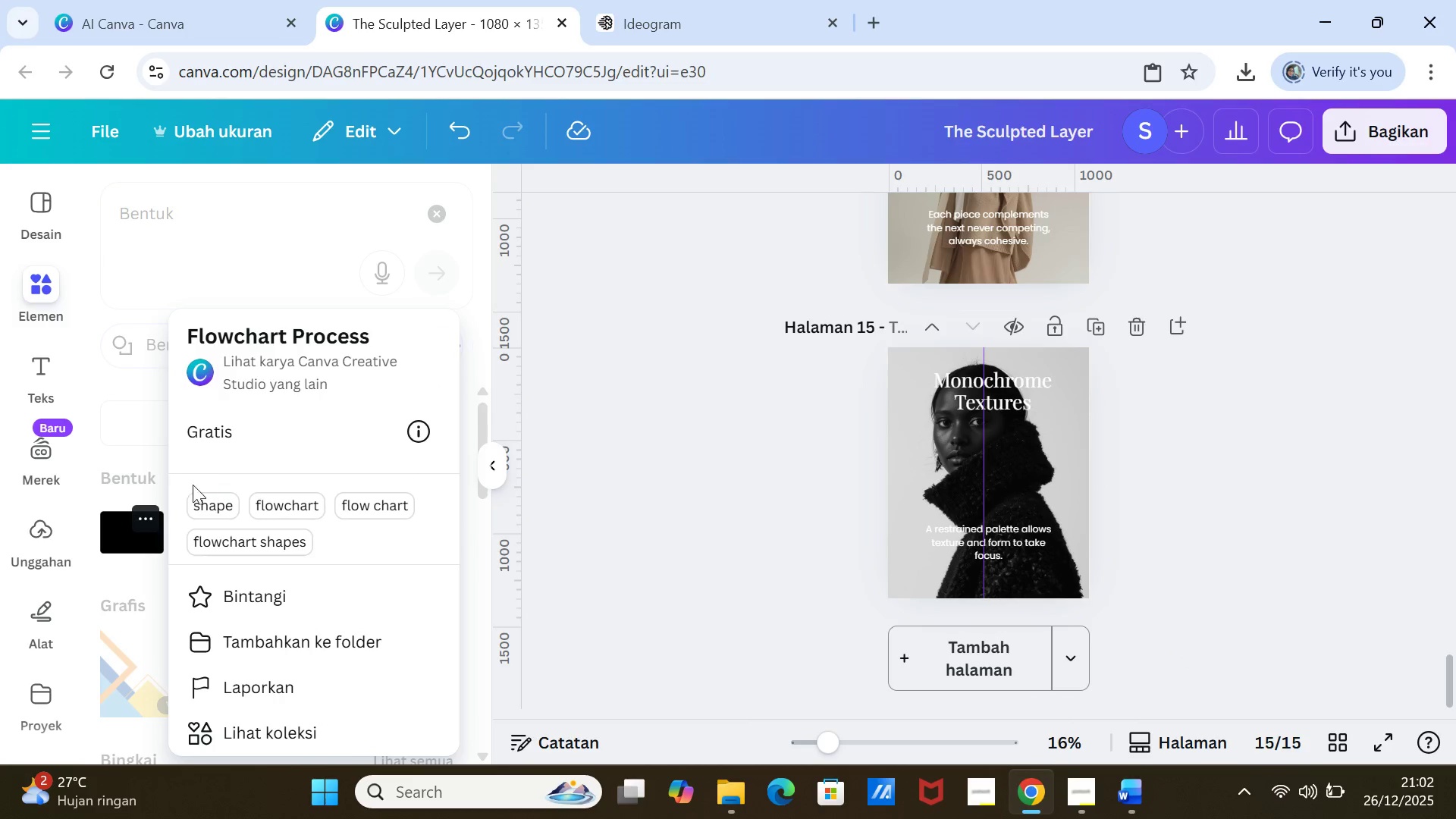 
left_click([115, 529])
 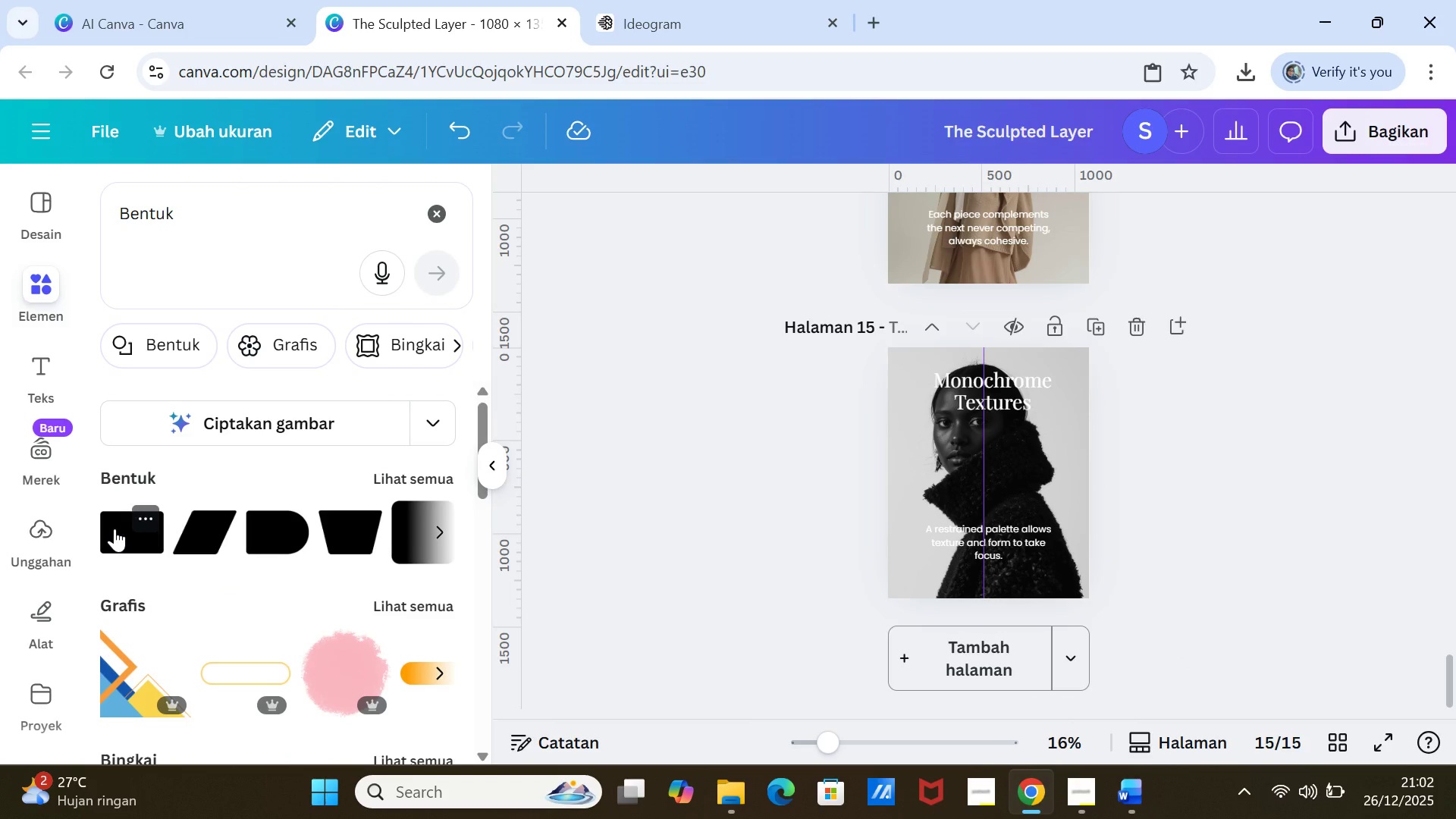 
left_click([115, 529])
 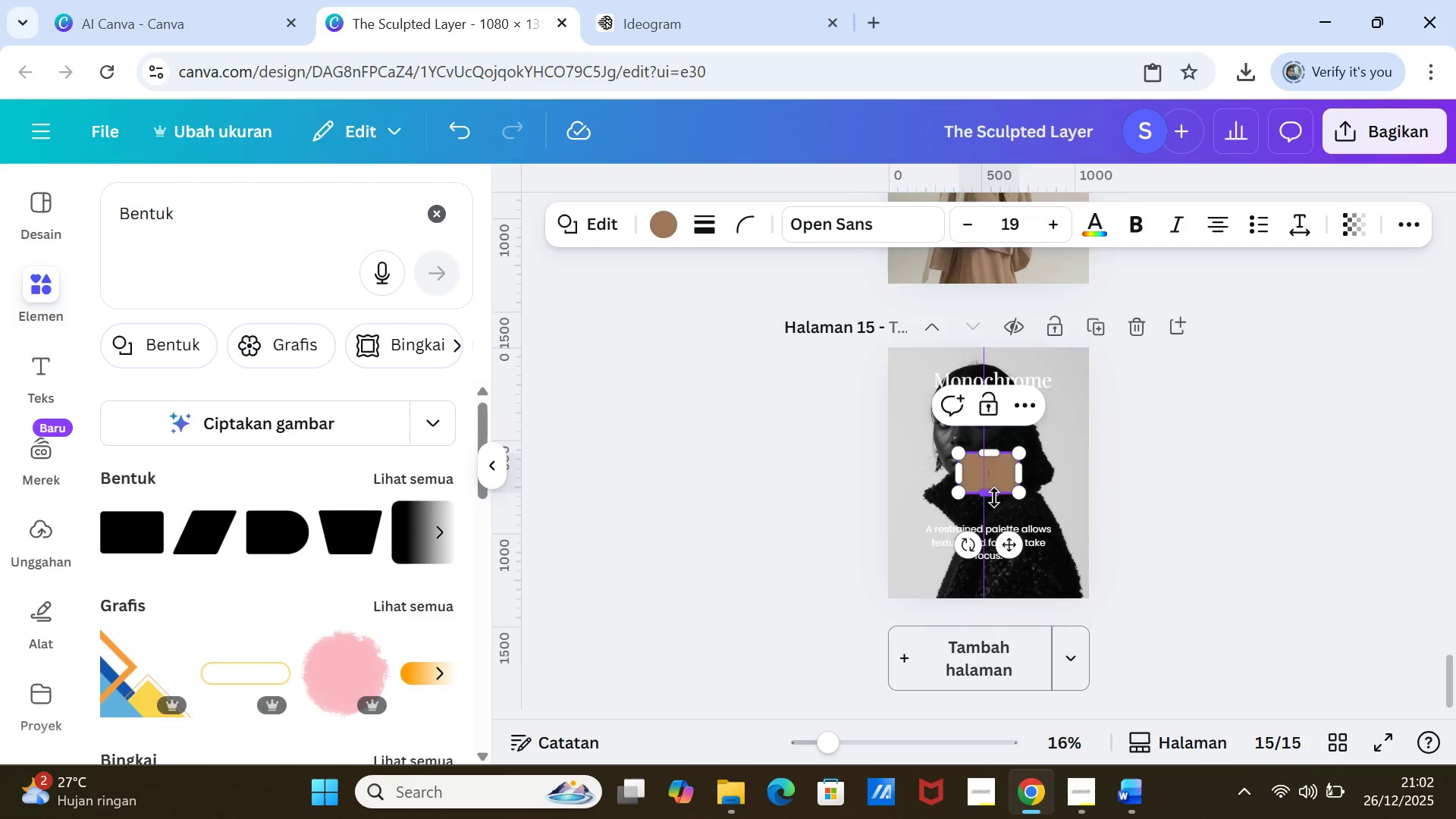 
left_click_drag(start_coordinate=[1008, 541], to_coordinate=[968, 605])
 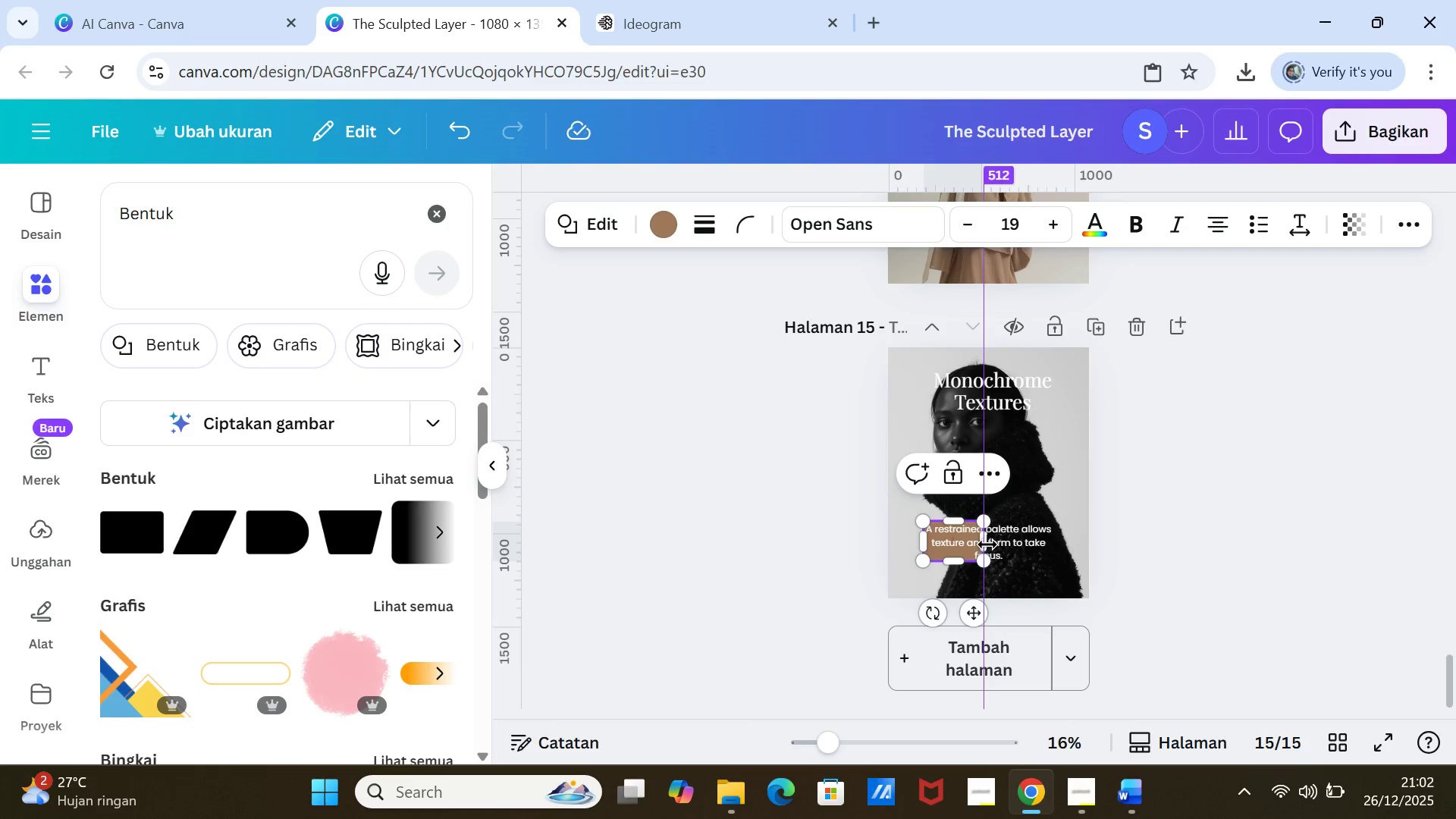 
left_click_drag(start_coordinate=[987, 544], to_coordinate=[1056, 554])
 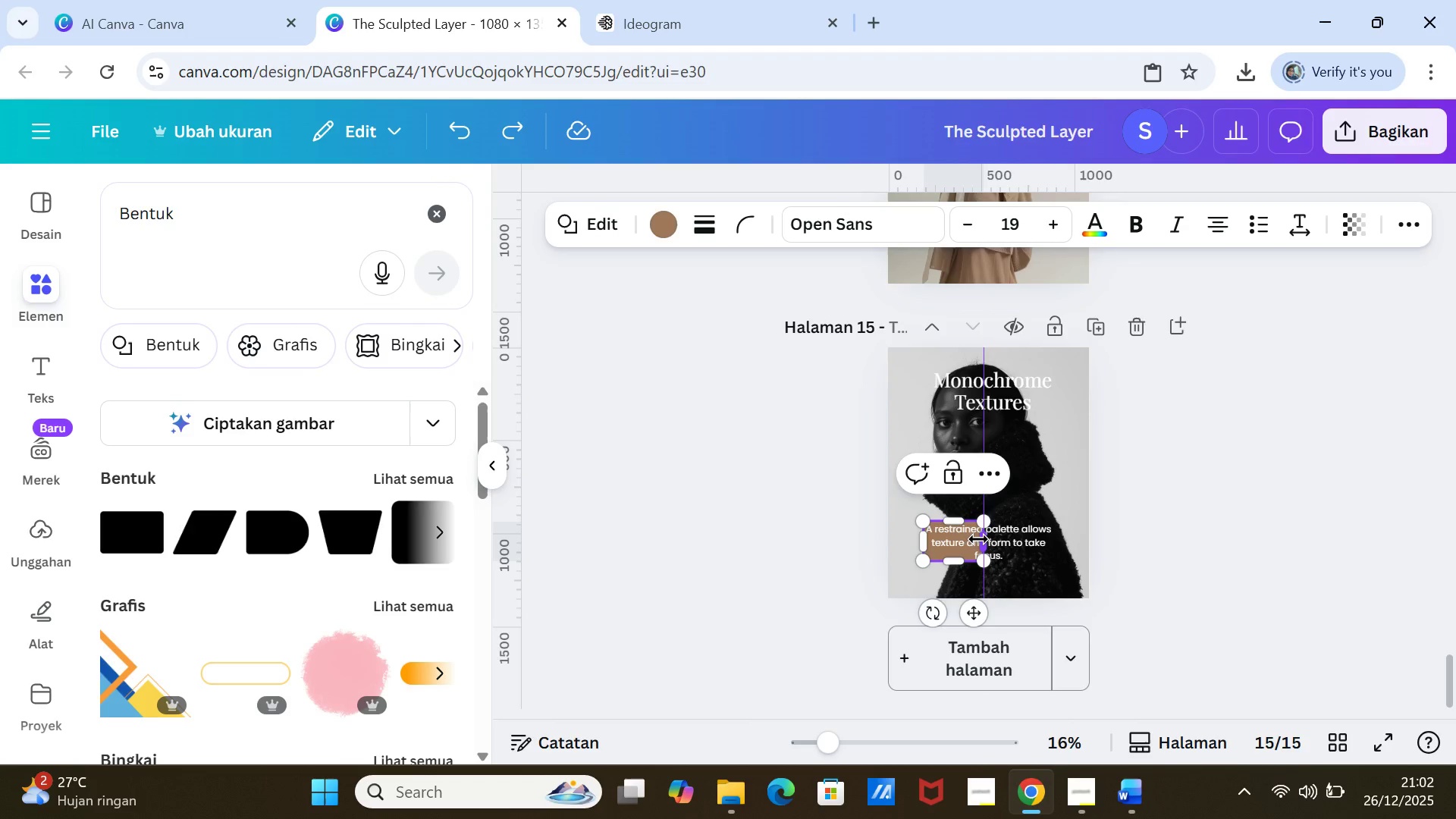 
wait(7.06)
 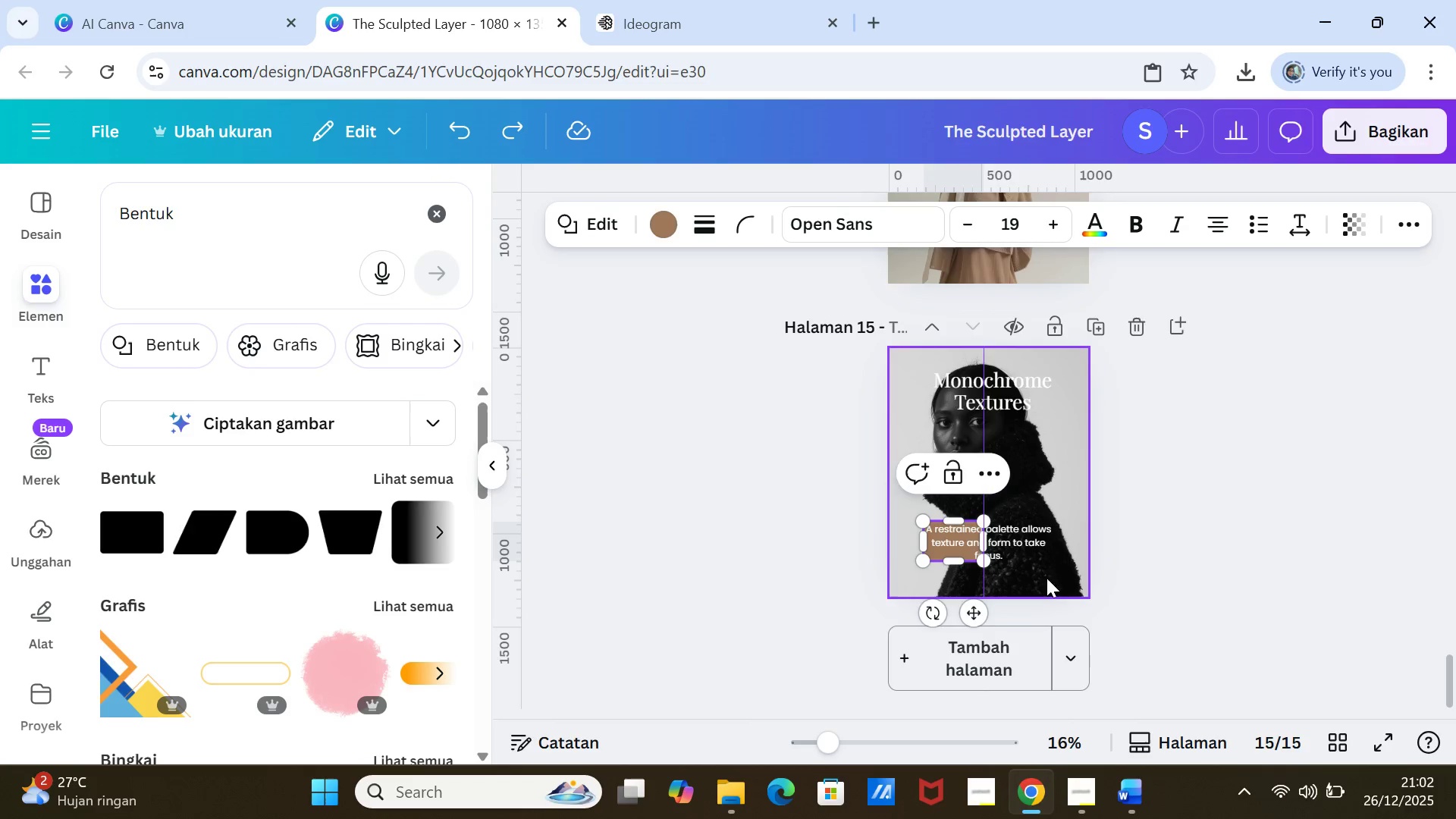 
left_click_drag(start_coordinate=[976, 540], to_coordinate=[1052, 552])
 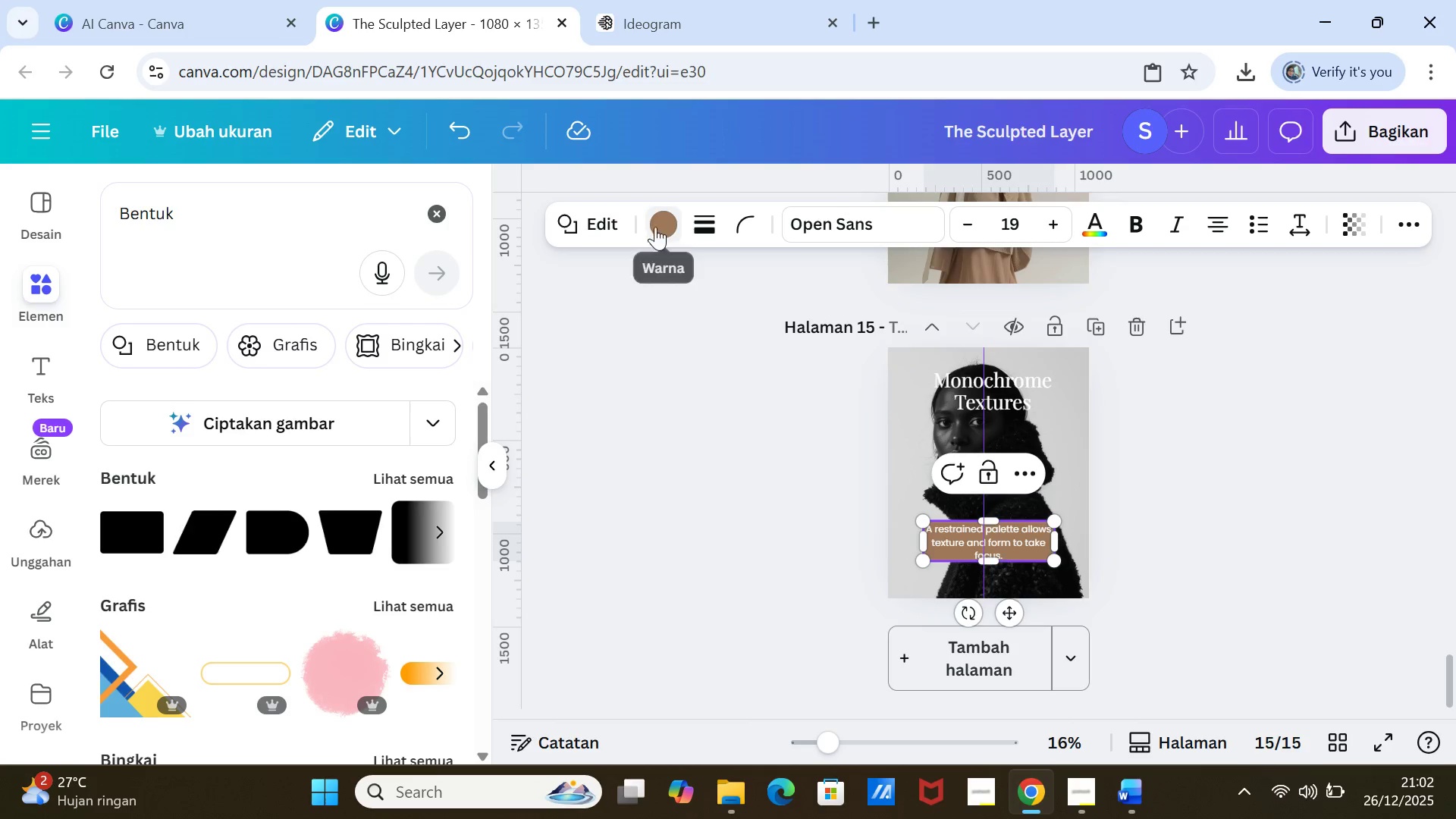 
left_click([664, 224])
 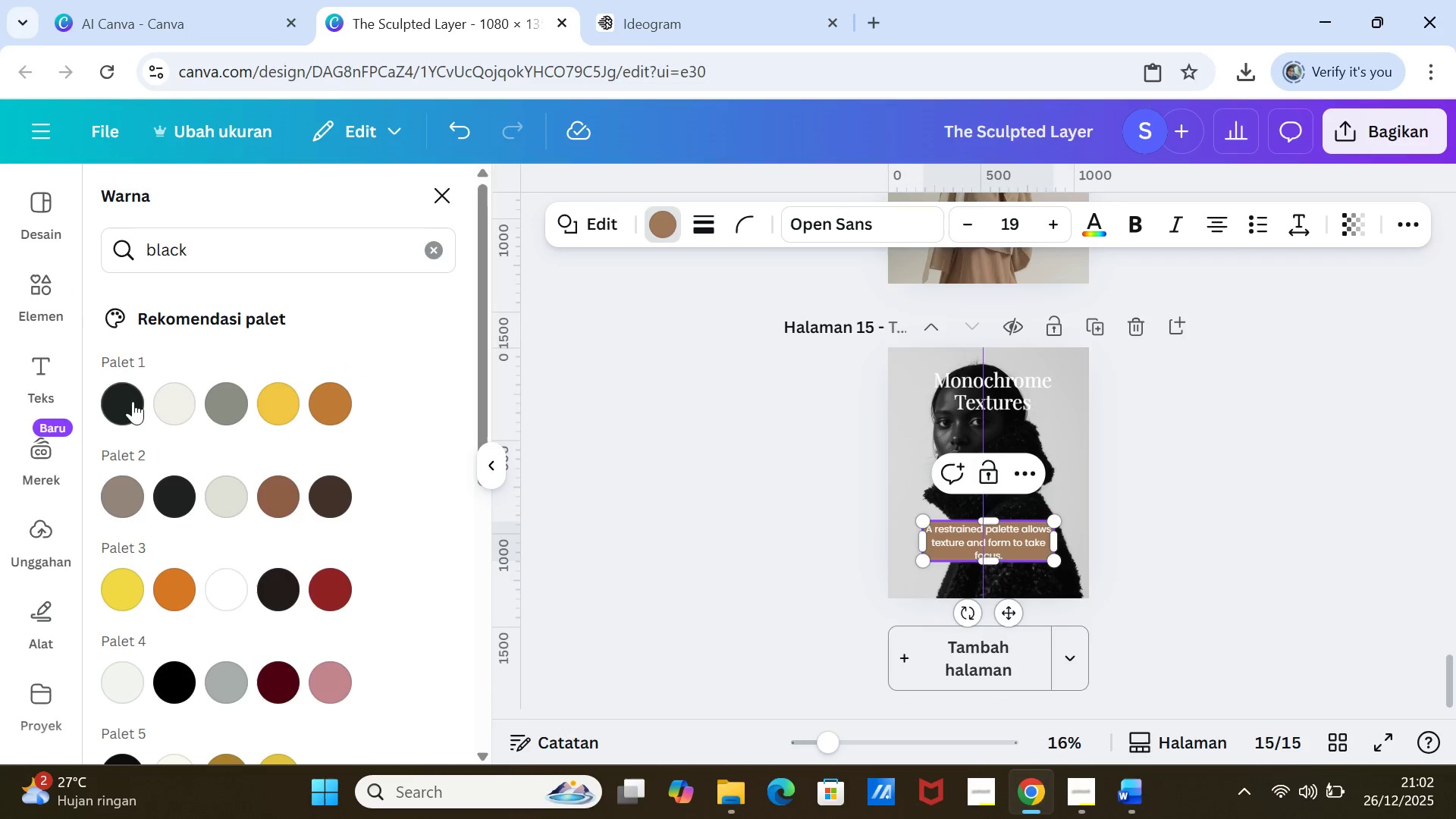 
left_click([133, 401])
 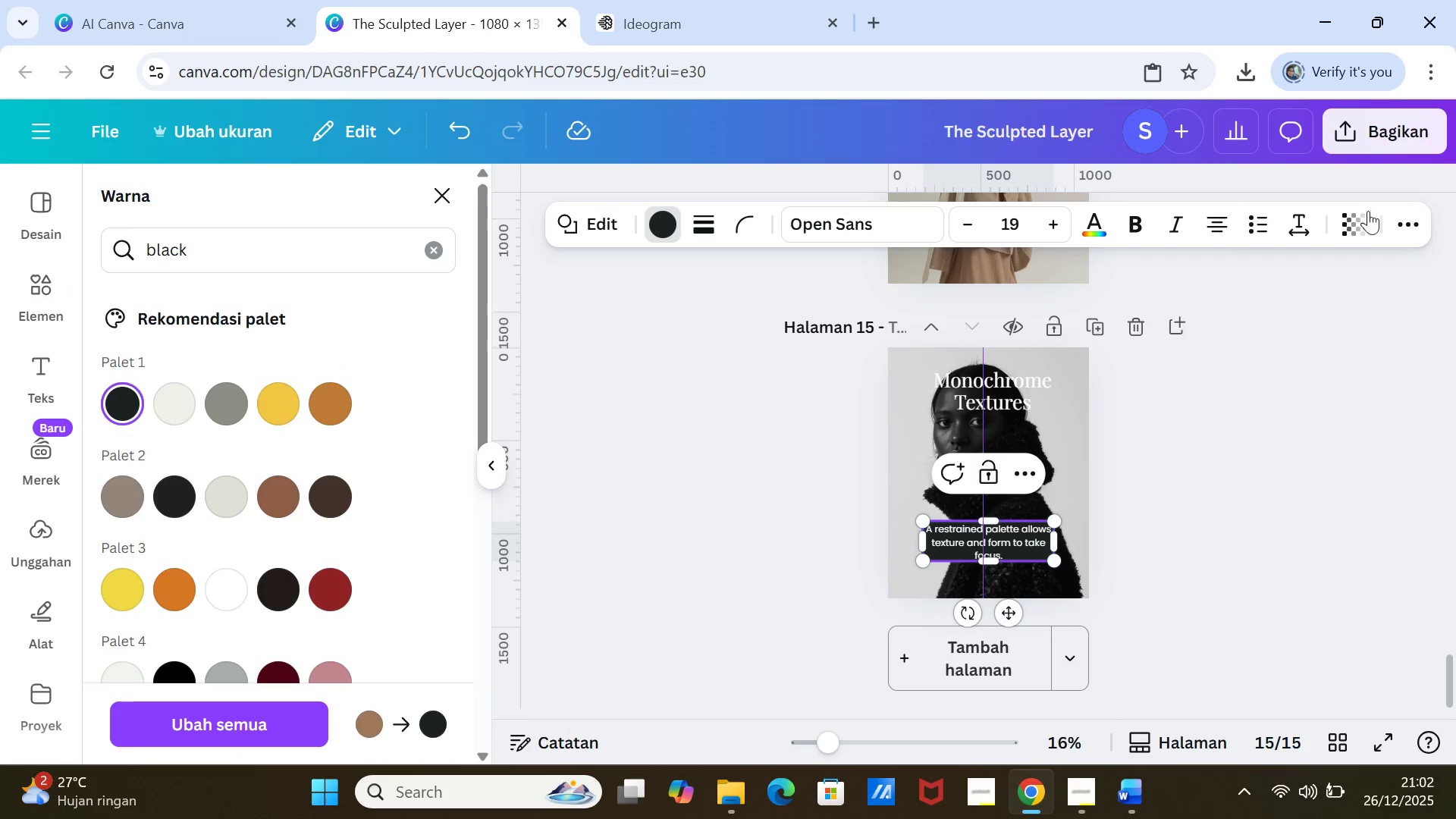 
left_click([1360, 215])
 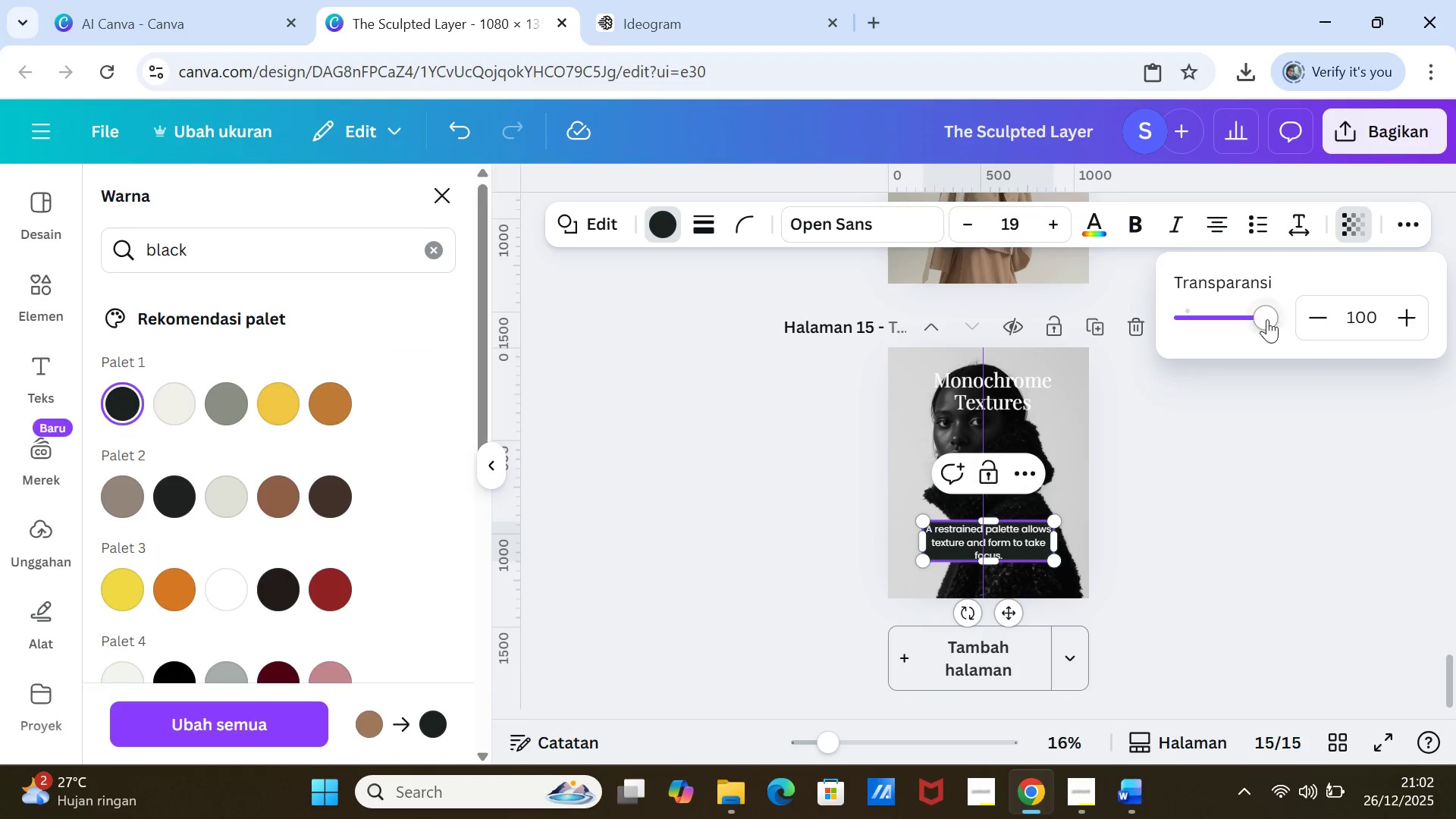 
left_click_drag(start_coordinate=[1266, 319], to_coordinate=[1193, 301])
 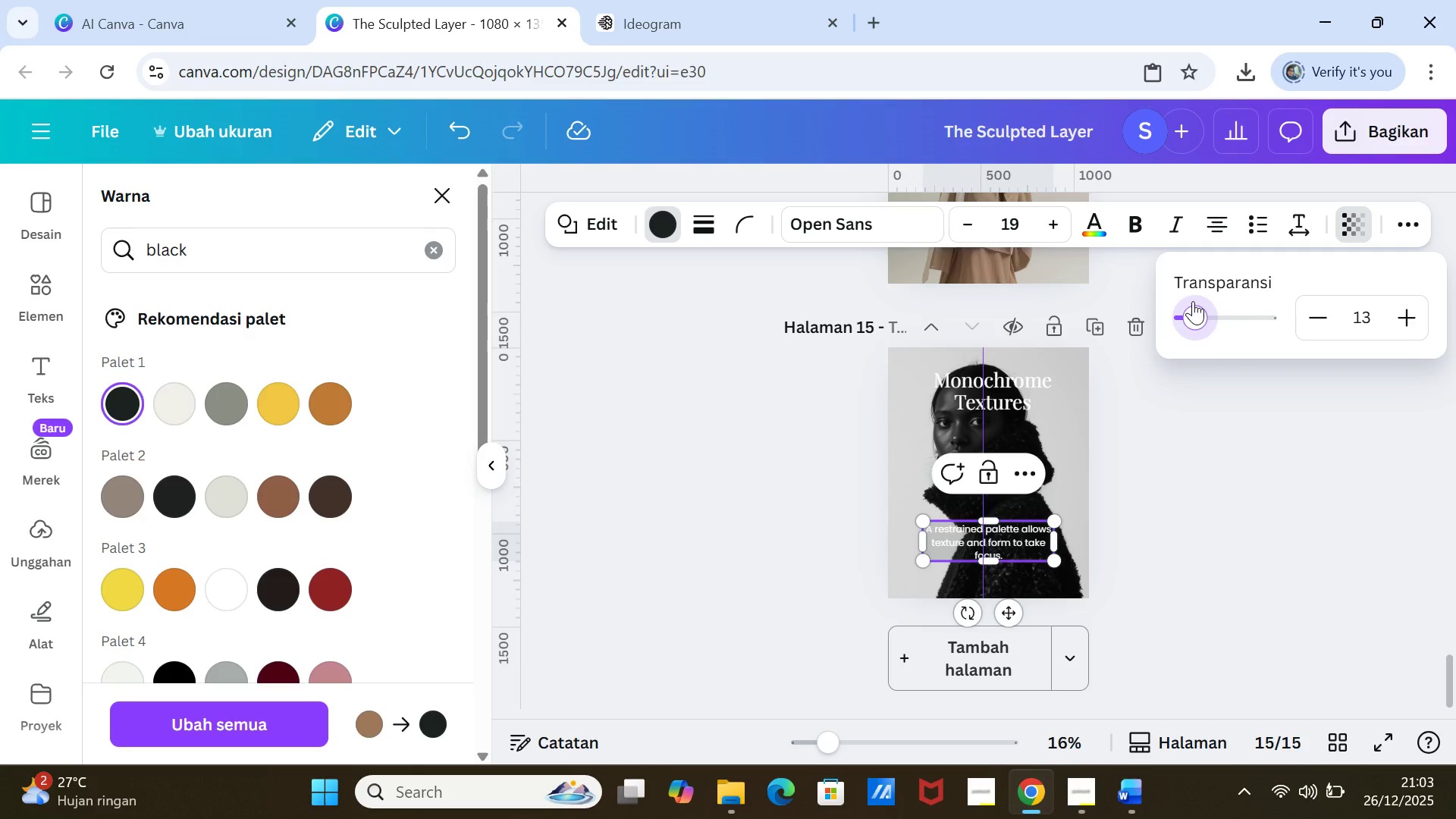 
left_click([1193, 301])
 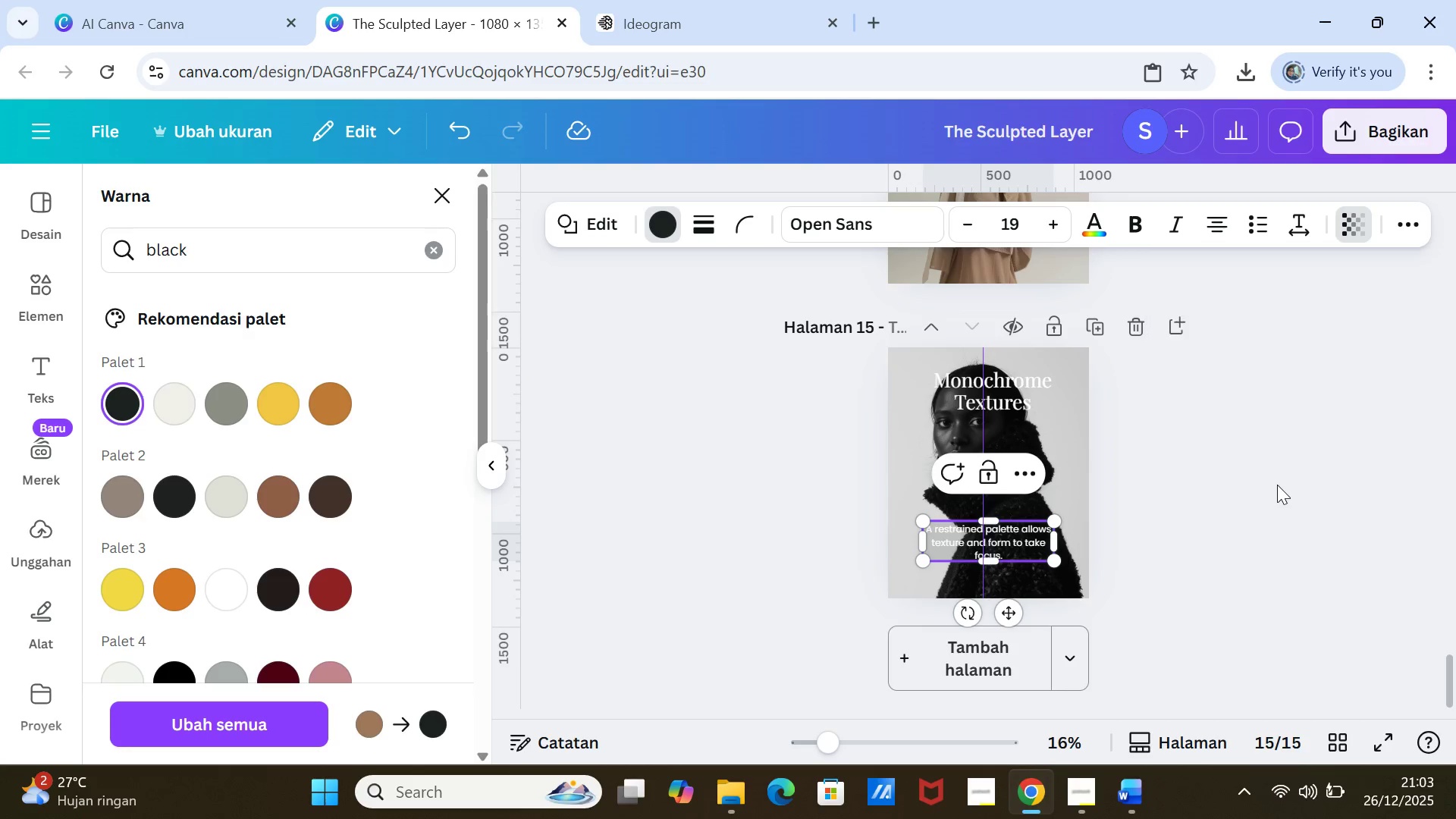 
left_click([1277, 485])
 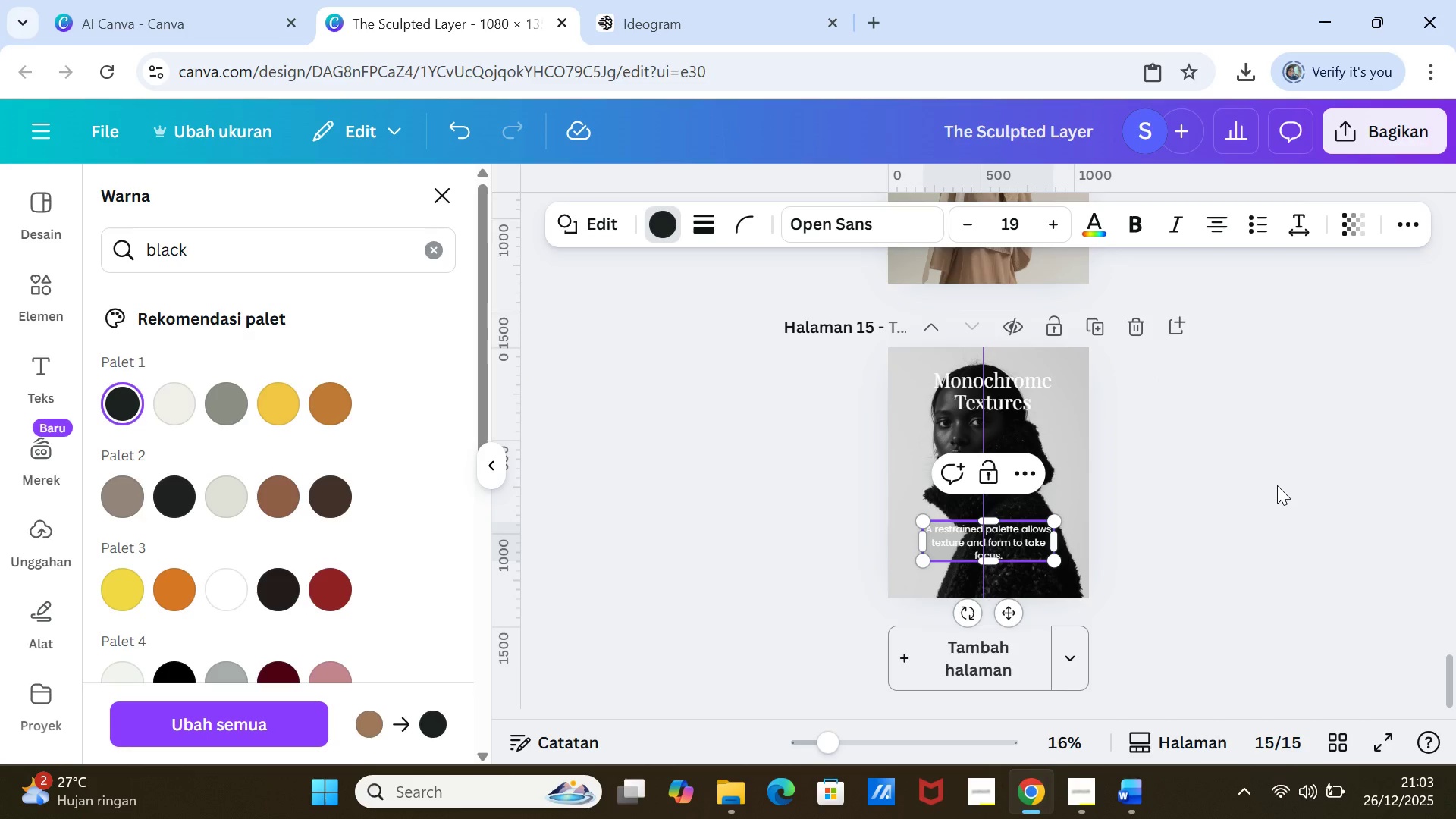 
left_click([1277, 485])
 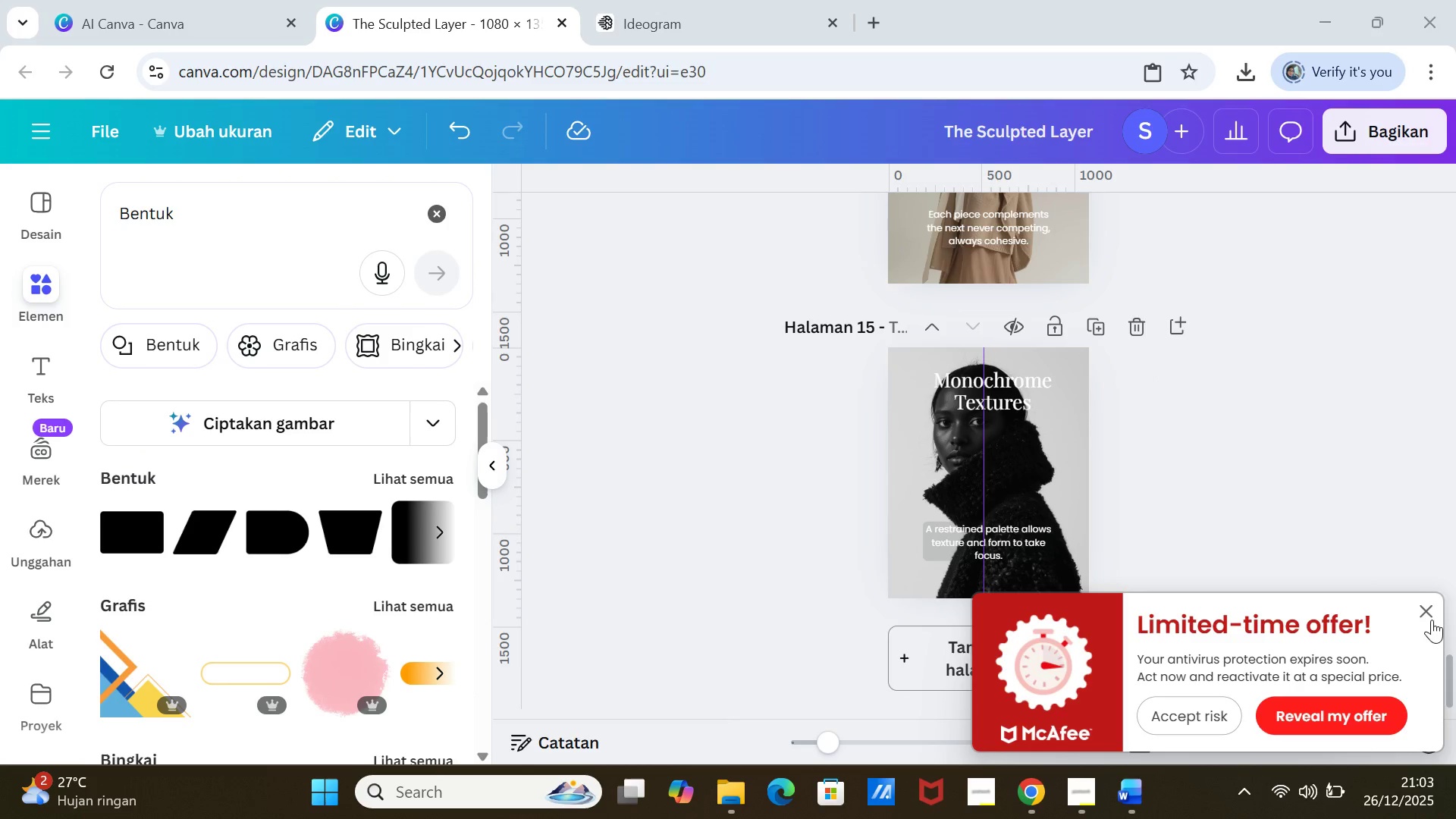 
wait(5.5)
 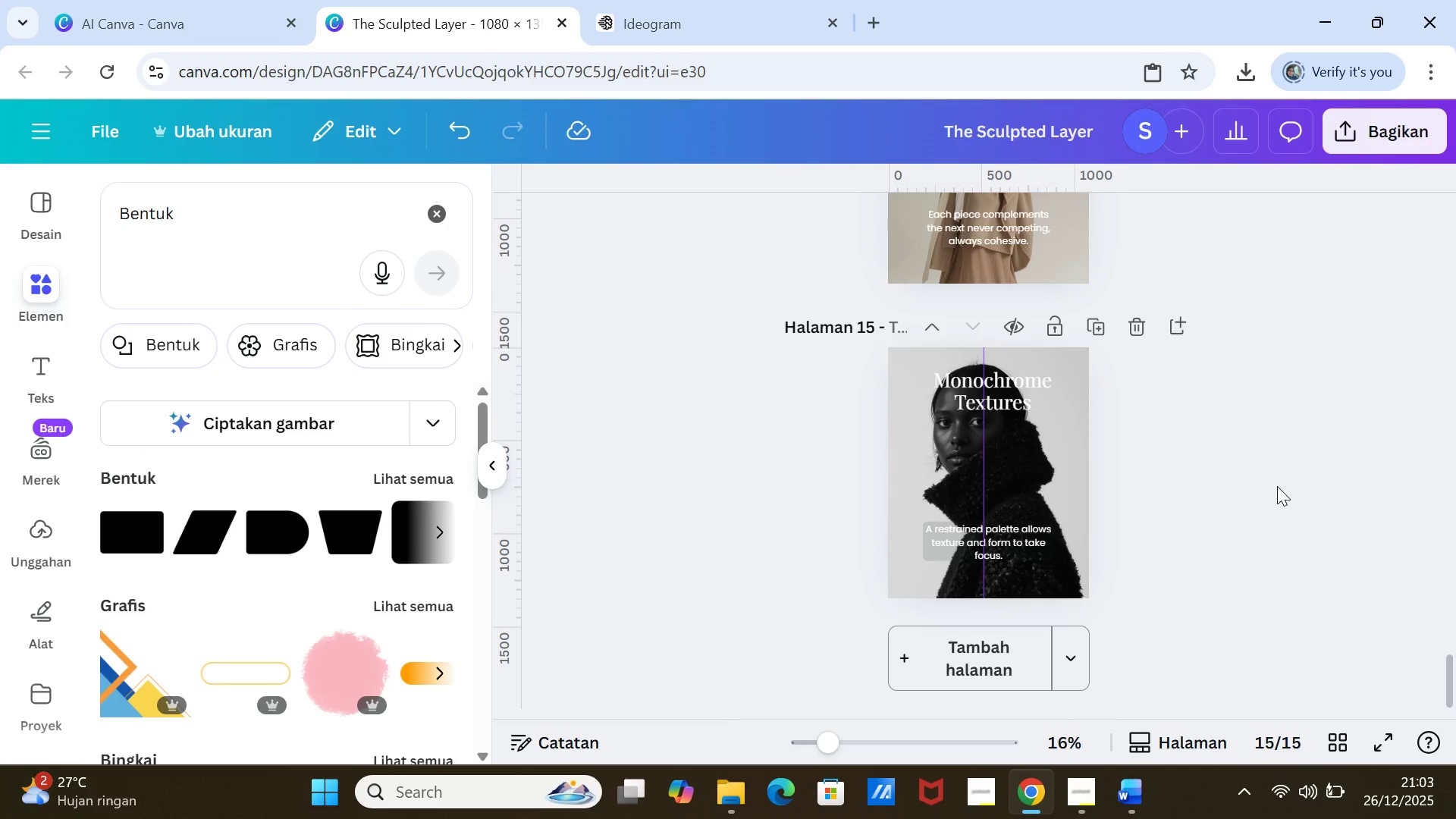 
left_click([1429, 608])
 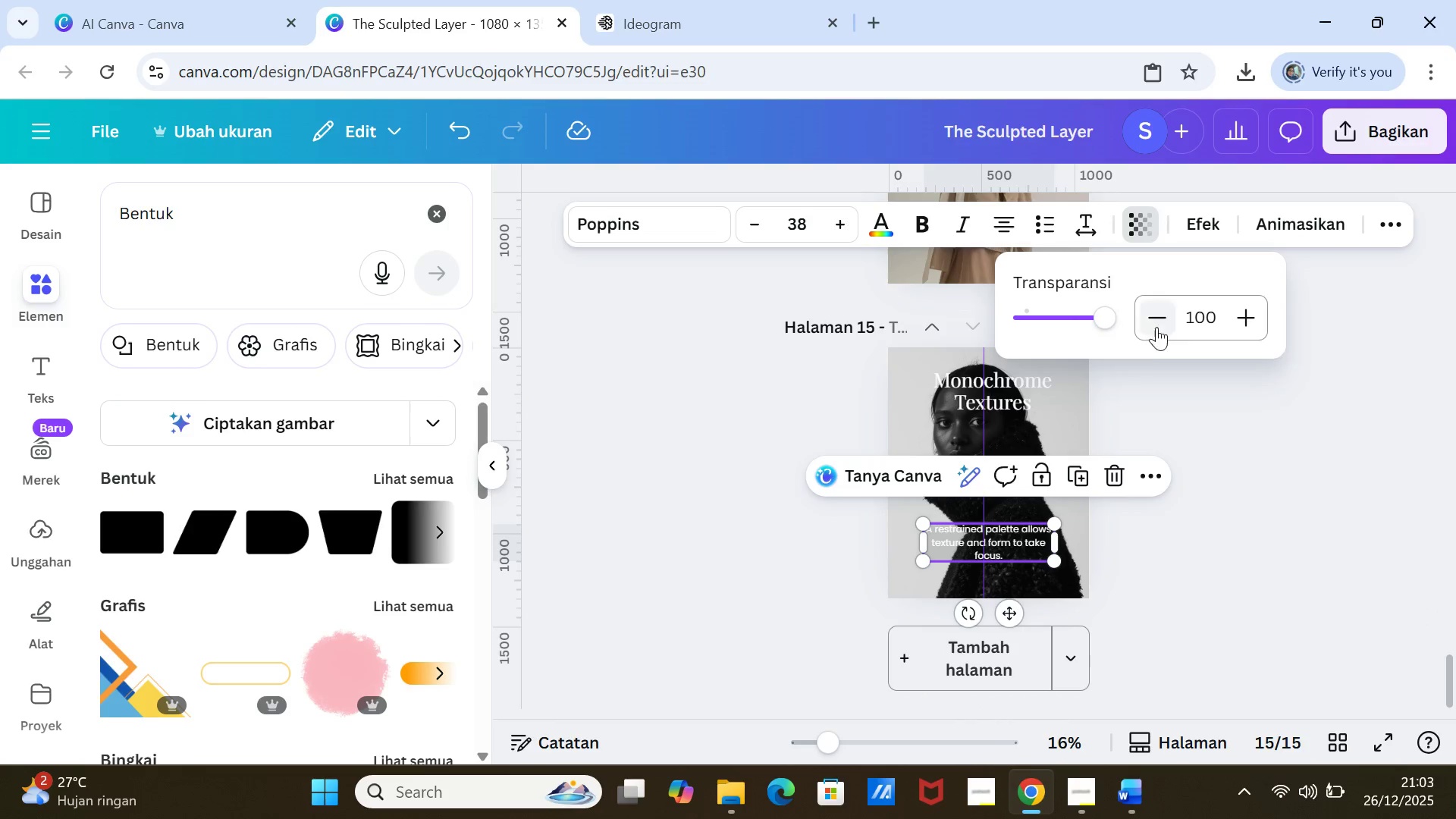 
wait(5.14)
 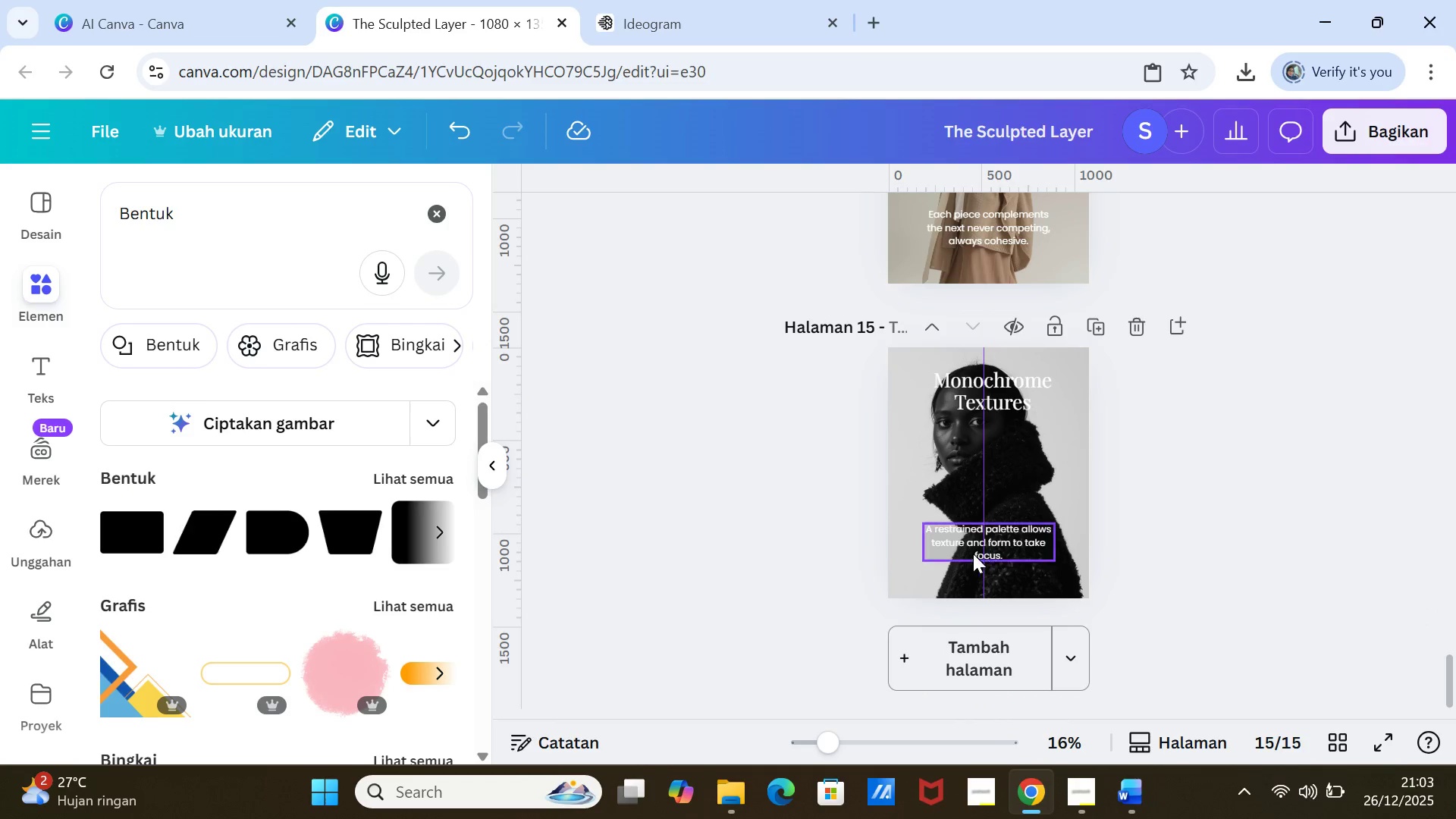 
left_click([1325, 534])
 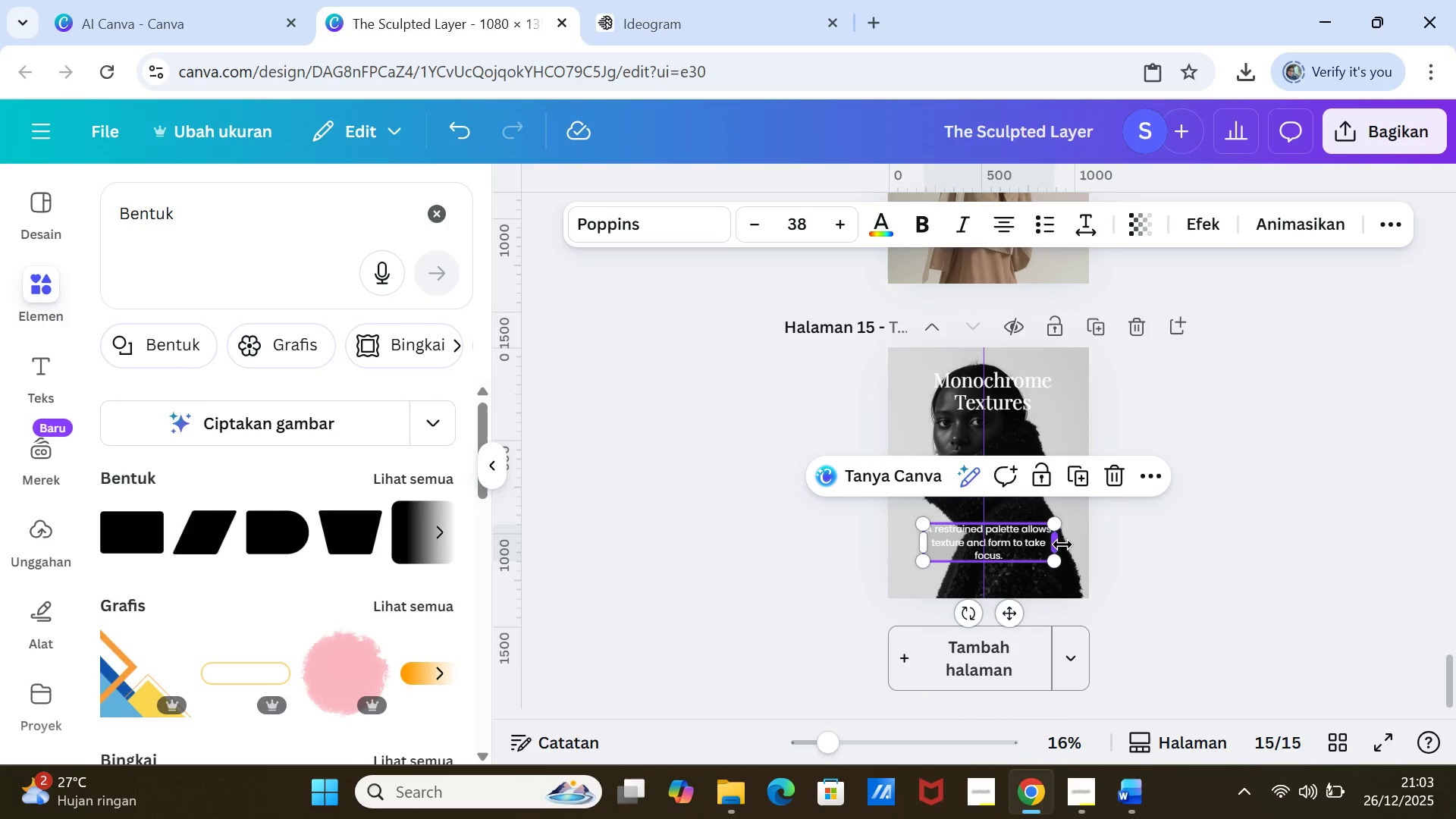 
left_click_drag(start_coordinate=[1059, 544], to_coordinate=[1043, 541])
 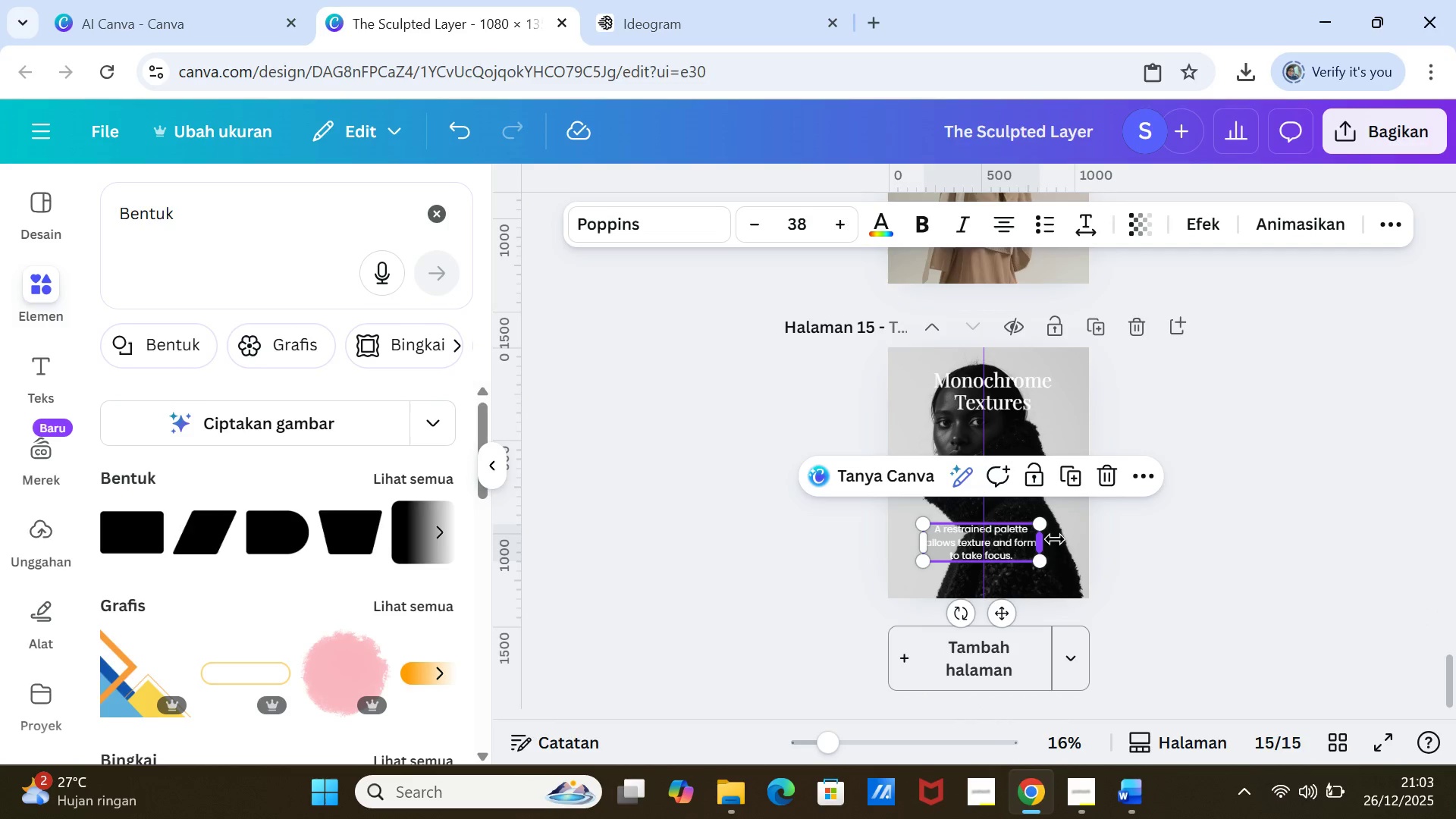 
left_click_drag(start_coordinate=[1044, 539], to_coordinate=[1022, 536])
 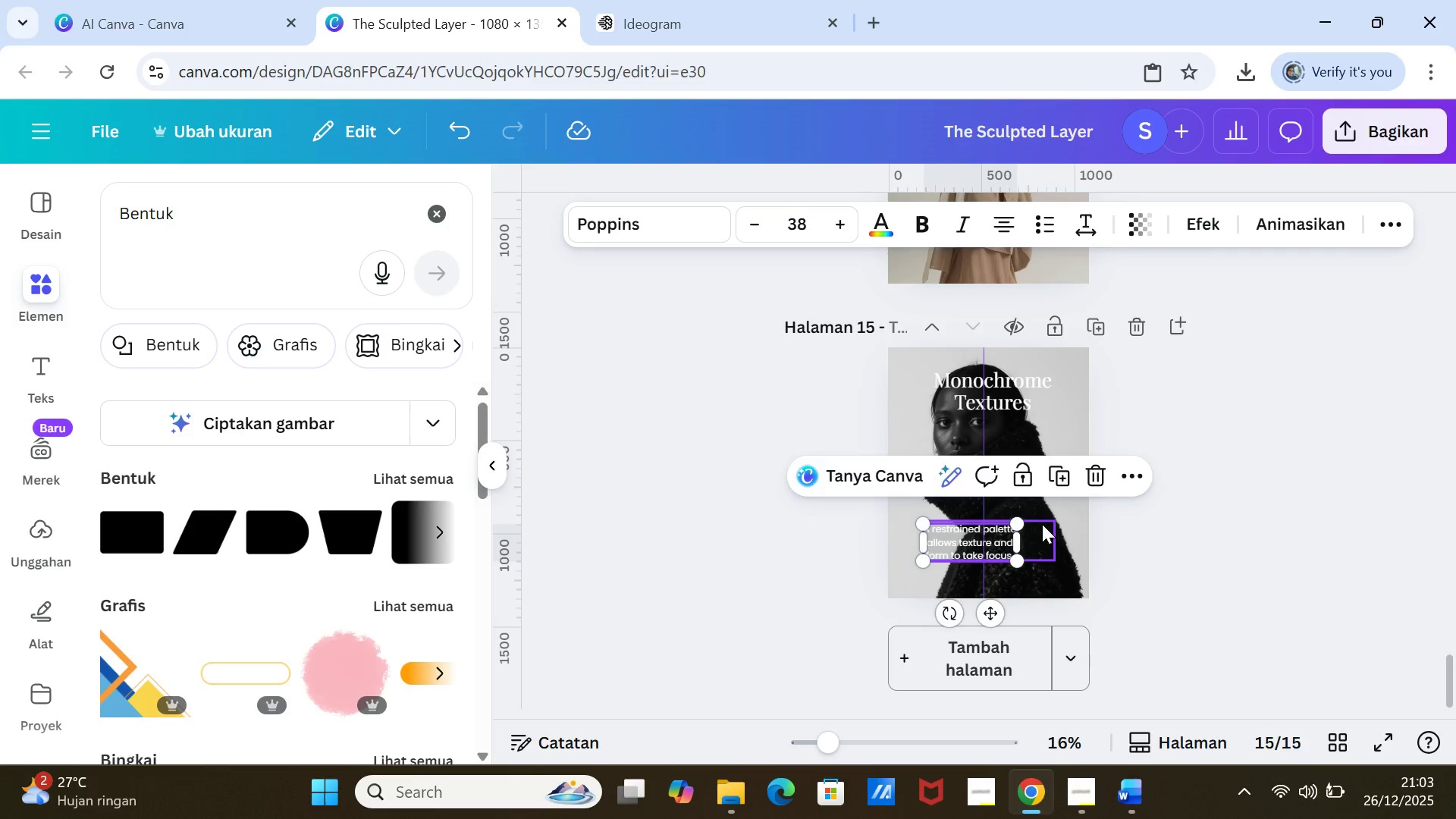 
left_click([1042, 524])
 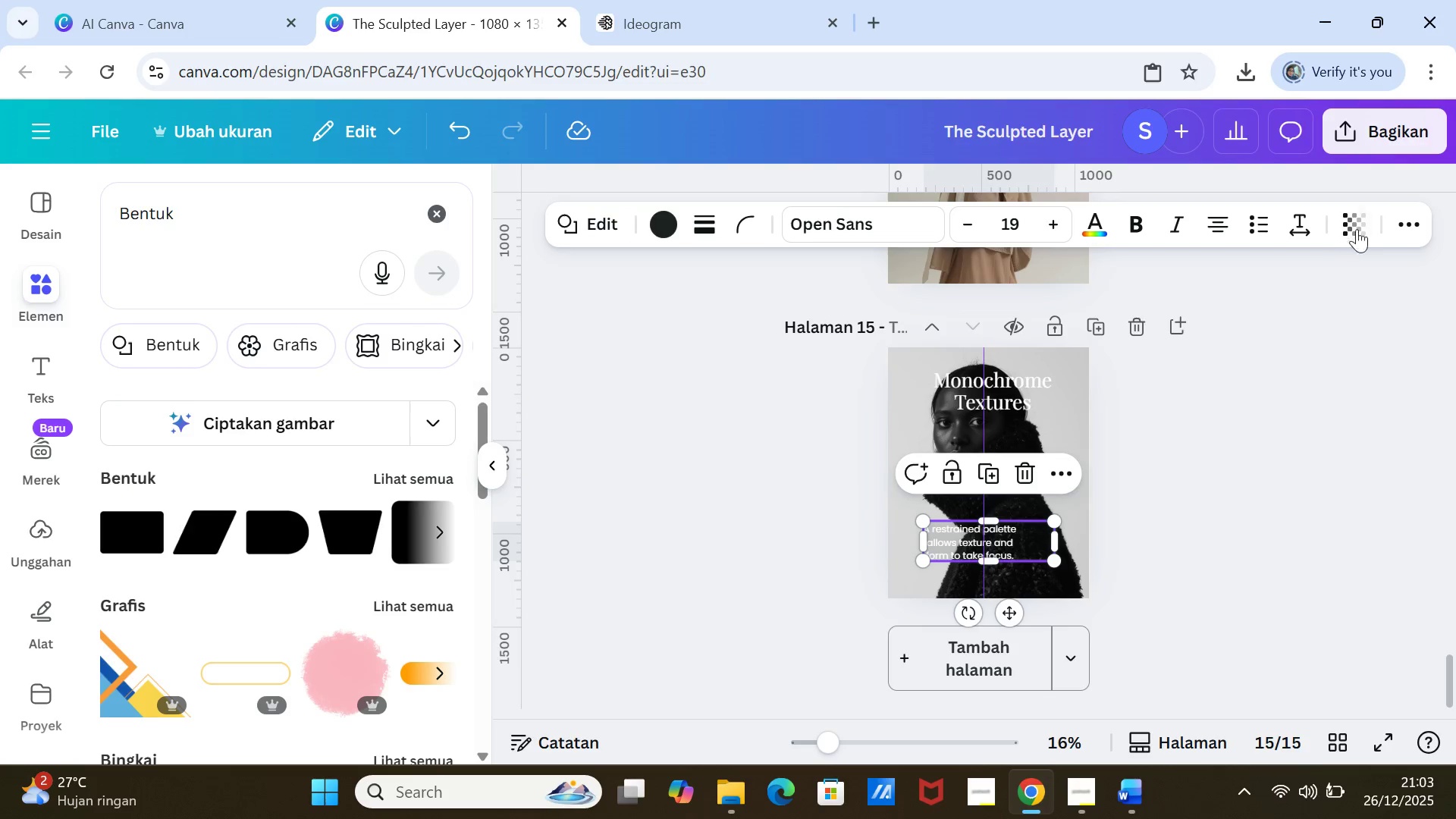 
left_click([1359, 228])
 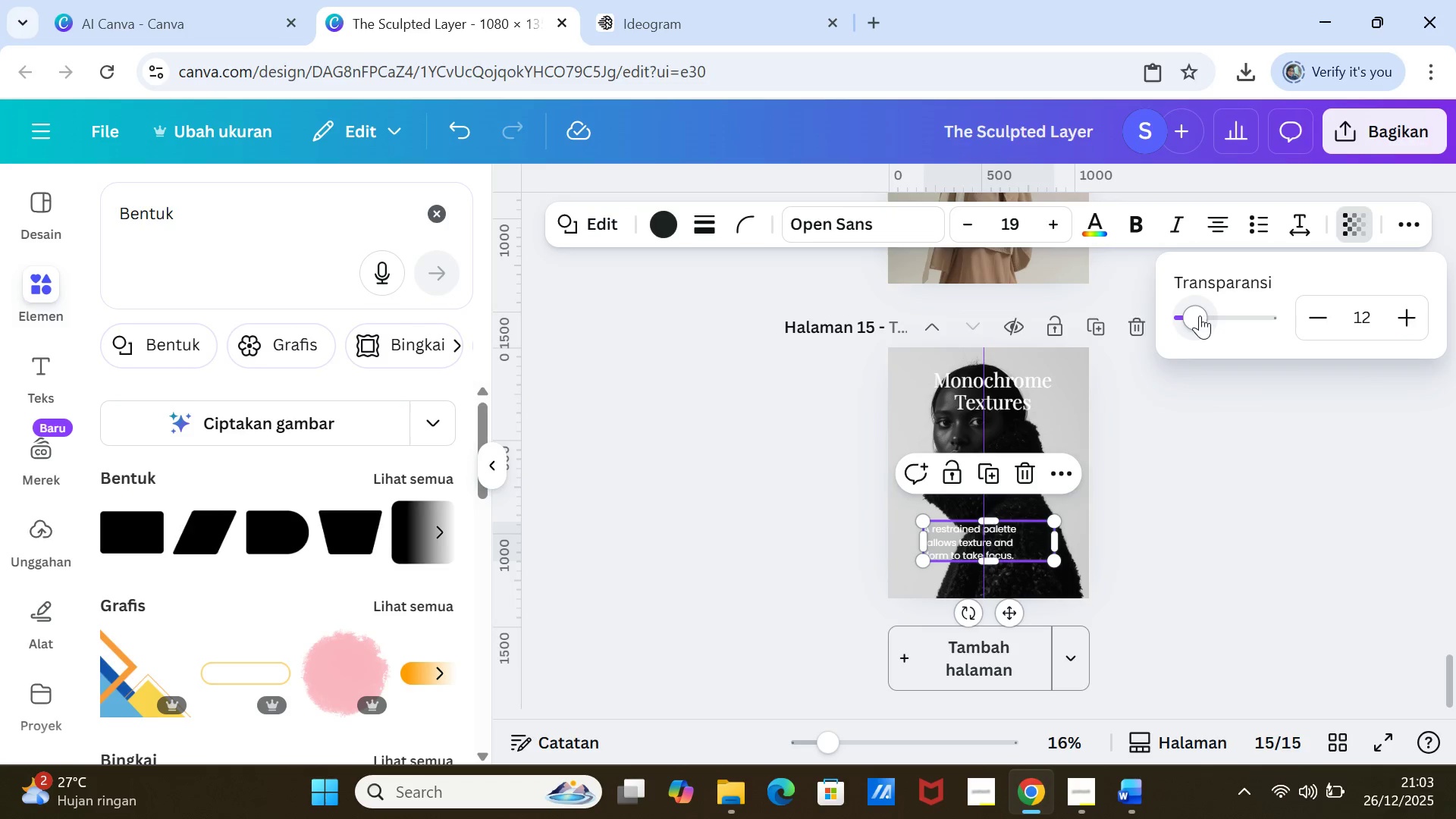 
left_click_drag(start_coordinate=[1197, 315], to_coordinate=[1189, 314])
 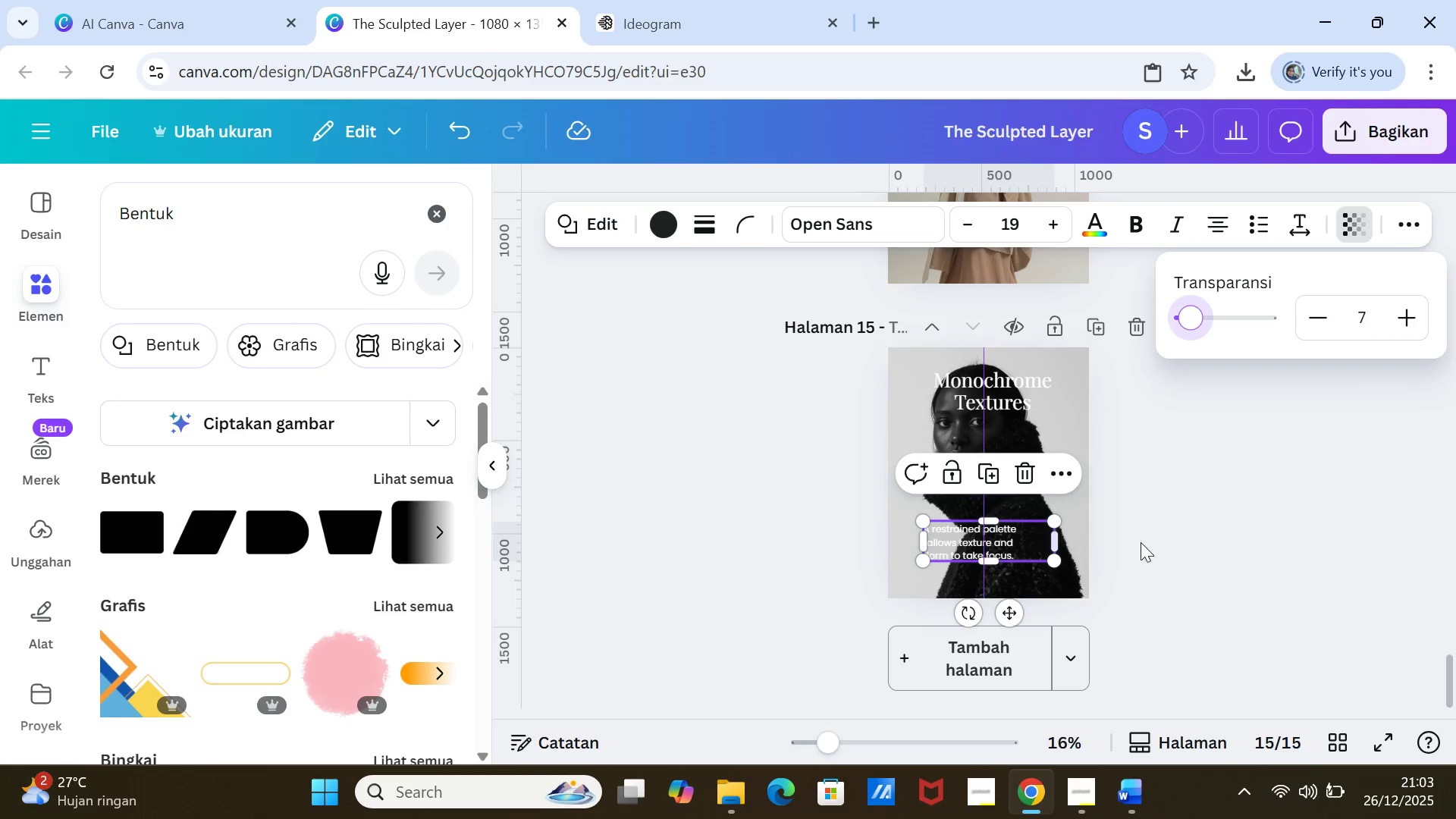 
left_click([1167, 542])
 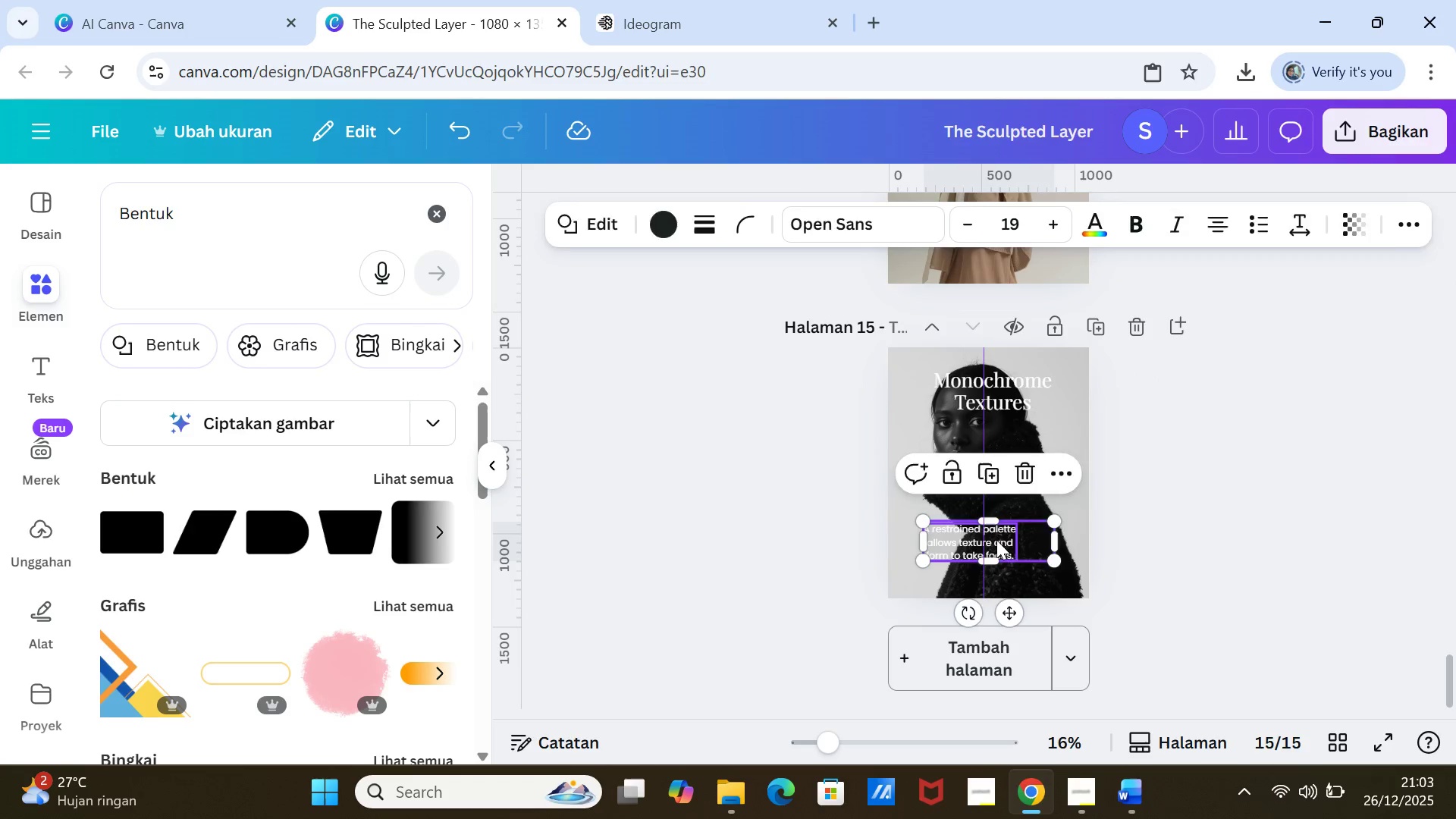 
left_click([996, 540])
 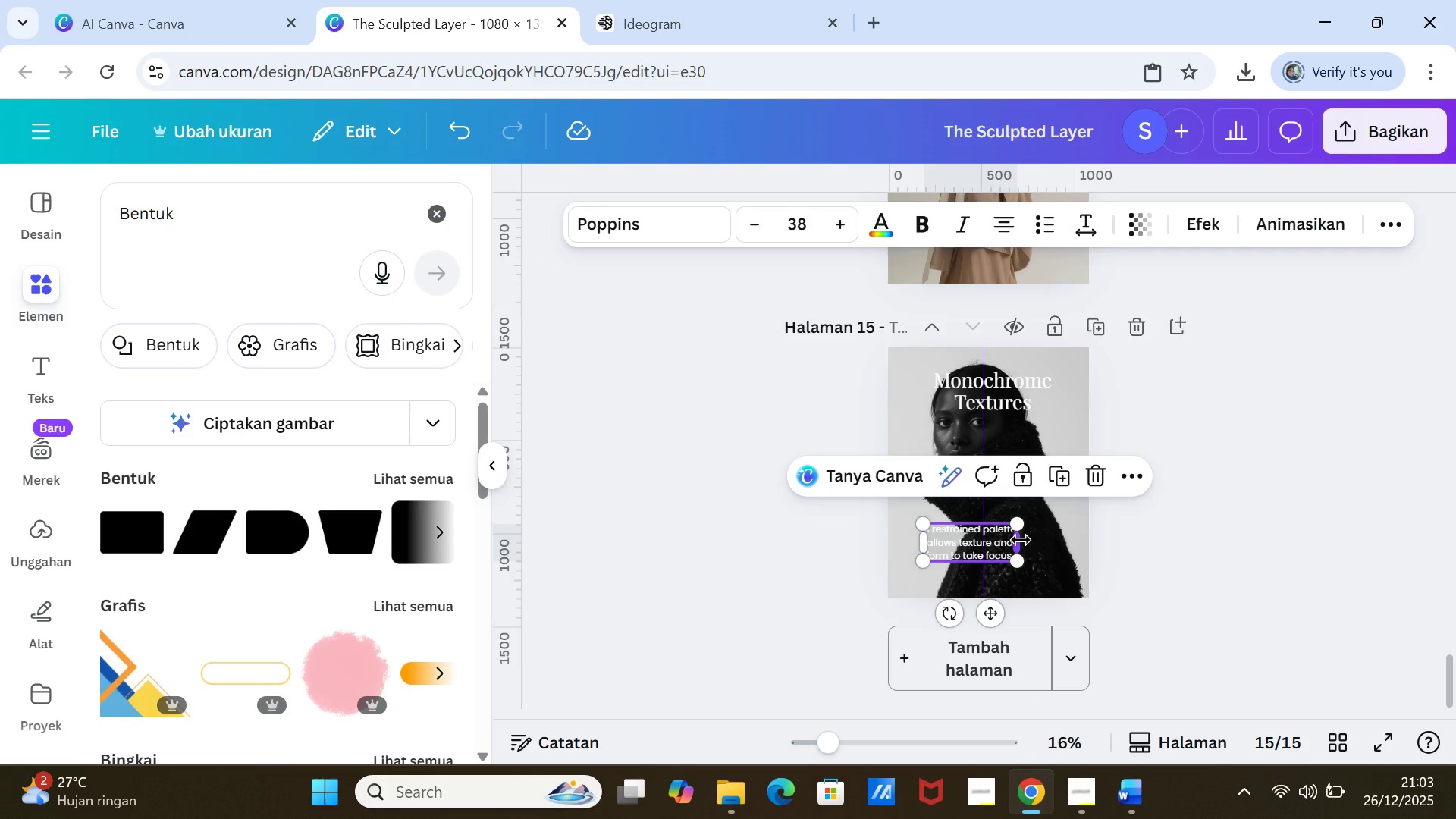 
left_click_drag(start_coordinate=[1021, 540], to_coordinate=[1053, 541])
 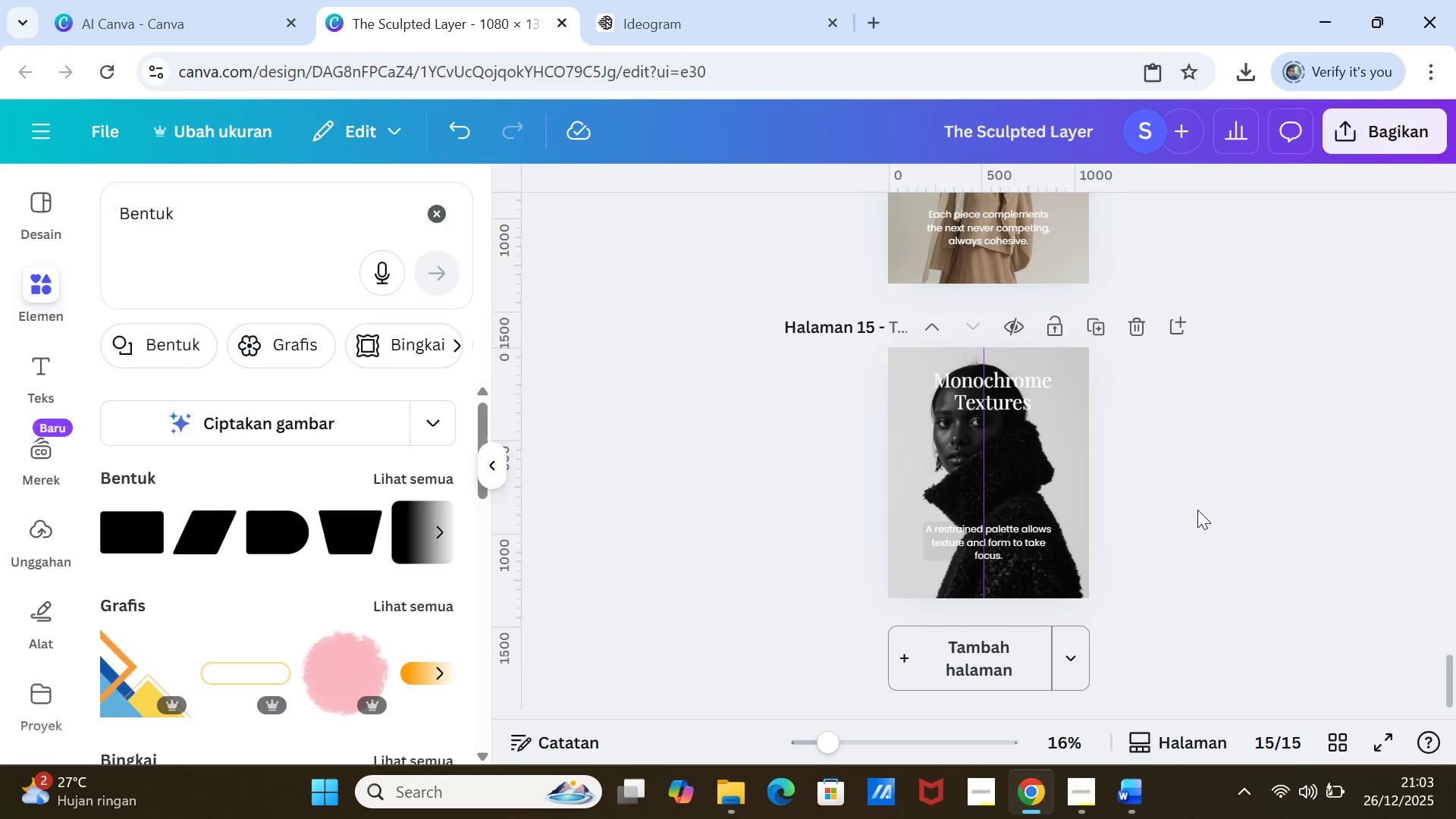 
left_click([1197, 510])
 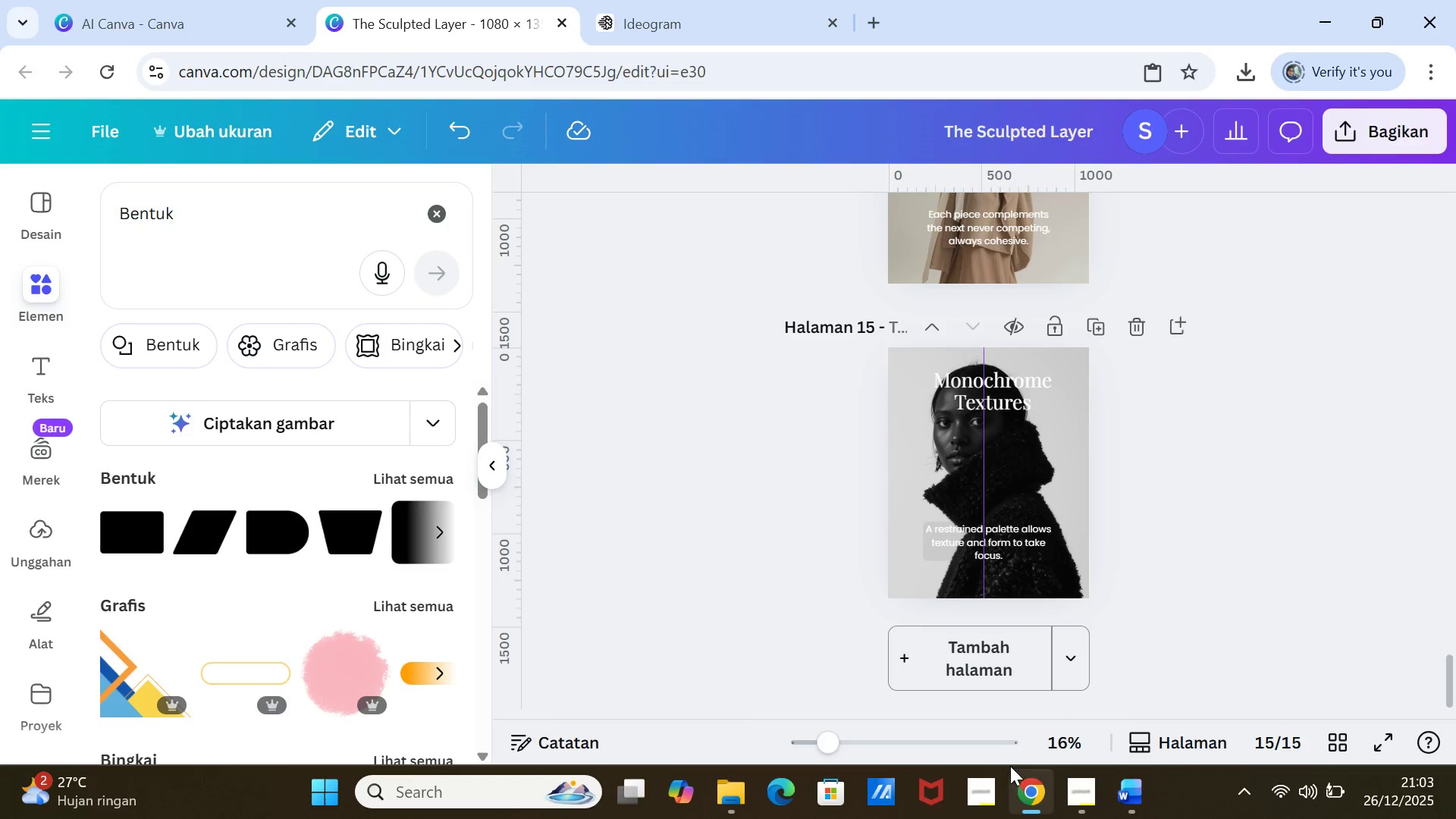 
left_click_drag(start_coordinate=[827, 743], to_coordinate=[839, 744])
 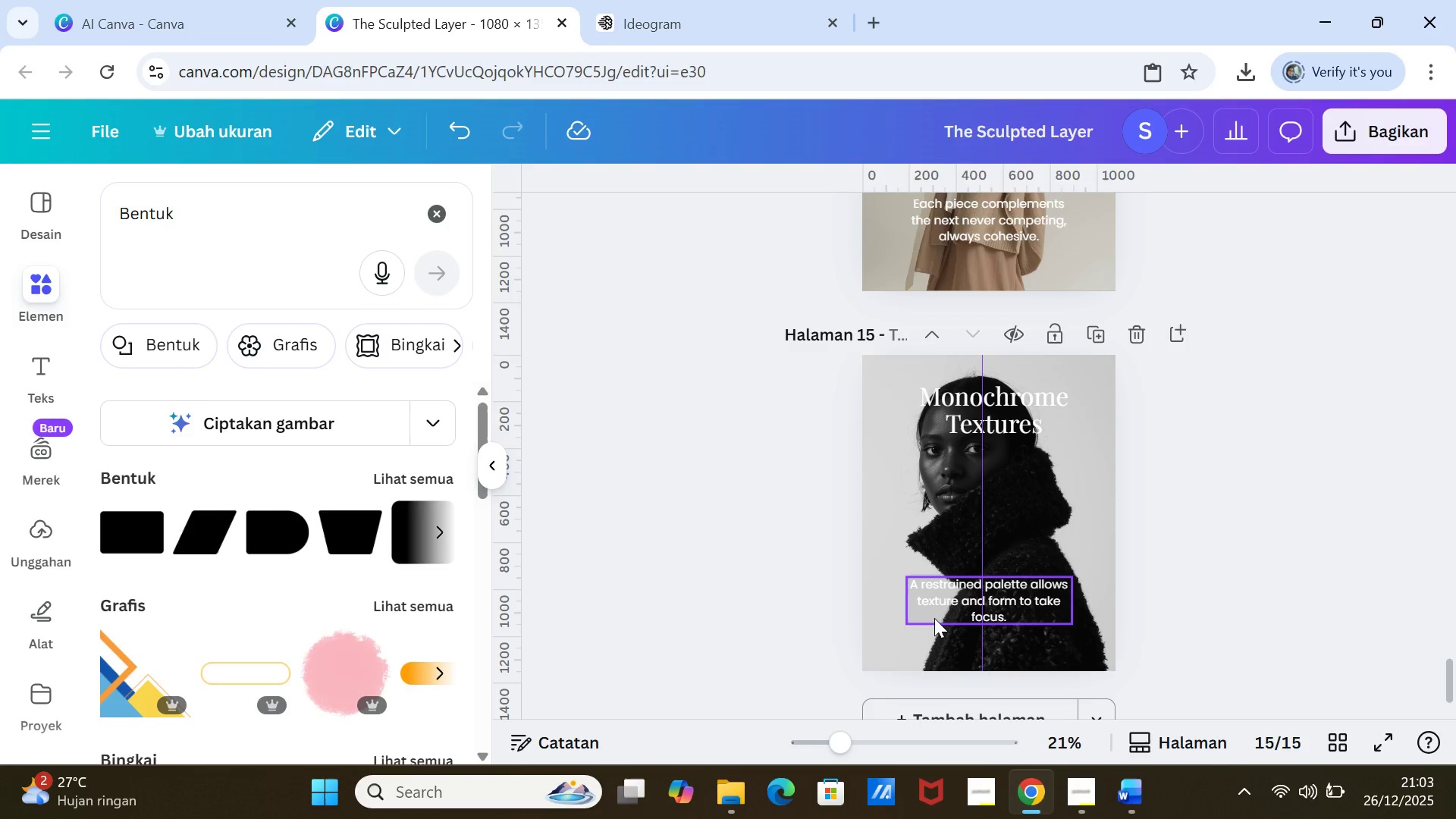 
left_click([934, 618])
 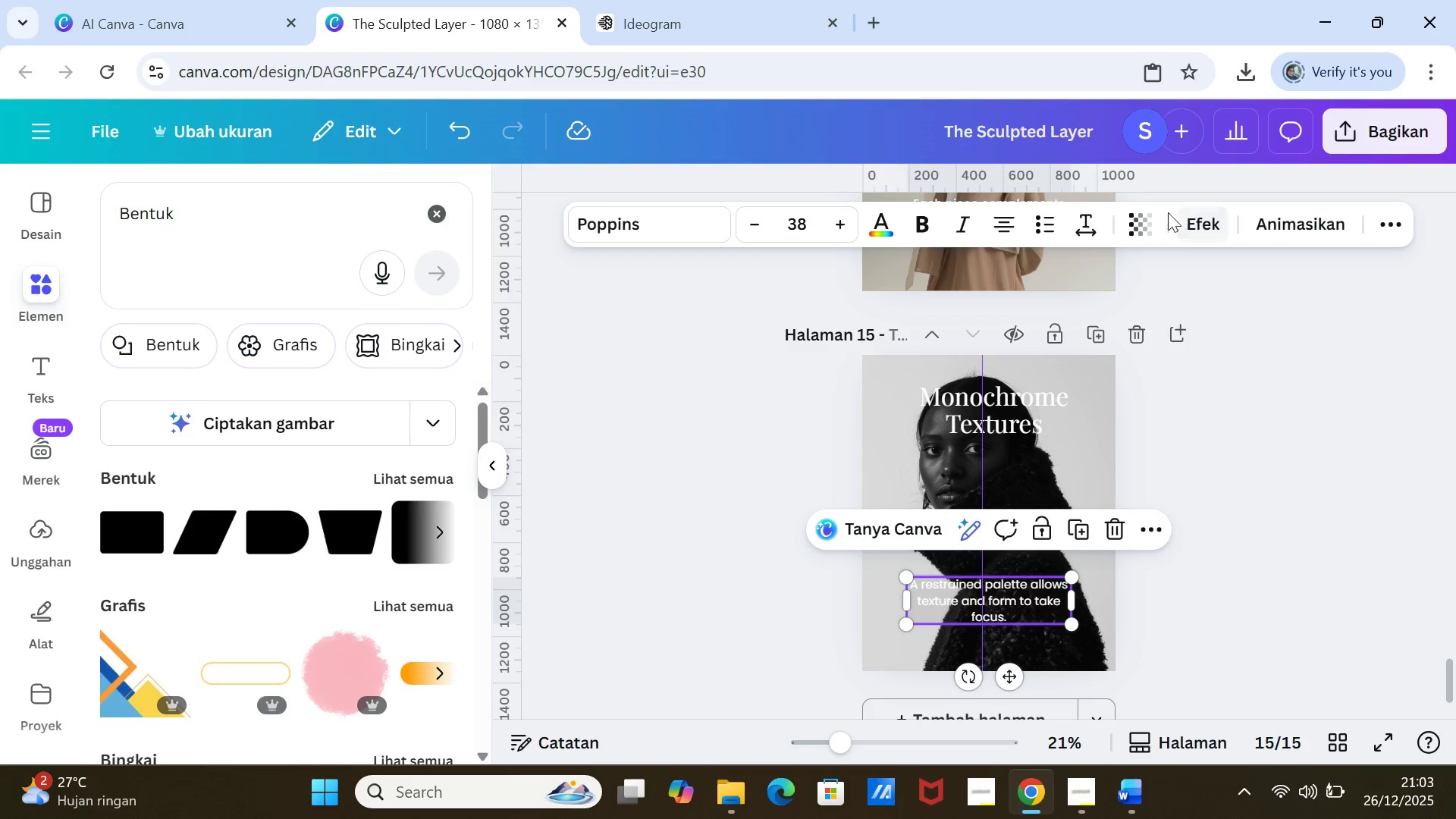 
left_click([1139, 221])
 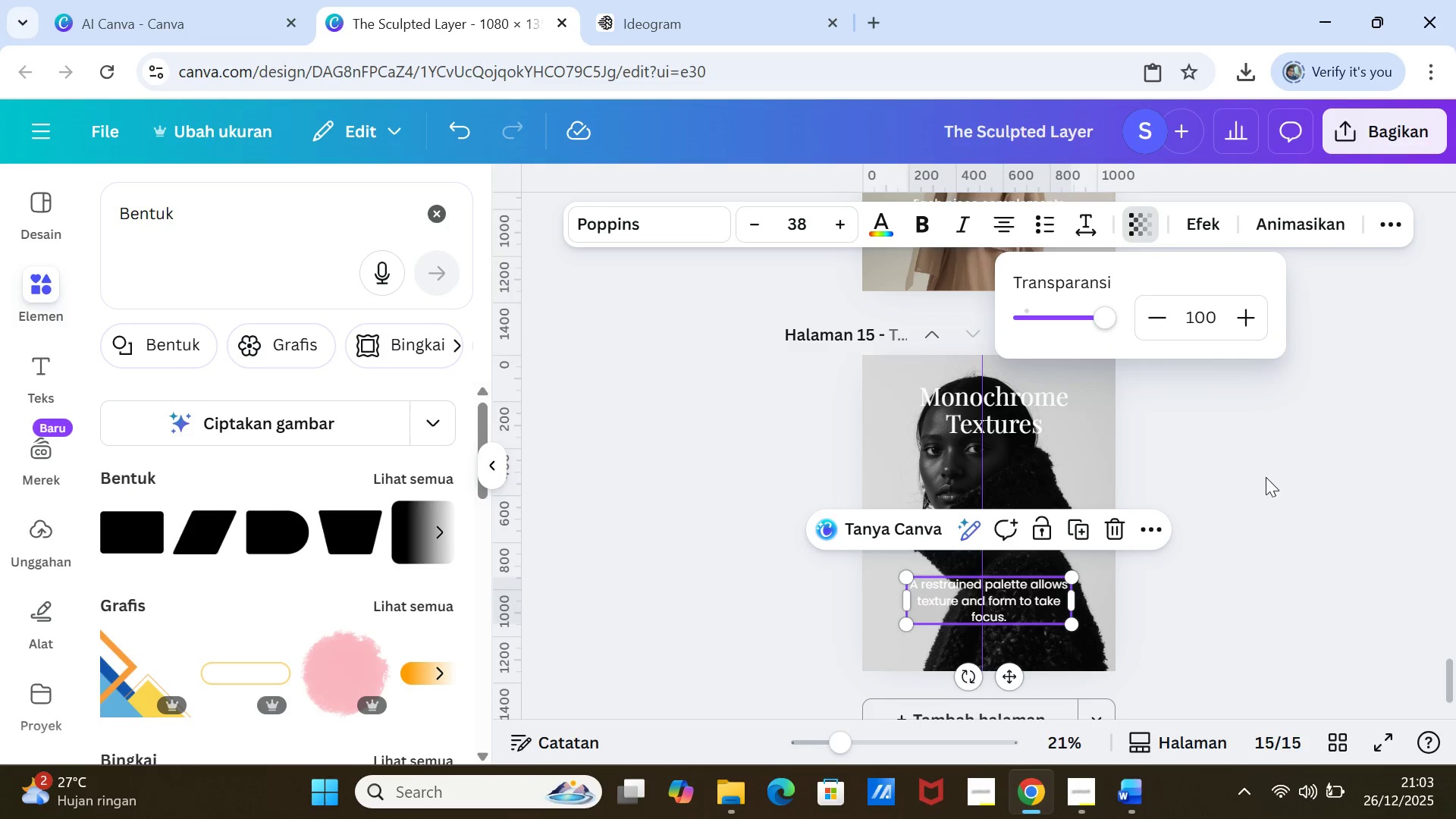 
left_click([1266, 483])
 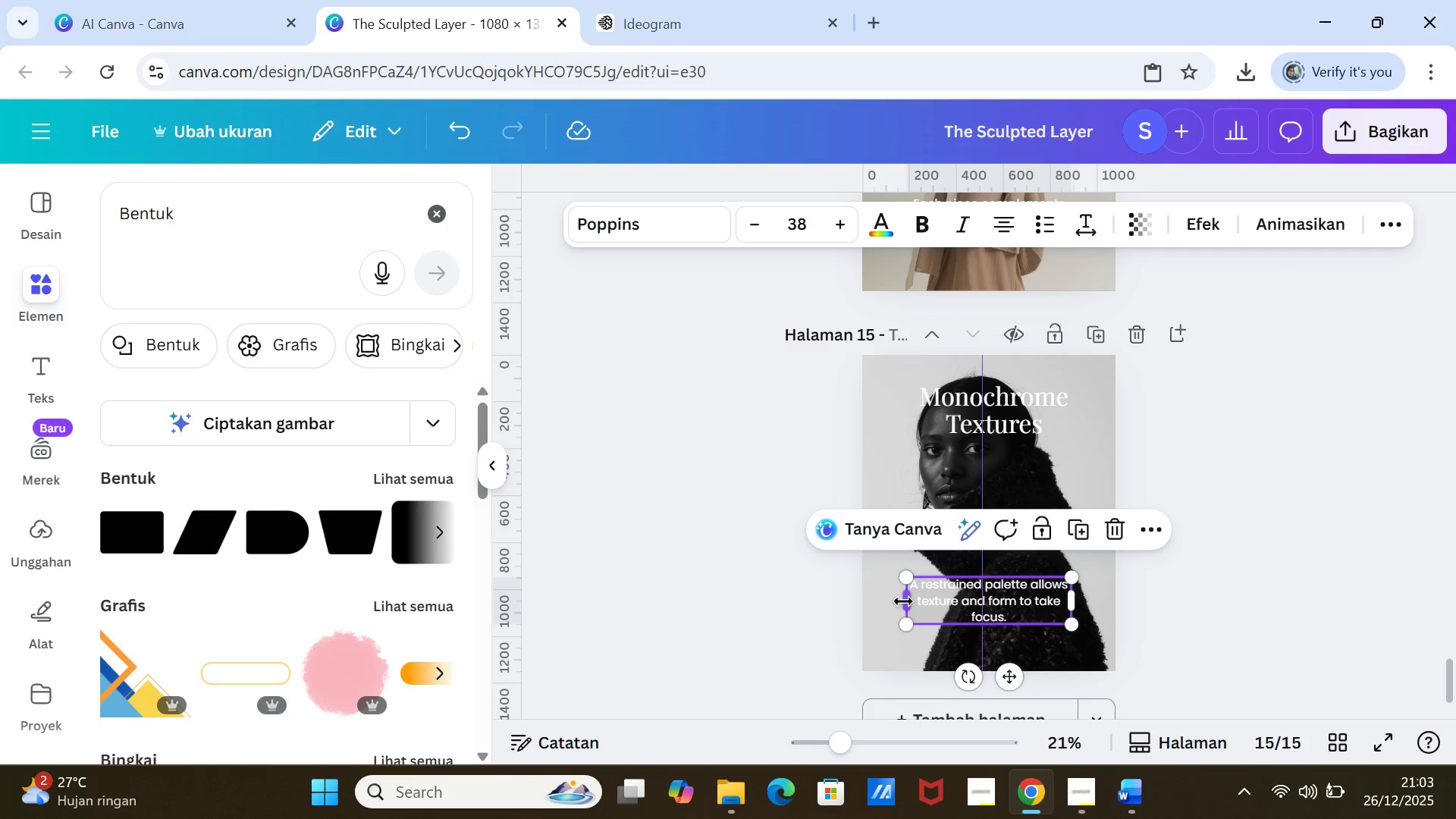 
left_click_drag(start_coordinate=[903, 601], to_coordinate=[915, 602])
 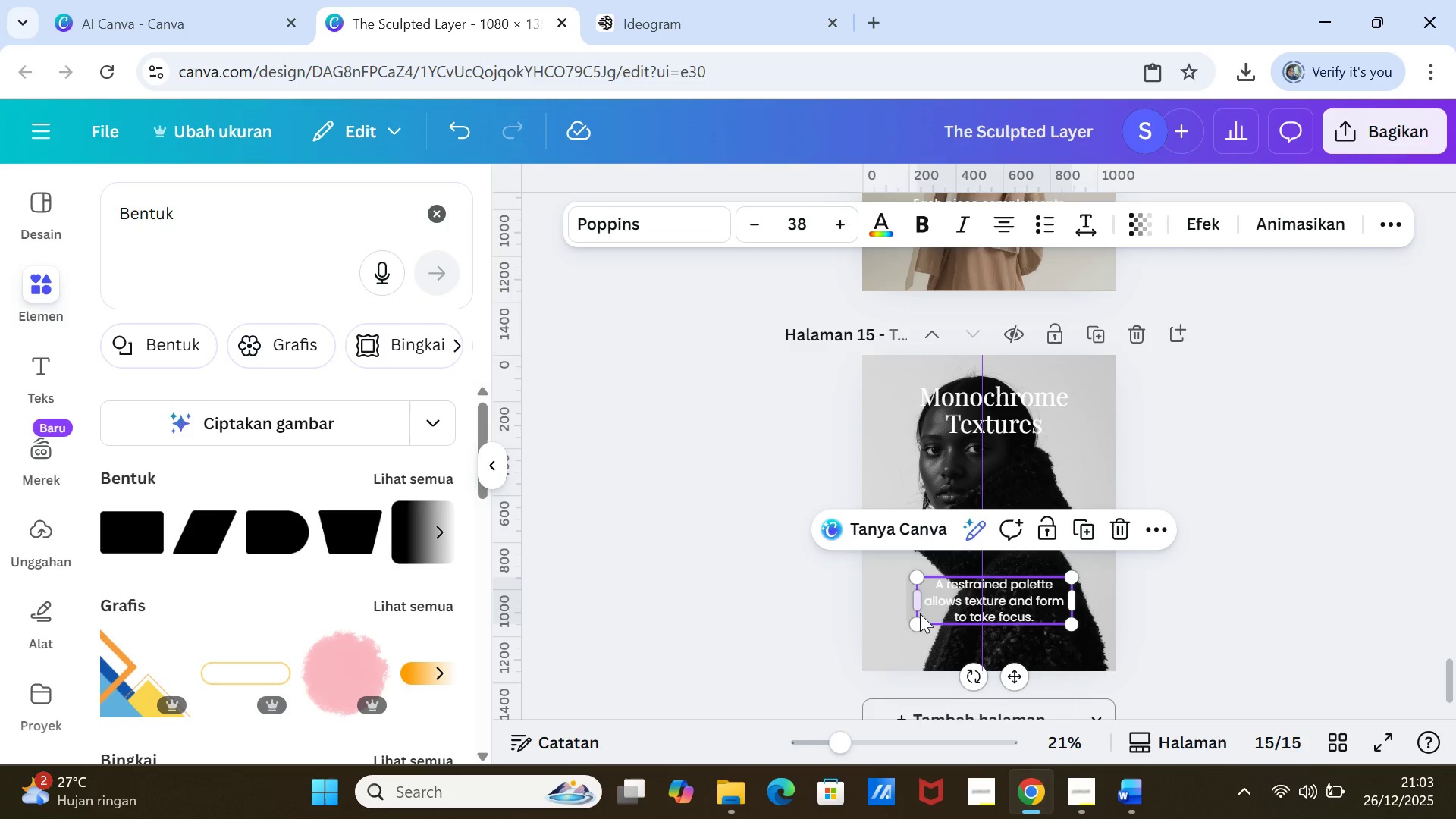 
left_click([917, 598])
 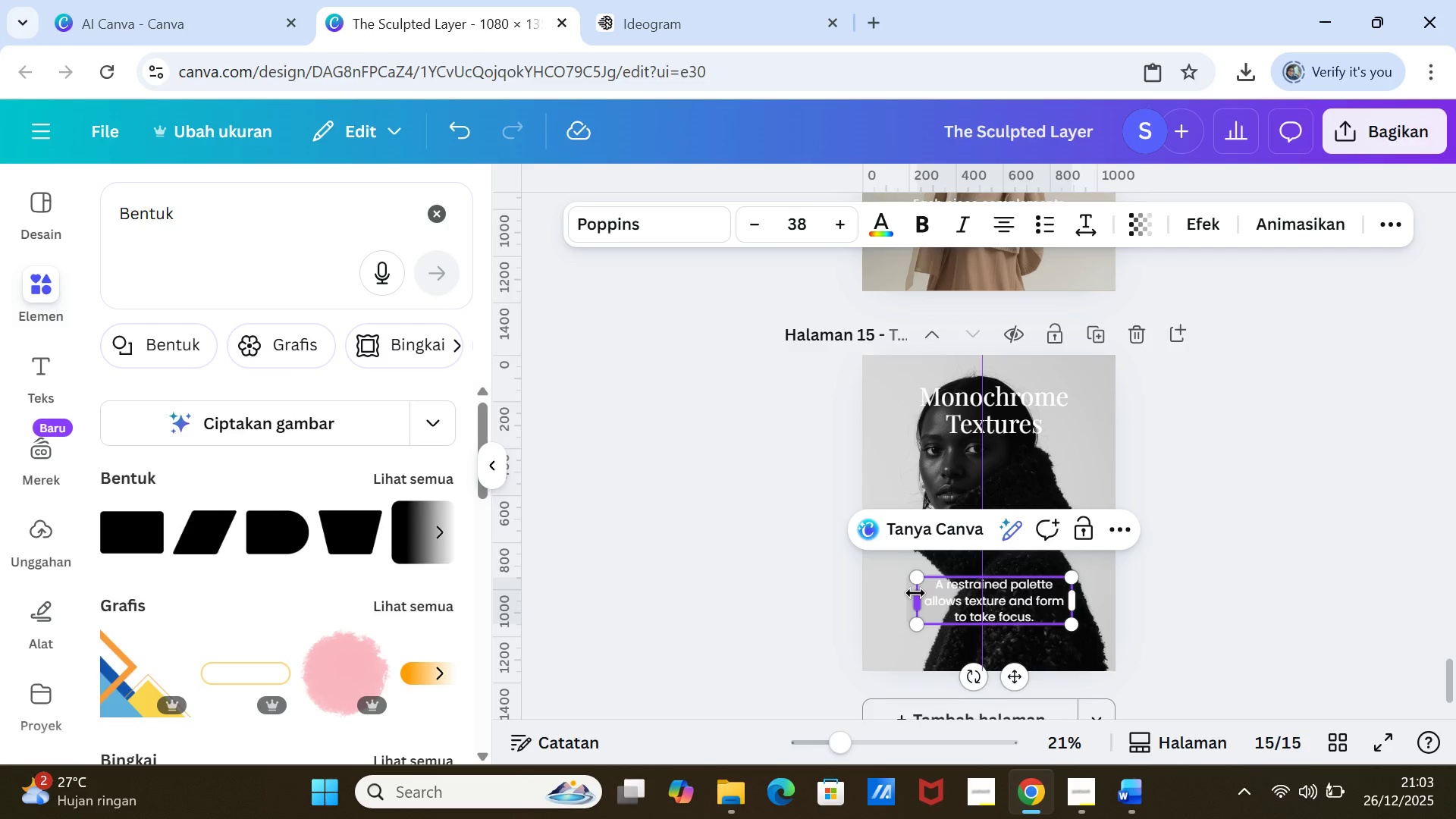 
left_click_drag(start_coordinate=[915, 593], to_coordinate=[928, 596])
 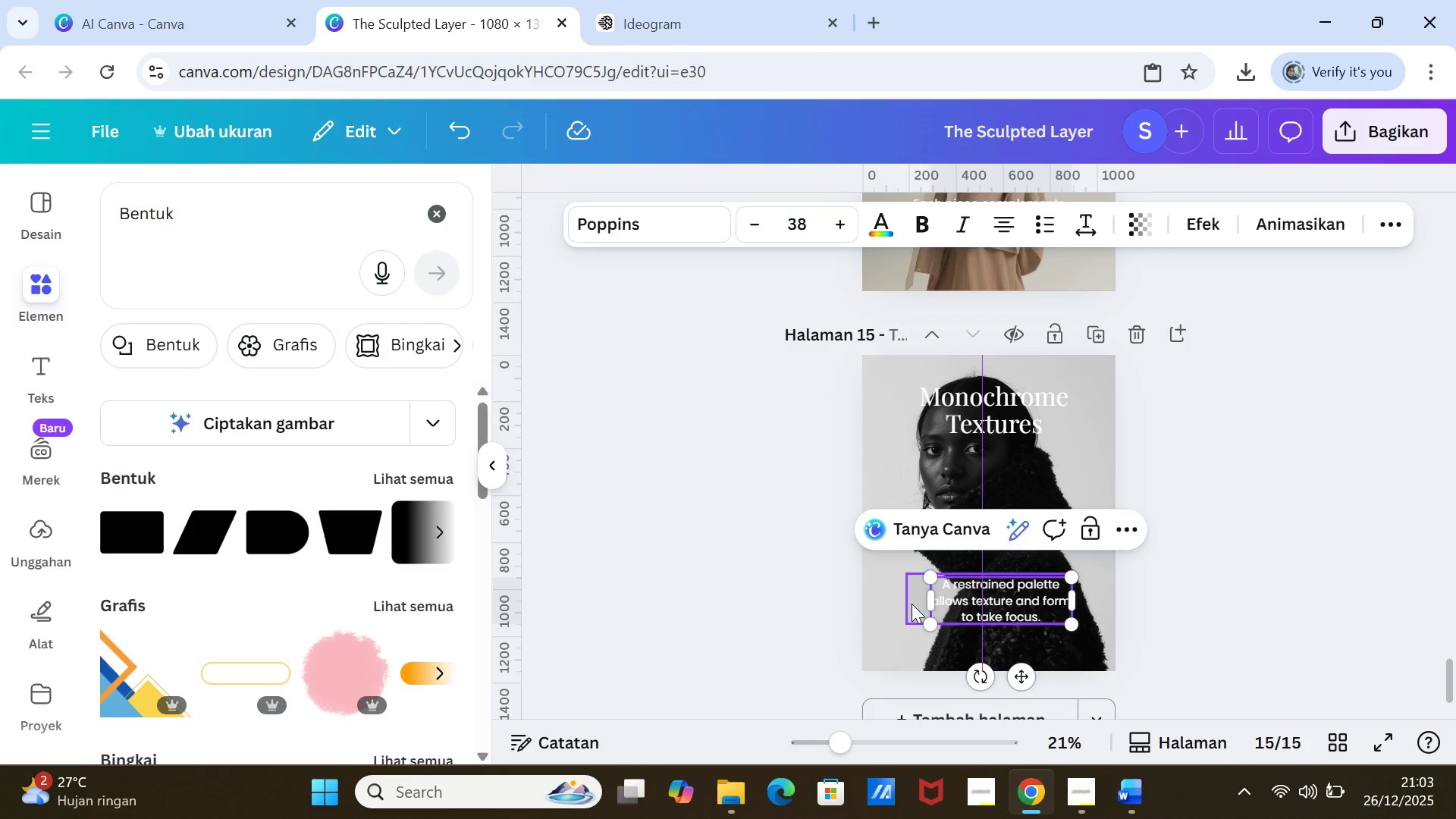 
left_click([912, 604])
 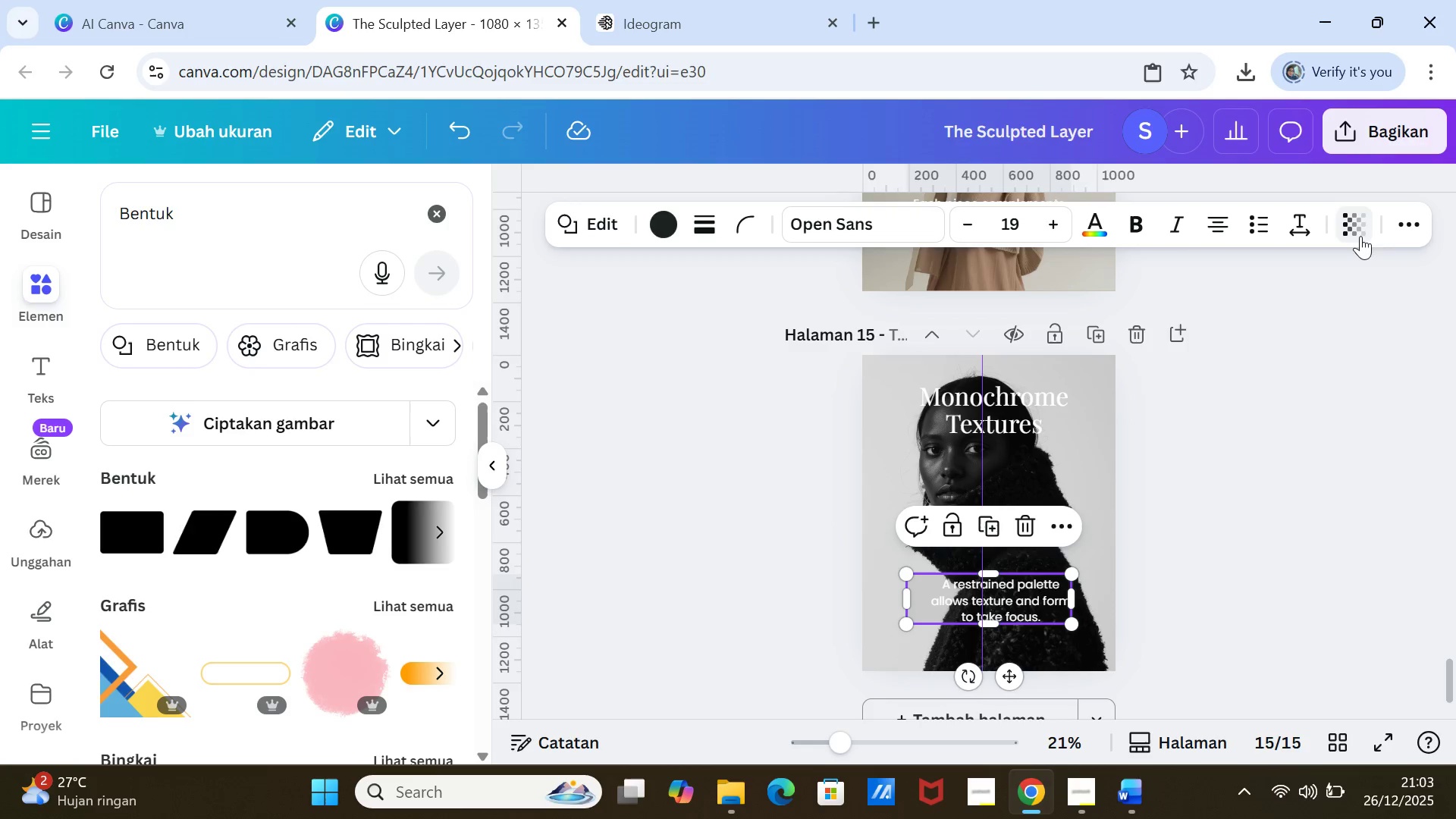 
left_click([1355, 229])
 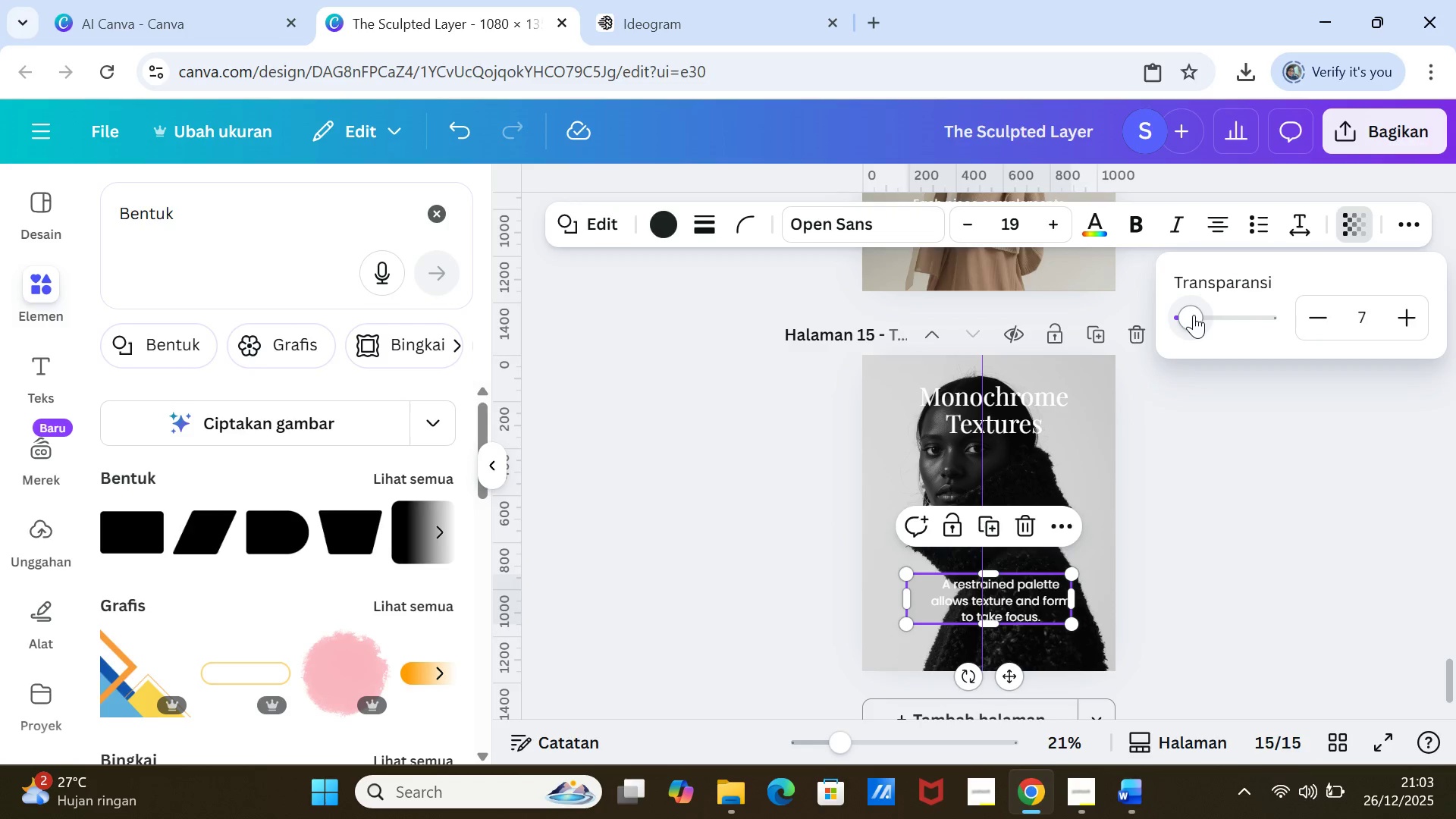 
left_click_drag(start_coordinate=[1194, 315], to_coordinate=[1187, 312])
 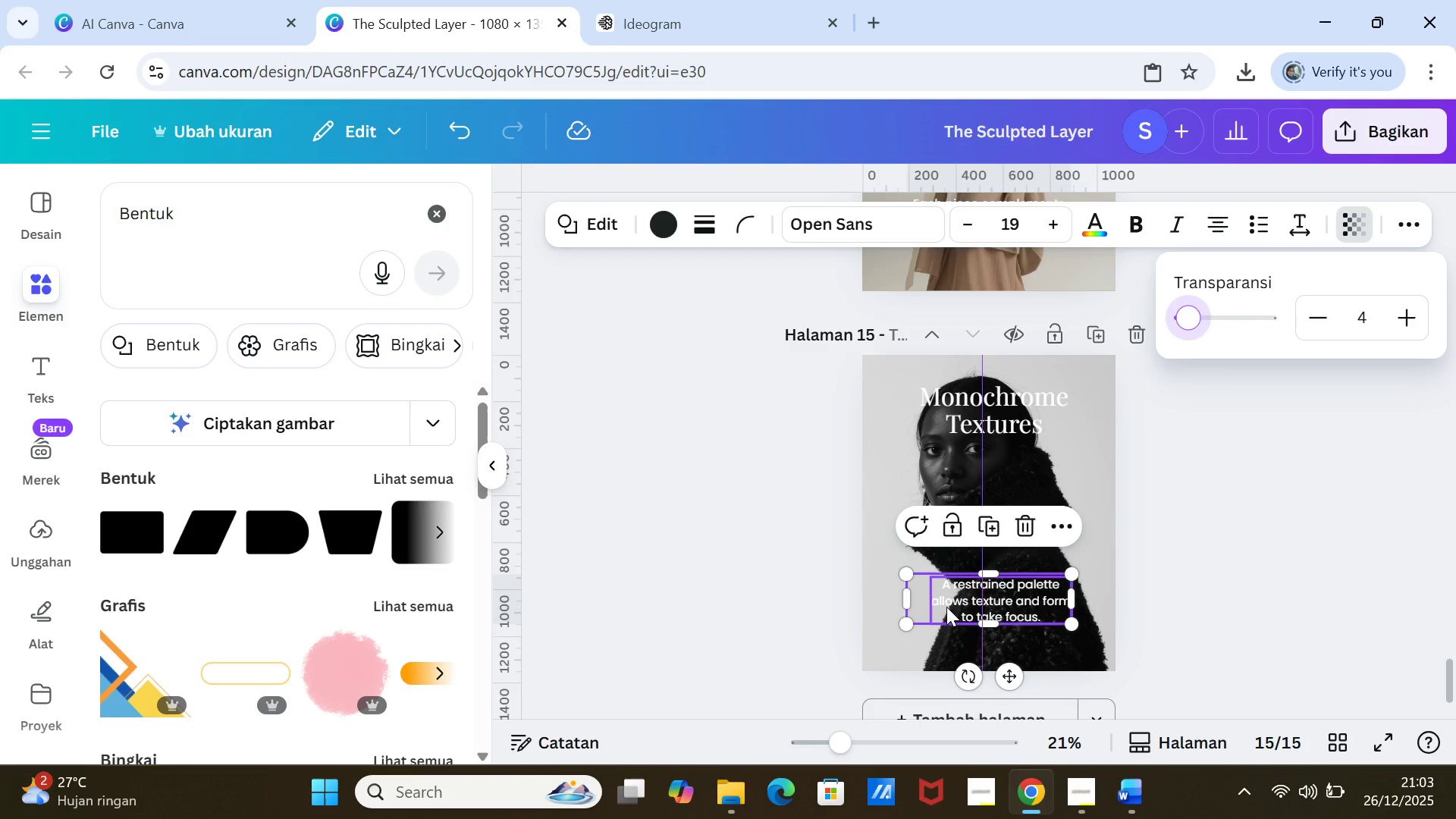 
left_click([946, 606])
 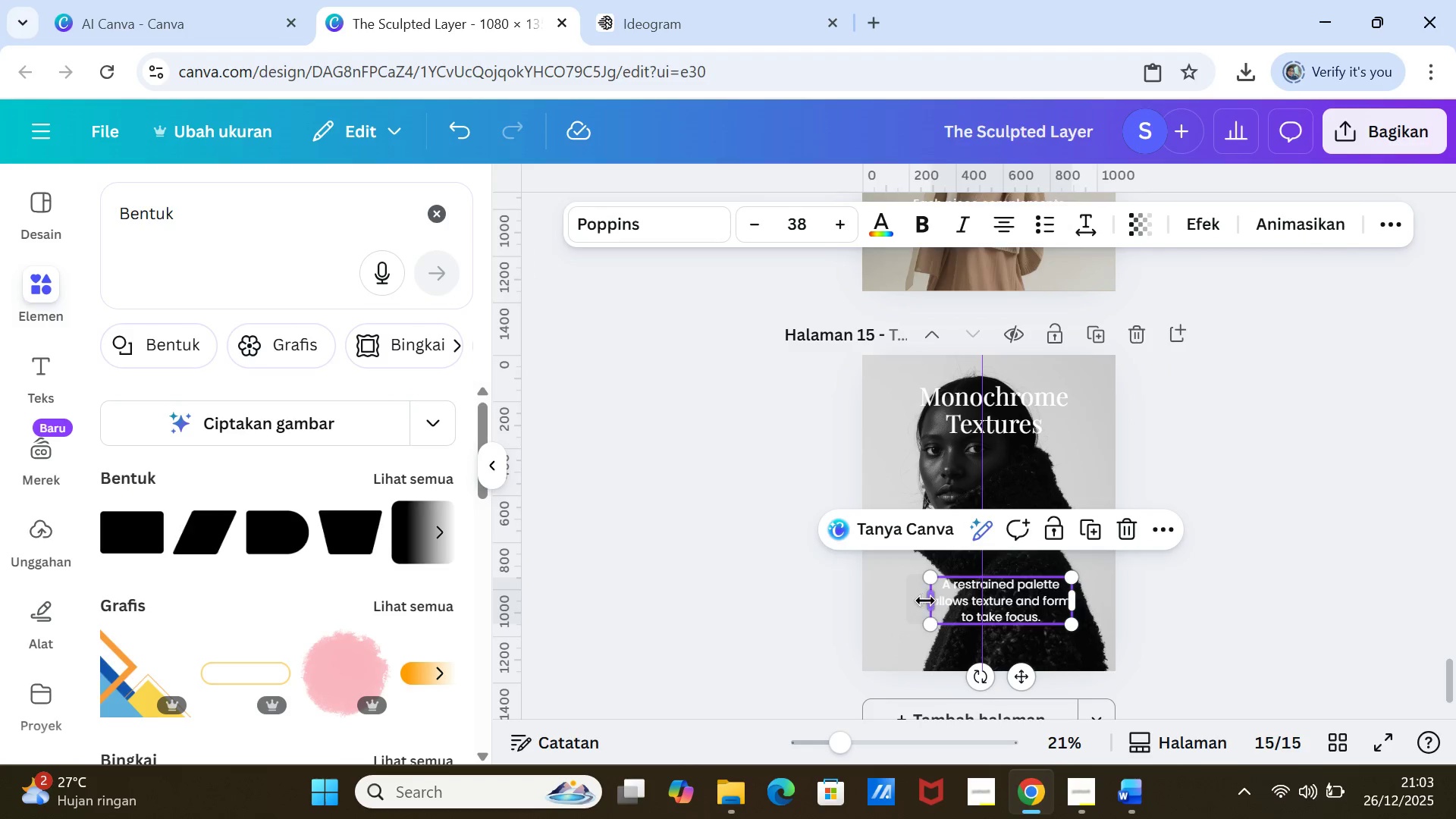 
left_click_drag(start_coordinate=[924, 601], to_coordinate=[902, 593])
 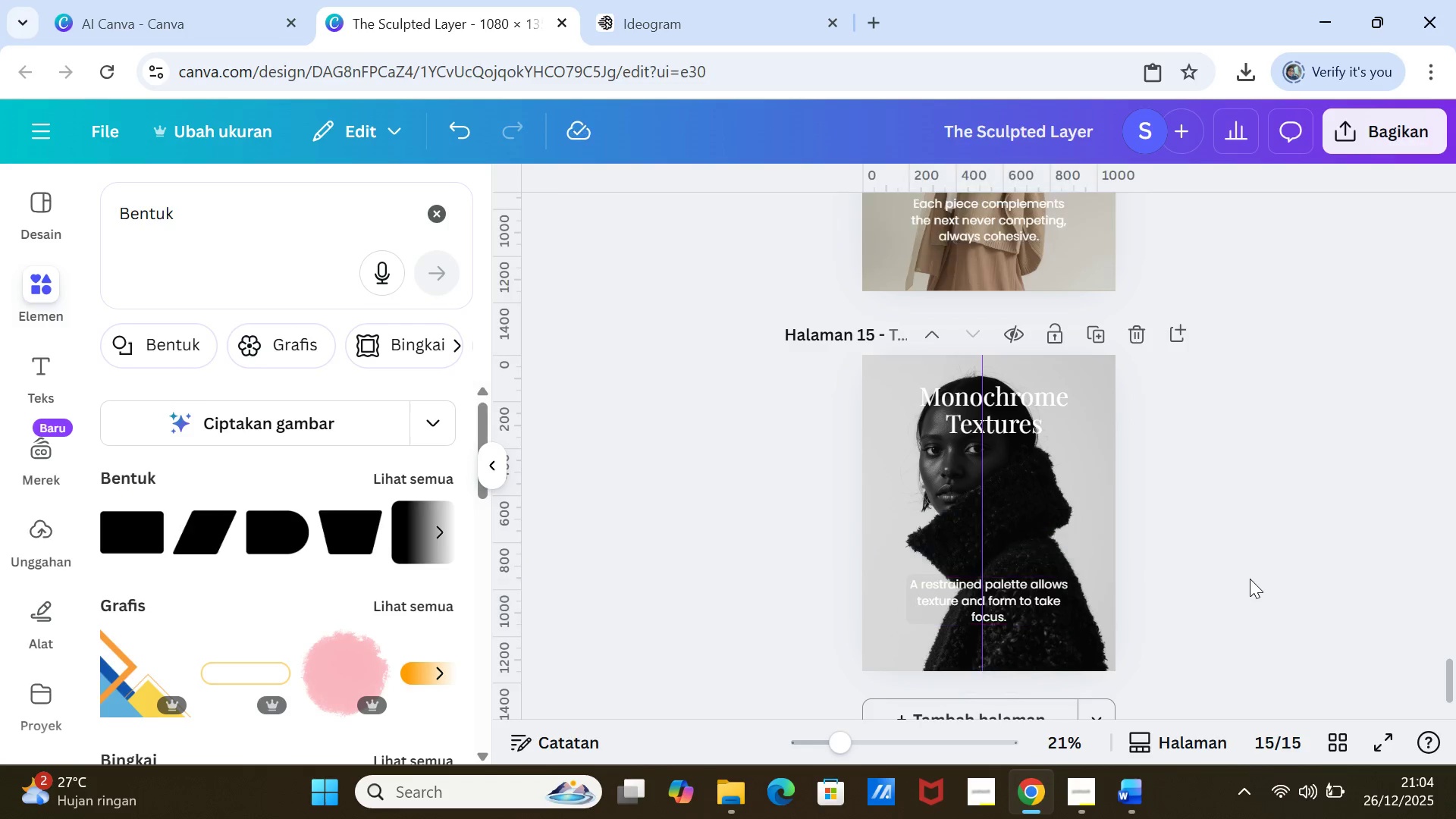 
left_click([1250, 579])
 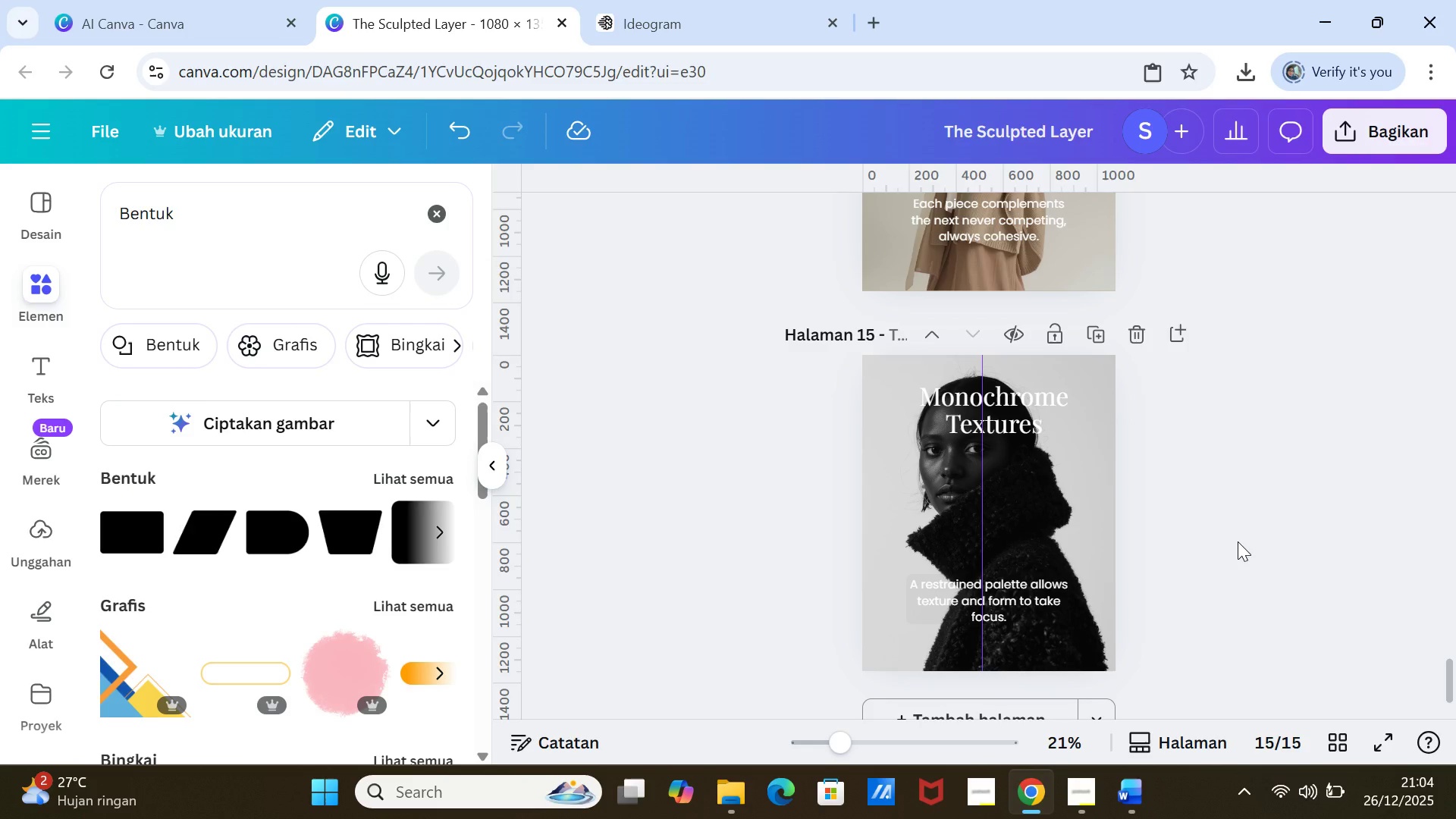 
left_click([1238, 541])
 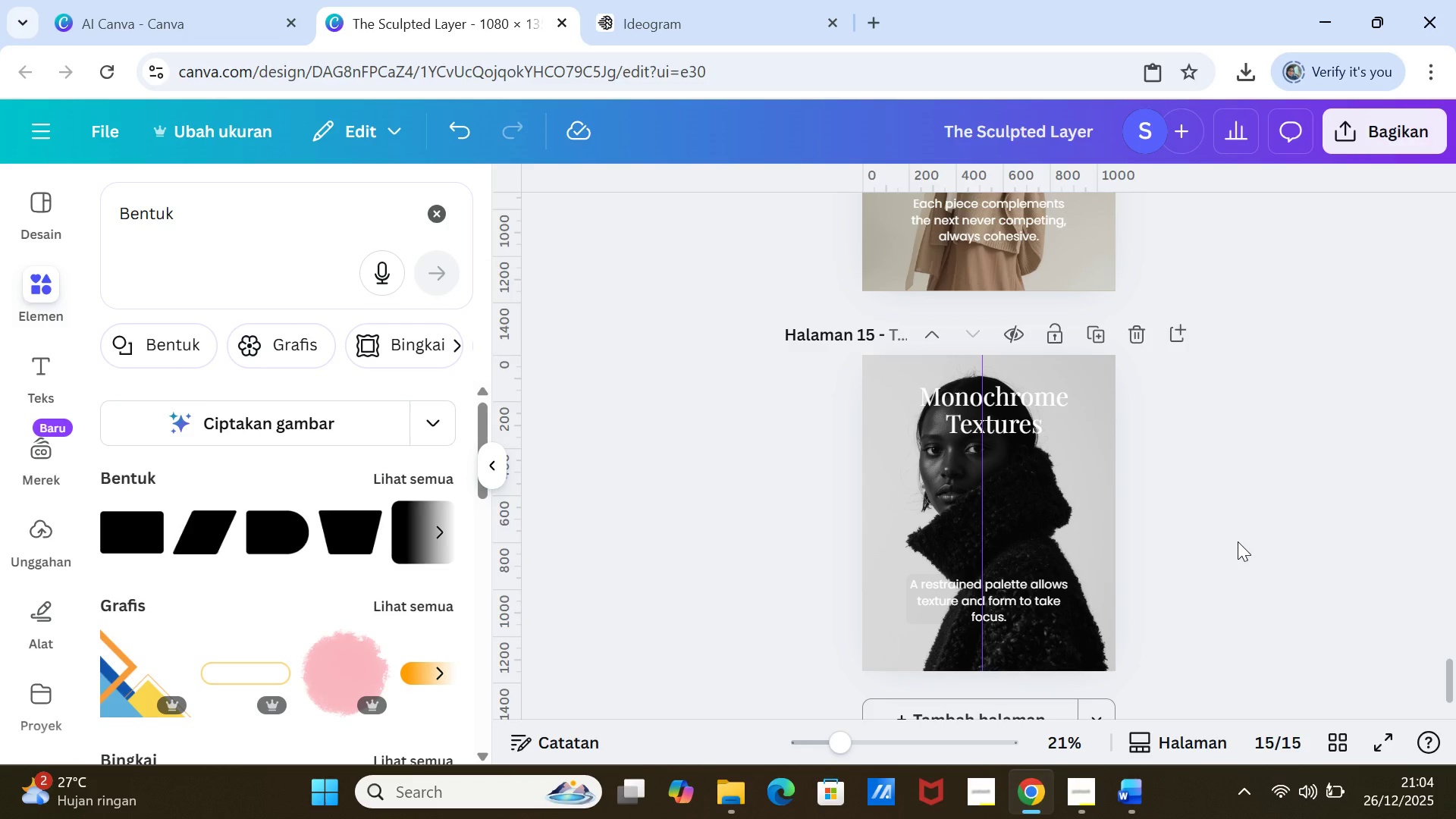 
wait(9.14)
 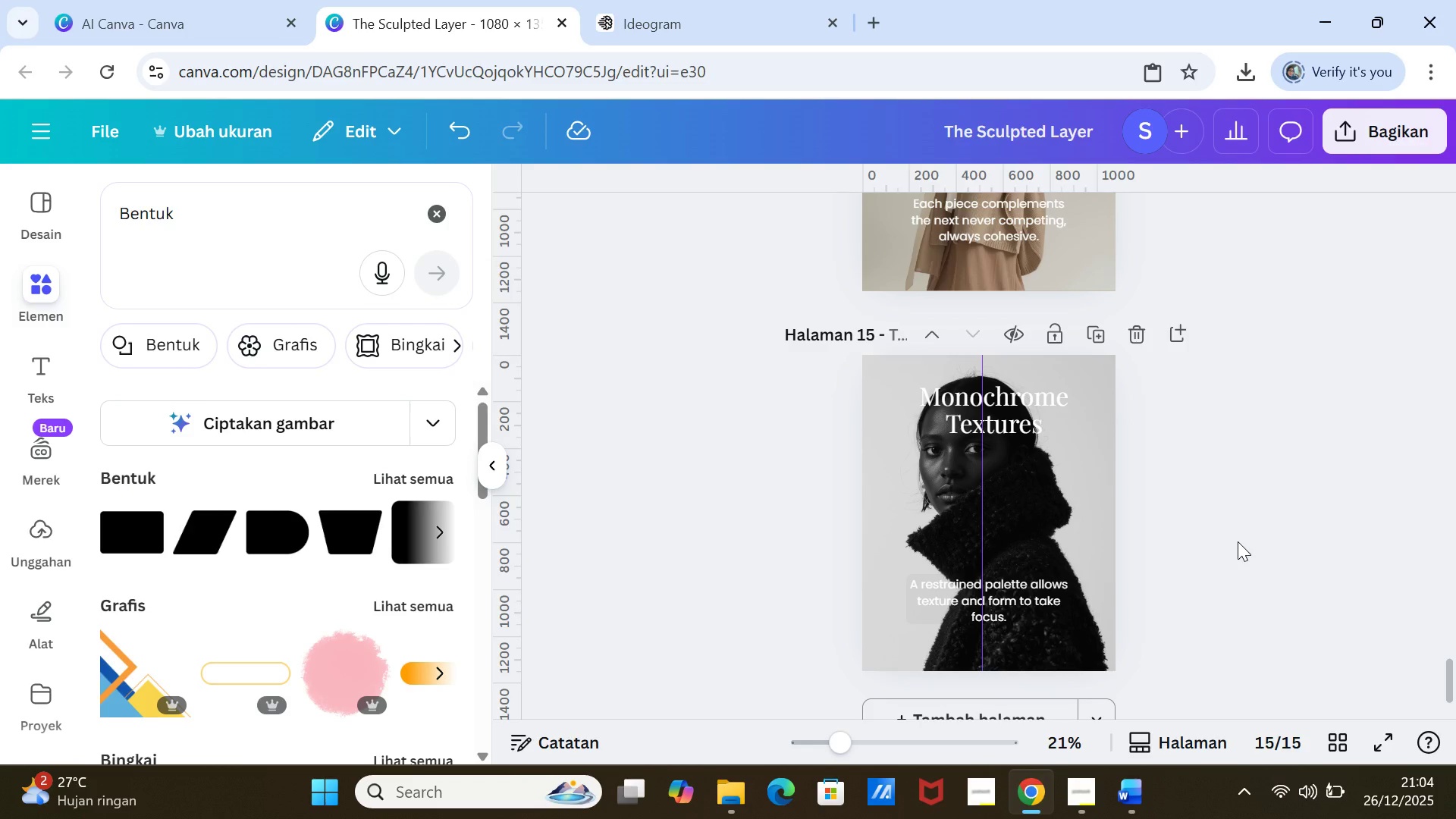 
left_click([906, 615])
 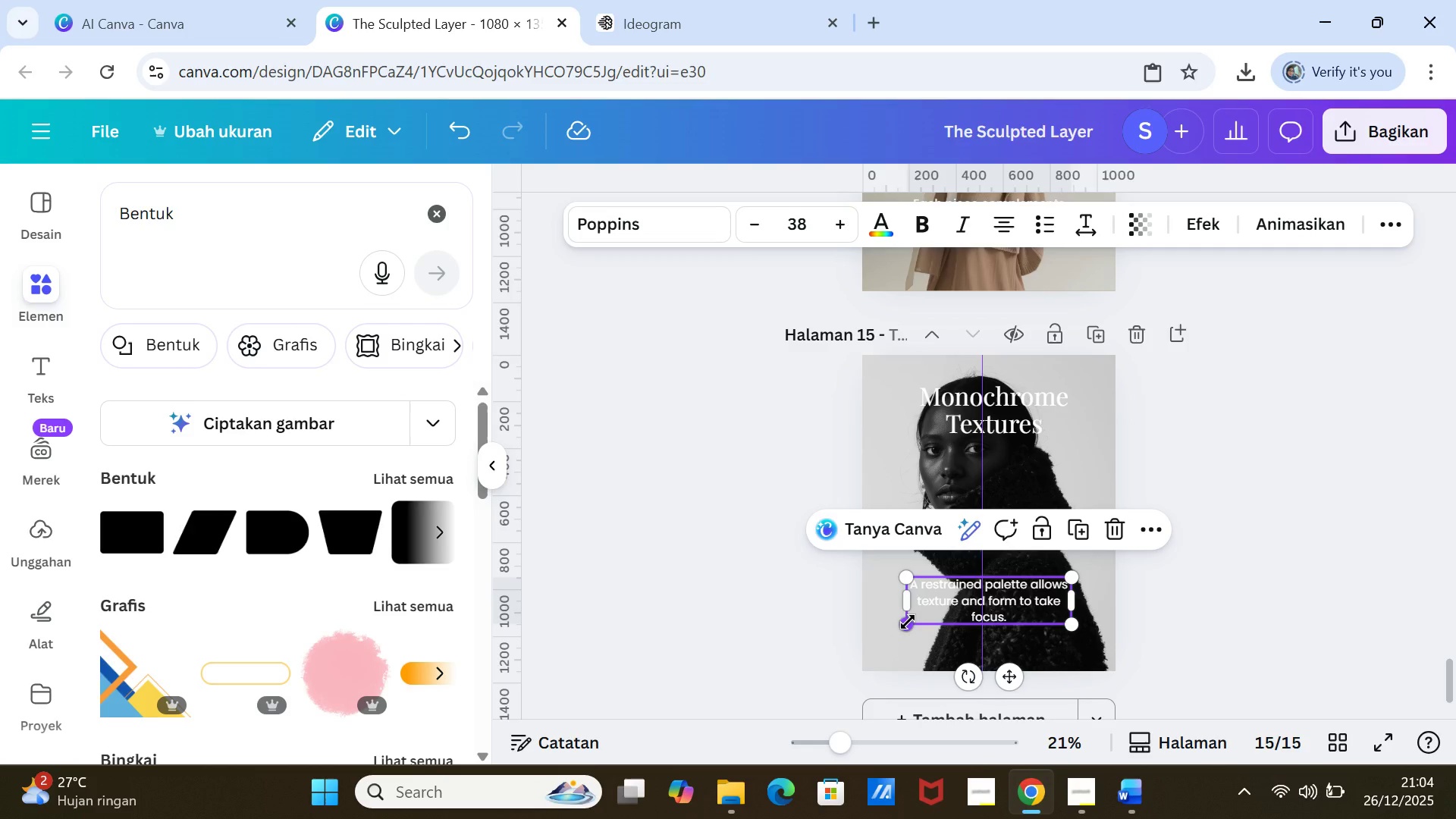 
left_click_drag(start_coordinate=[908, 622], to_coordinate=[924, 620])
 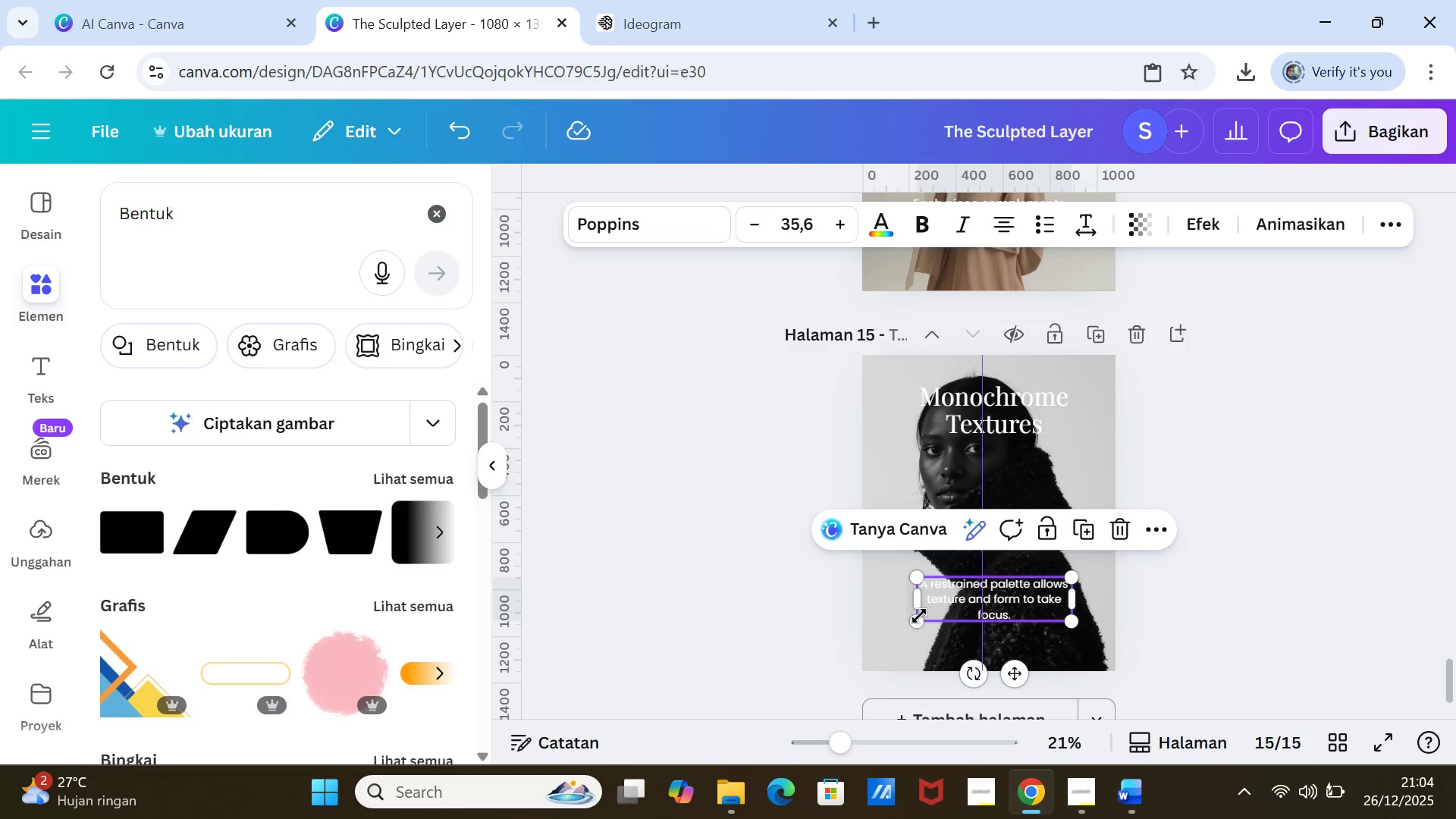 
left_click_drag(start_coordinate=[918, 619], to_coordinate=[911, 621])
 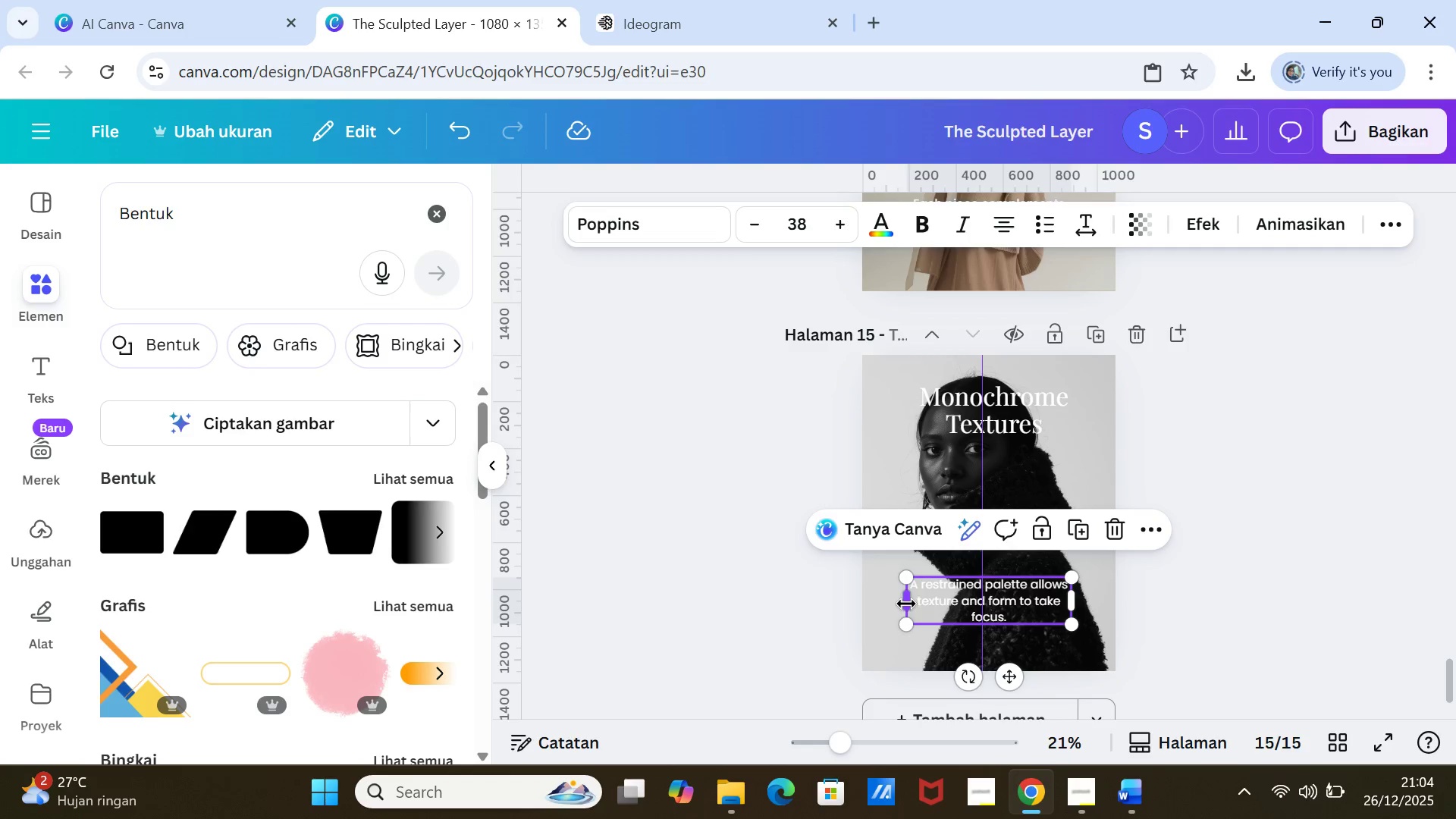 
left_click_drag(start_coordinate=[906, 604], to_coordinate=[929, 606])
 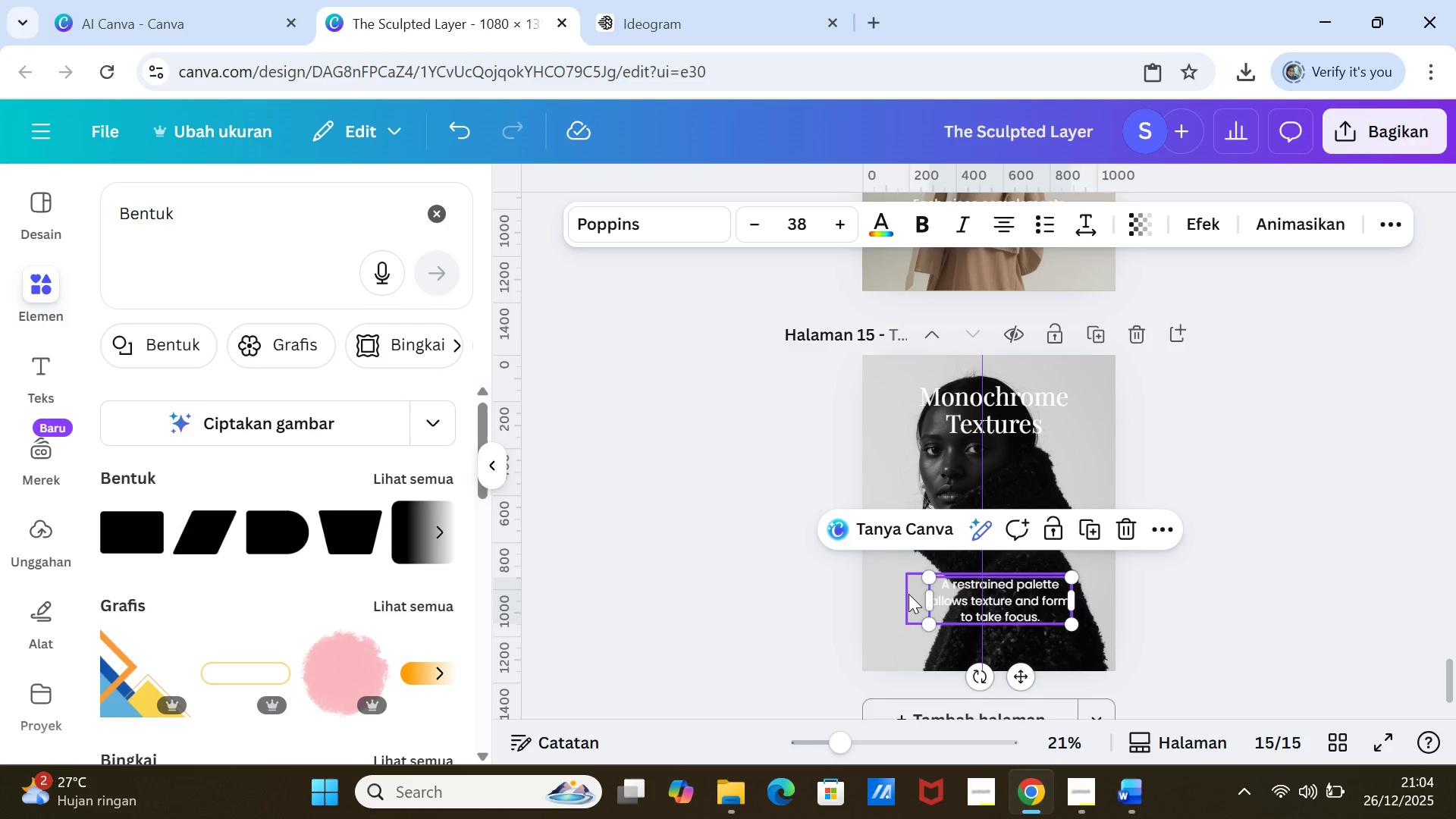 
left_click([907, 591])
 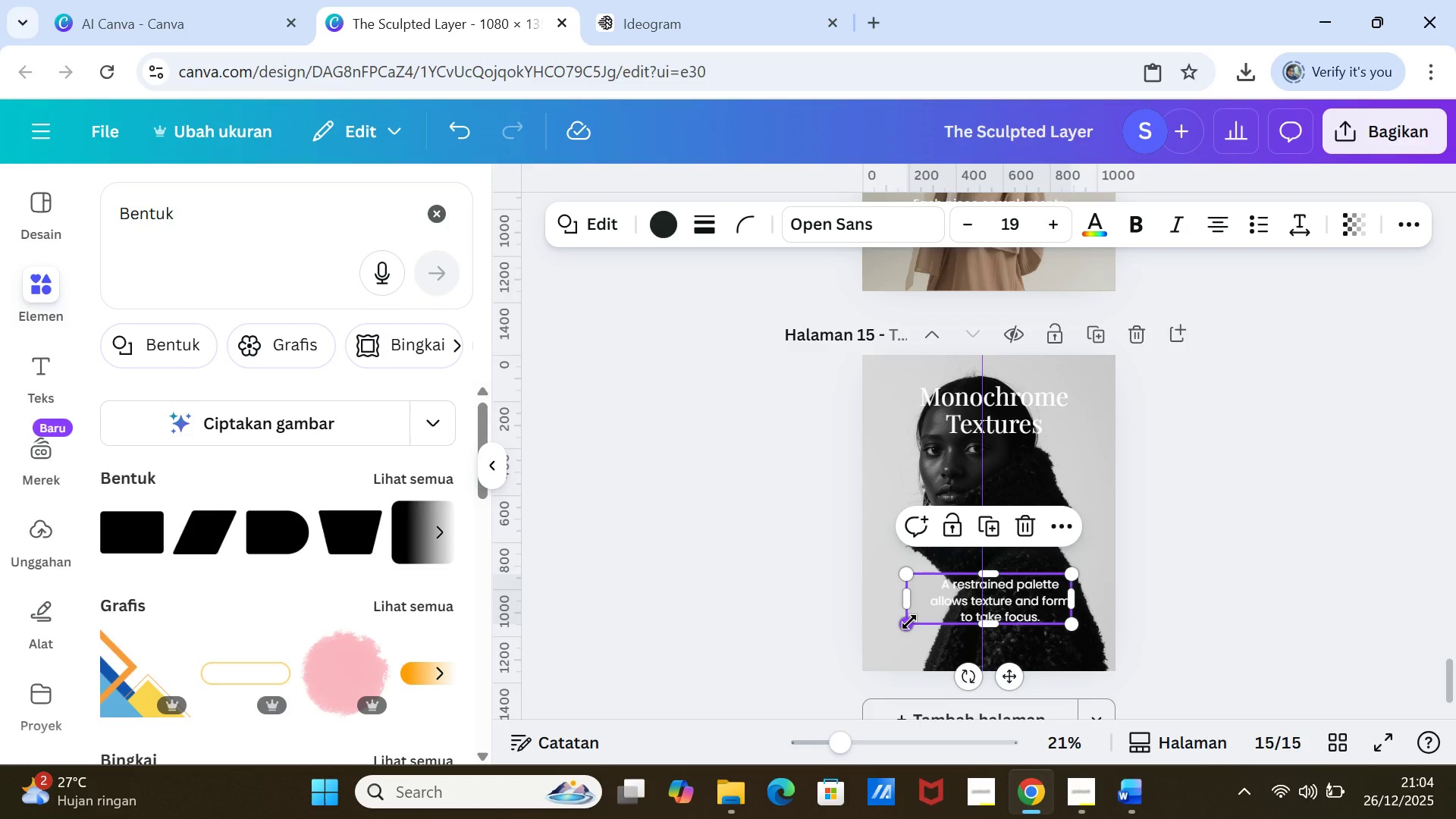 
left_click_drag(start_coordinate=[909, 622], to_coordinate=[924, 617])
 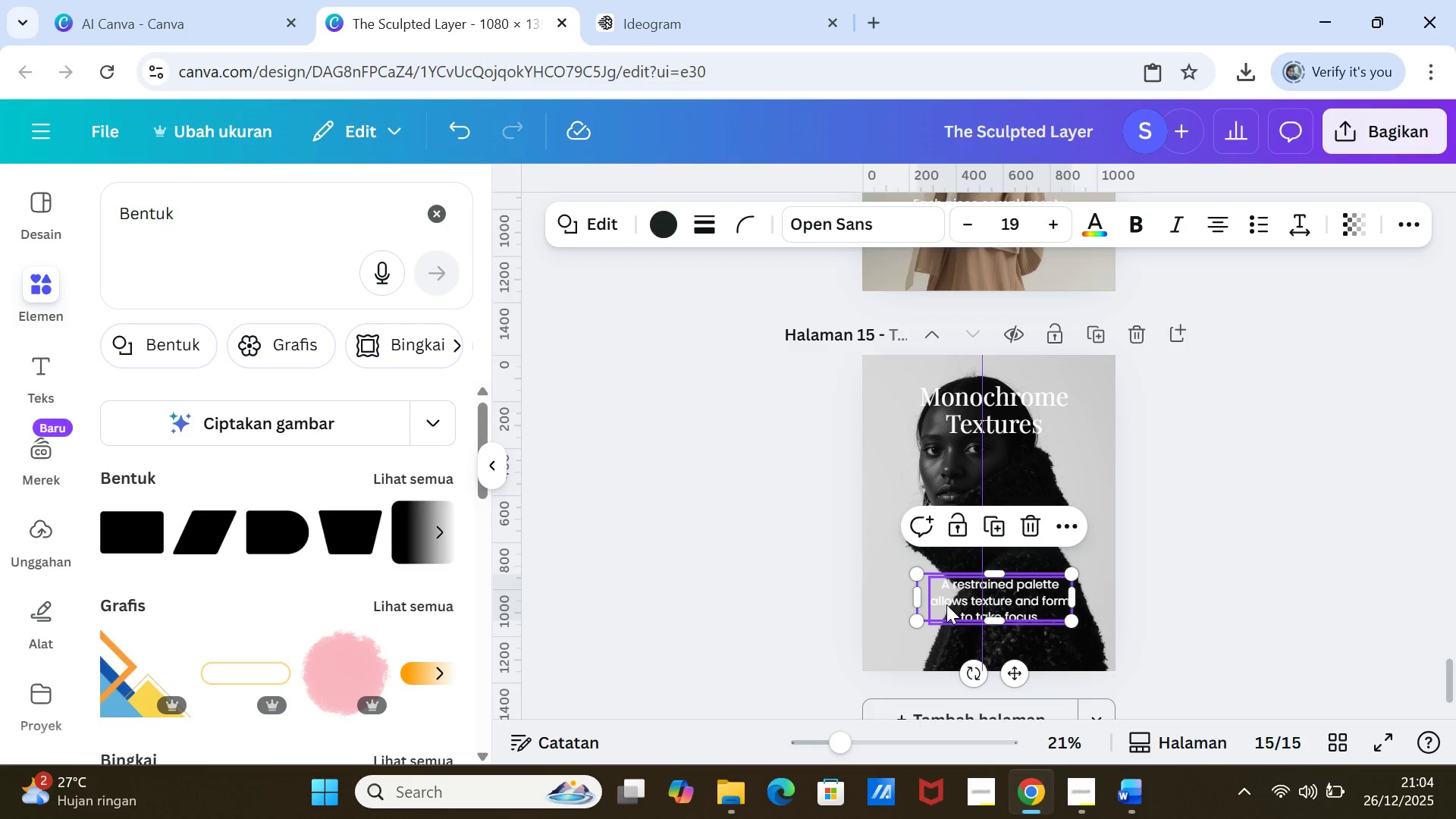 
left_click([946, 604])
 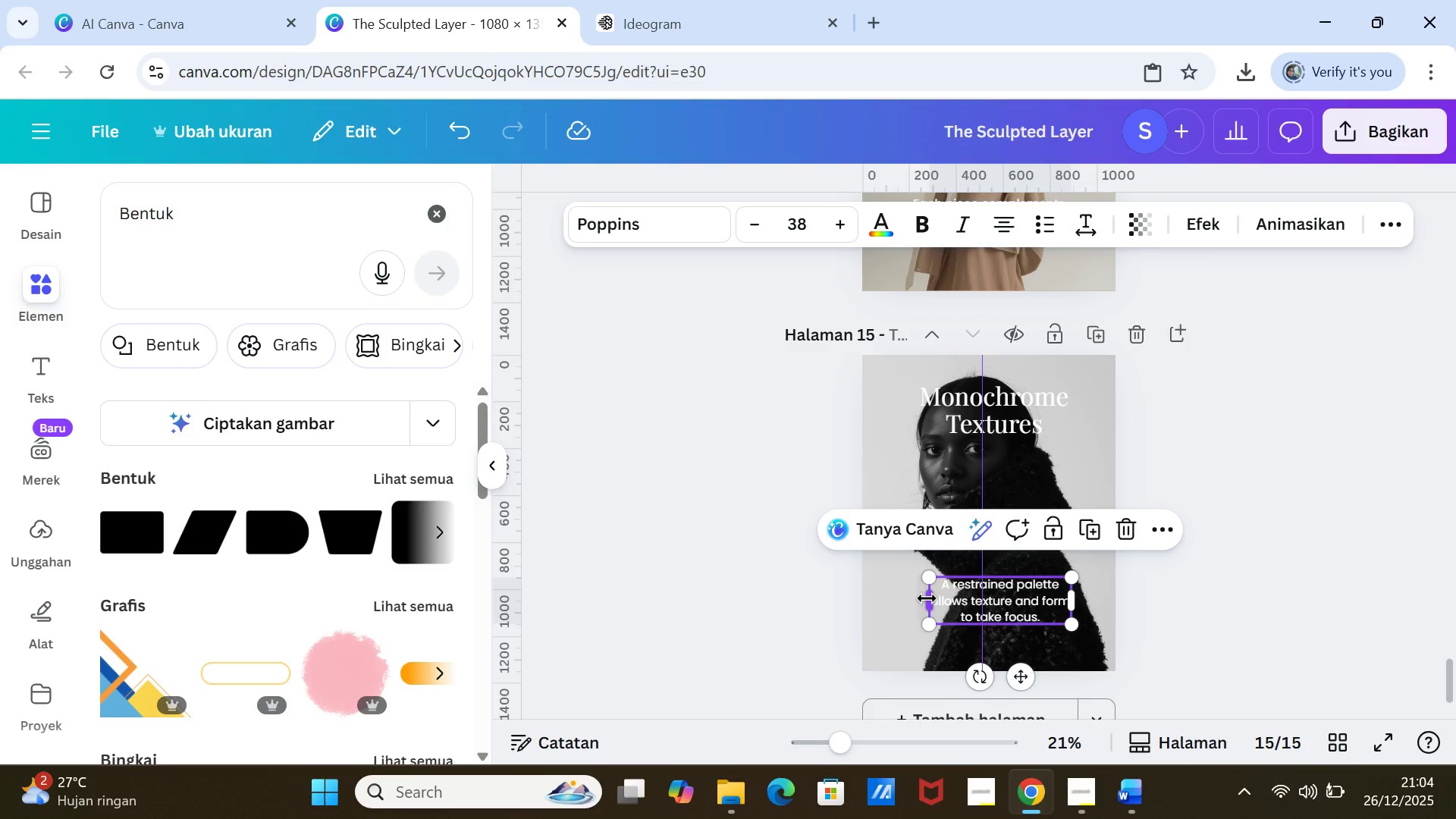 
left_click_drag(start_coordinate=[927, 598], to_coordinate=[919, 598])
 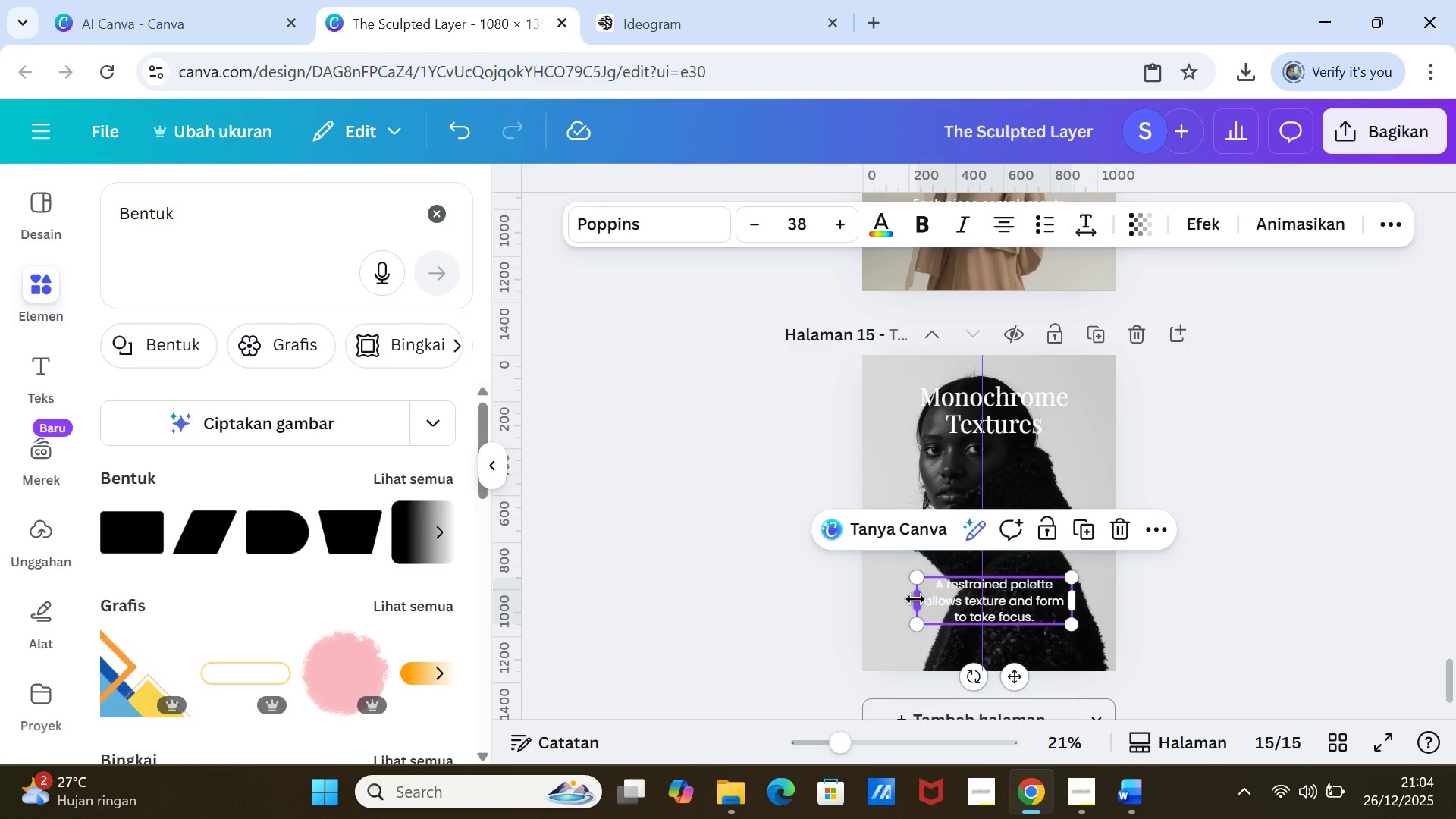 
left_click_drag(start_coordinate=[915, 599], to_coordinate=[902, 598])
 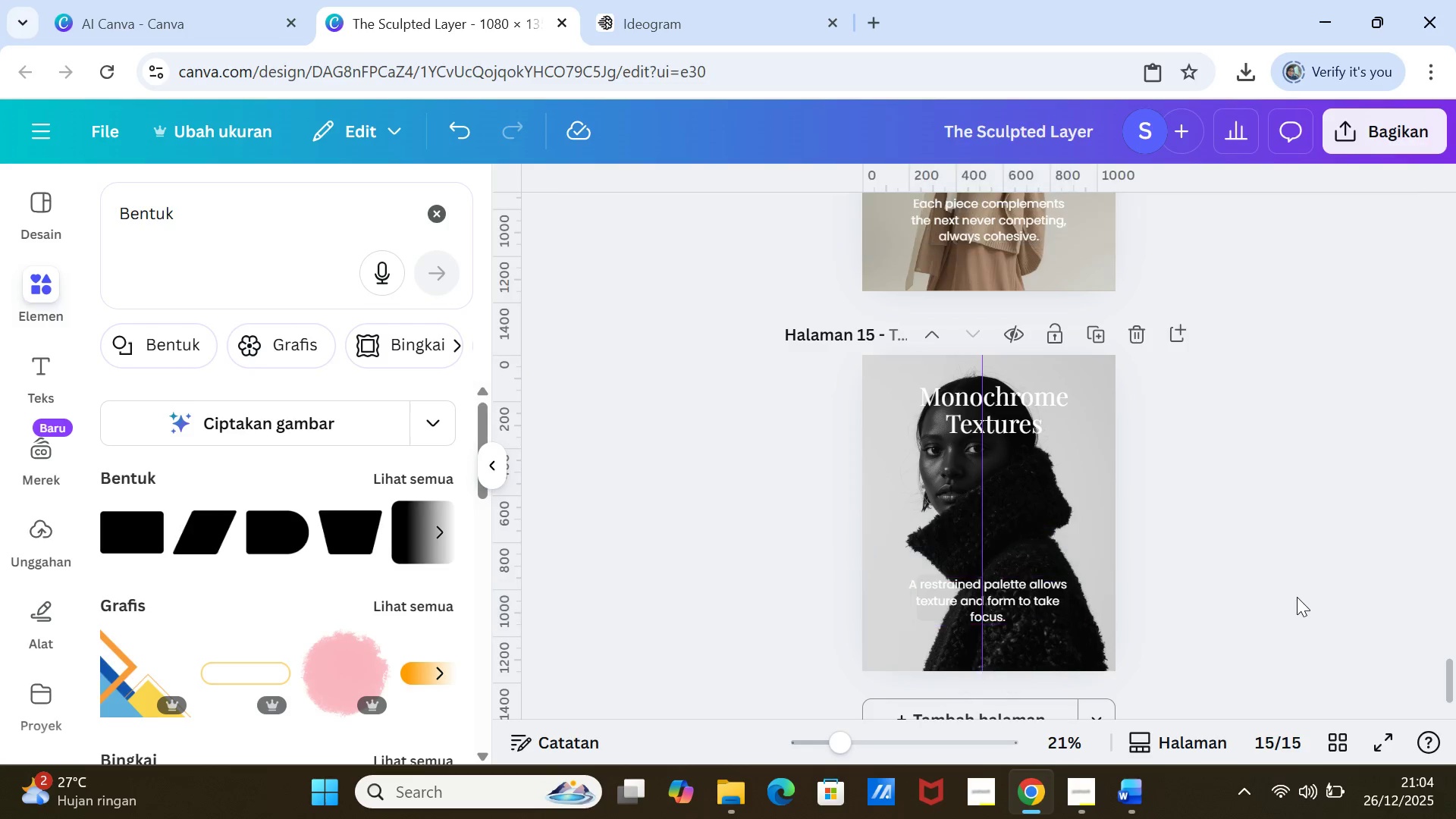 
left_click([1297, 597])
 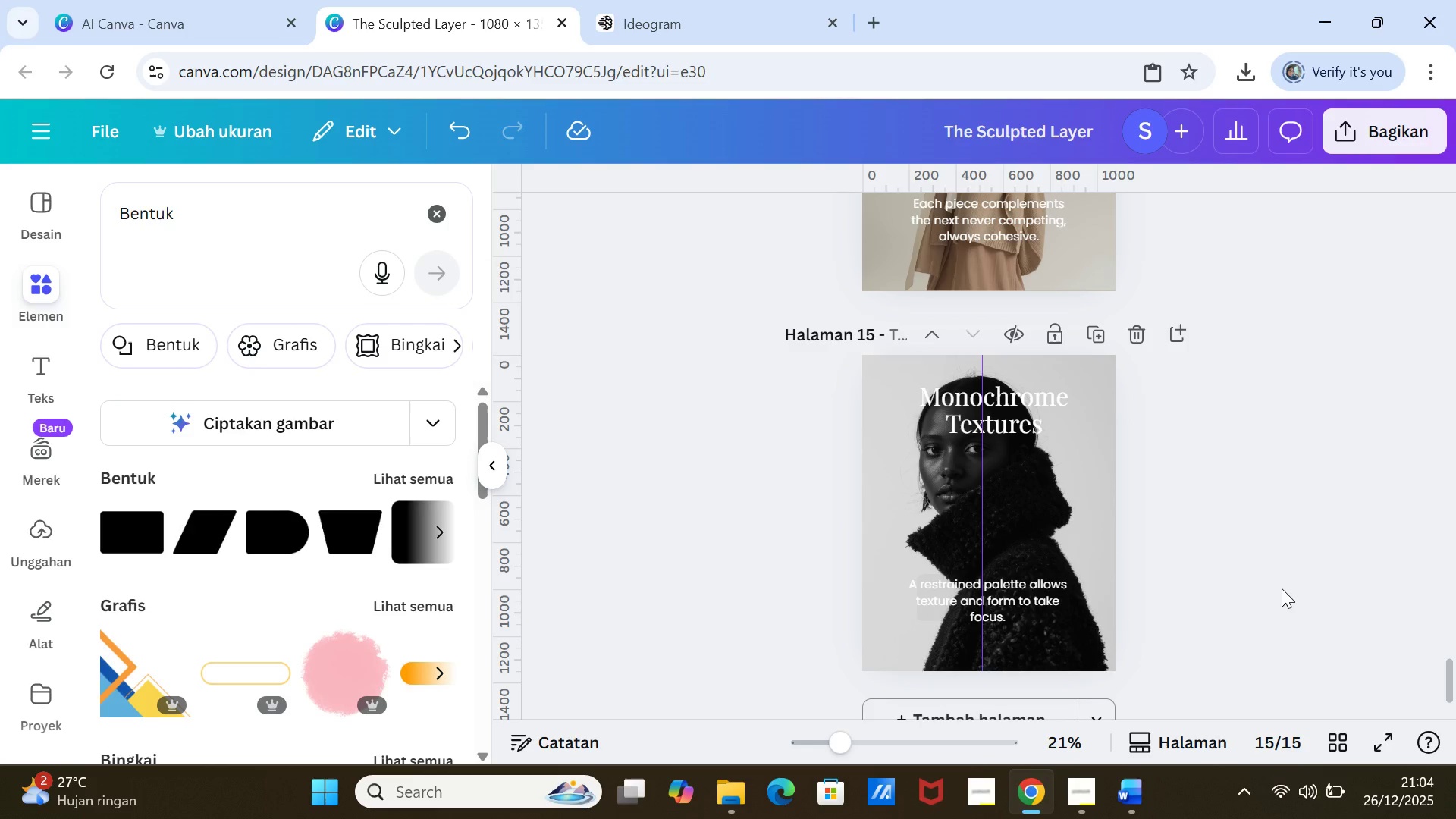 
left_click([1282, 588])
 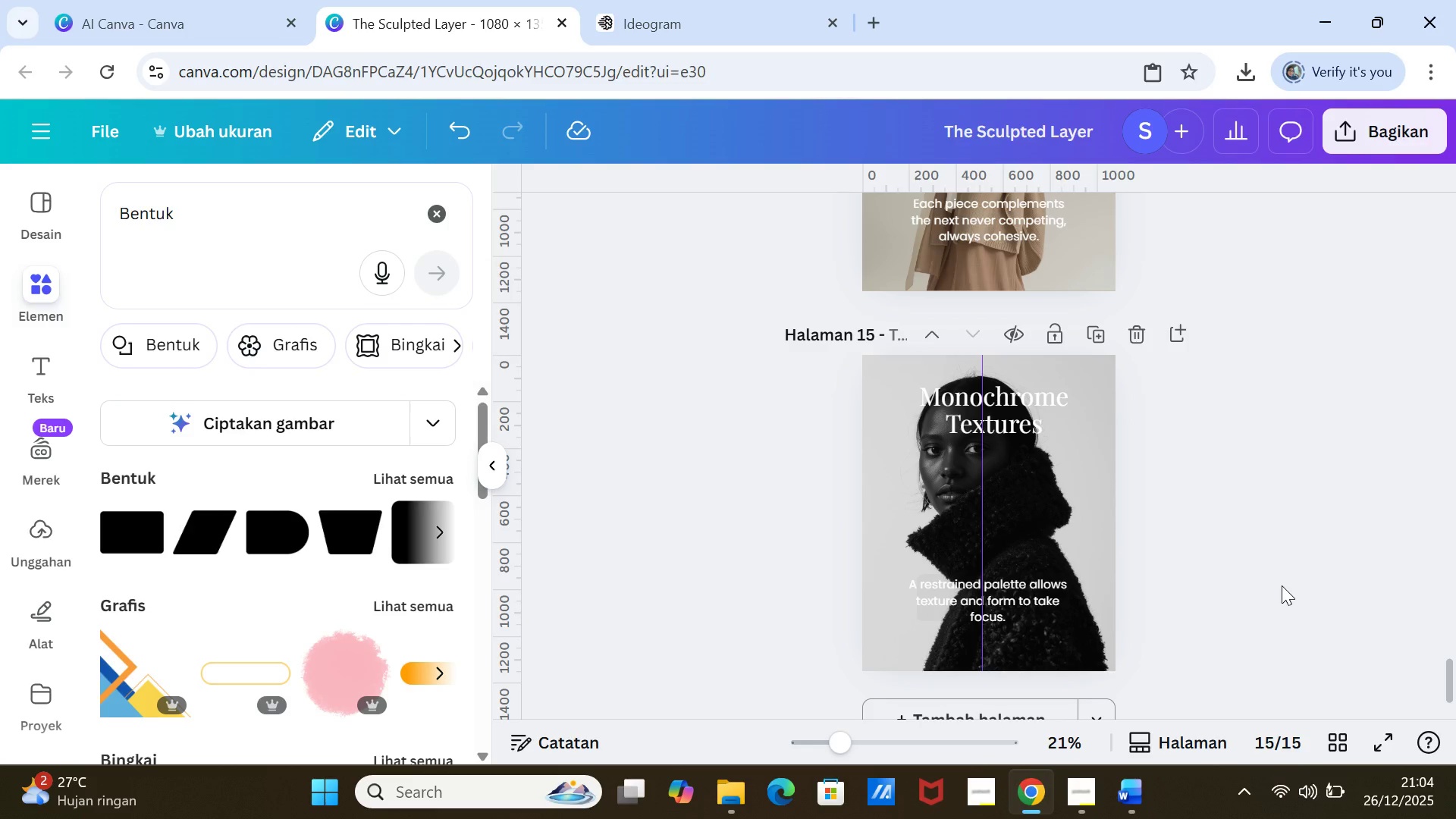 
wait(6.92)
 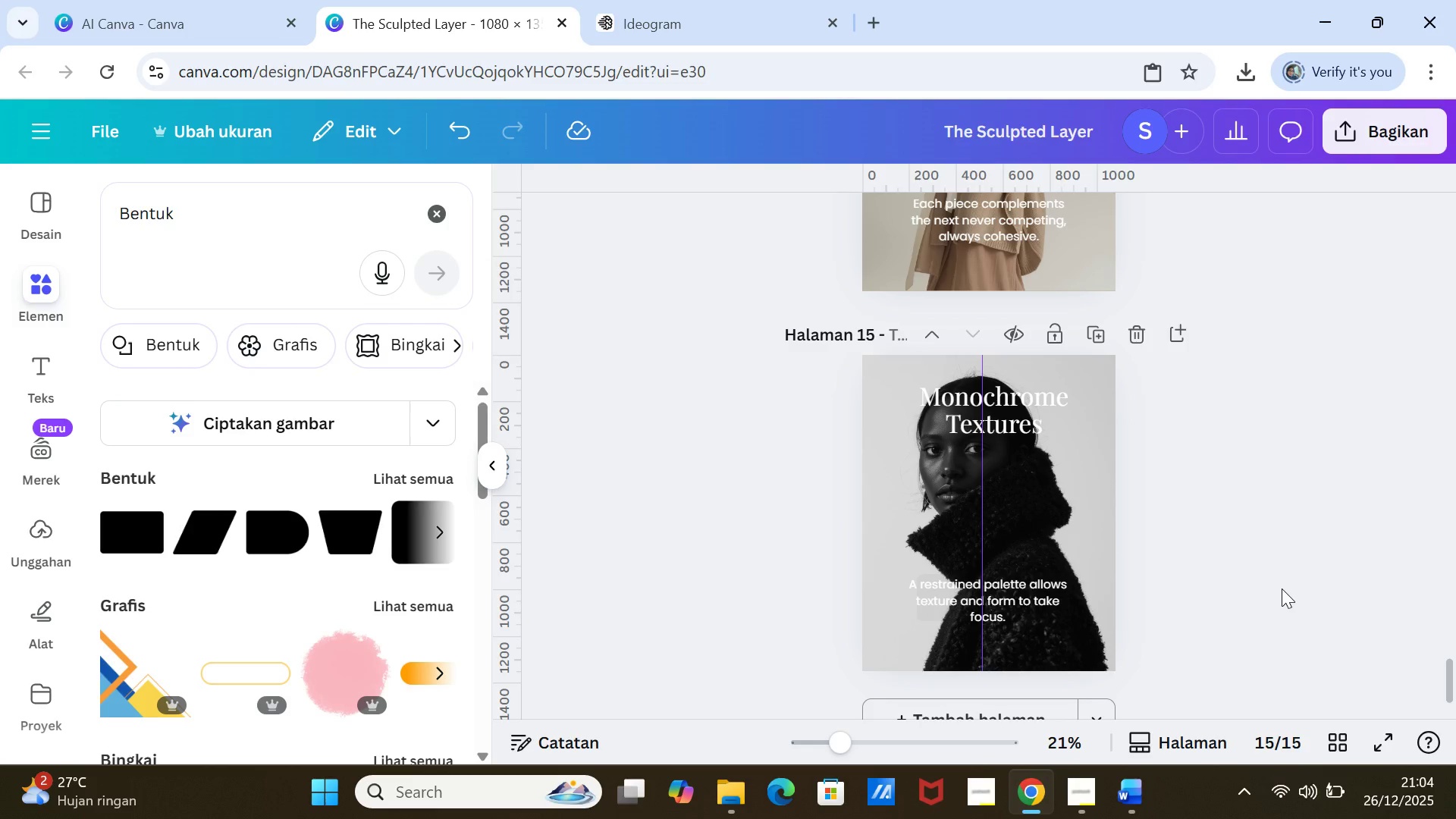 
left_click([1284, 585])
 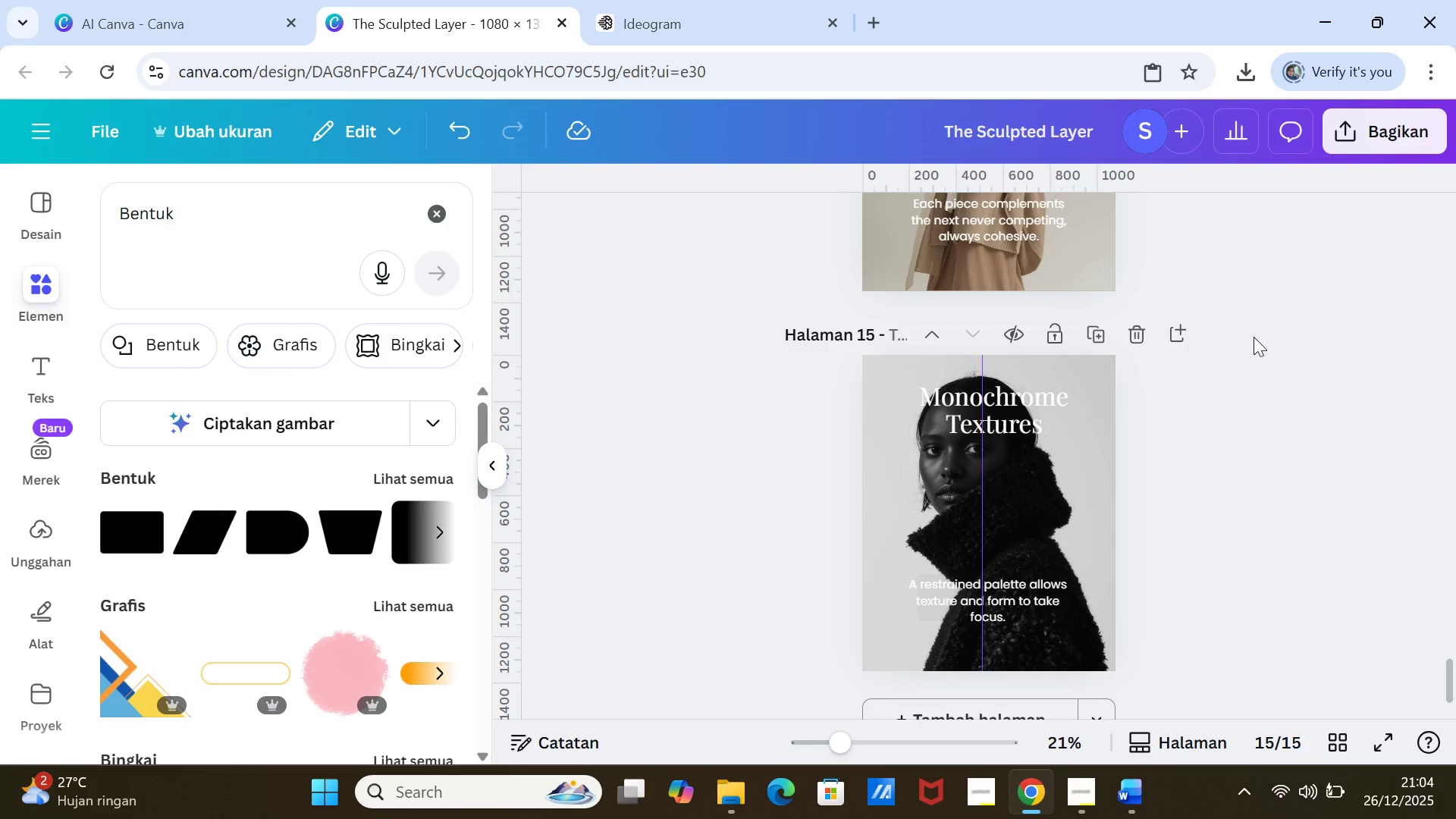 
scroll: coordinate [1210, 483], scroll_direction: up, amount: 16.0
 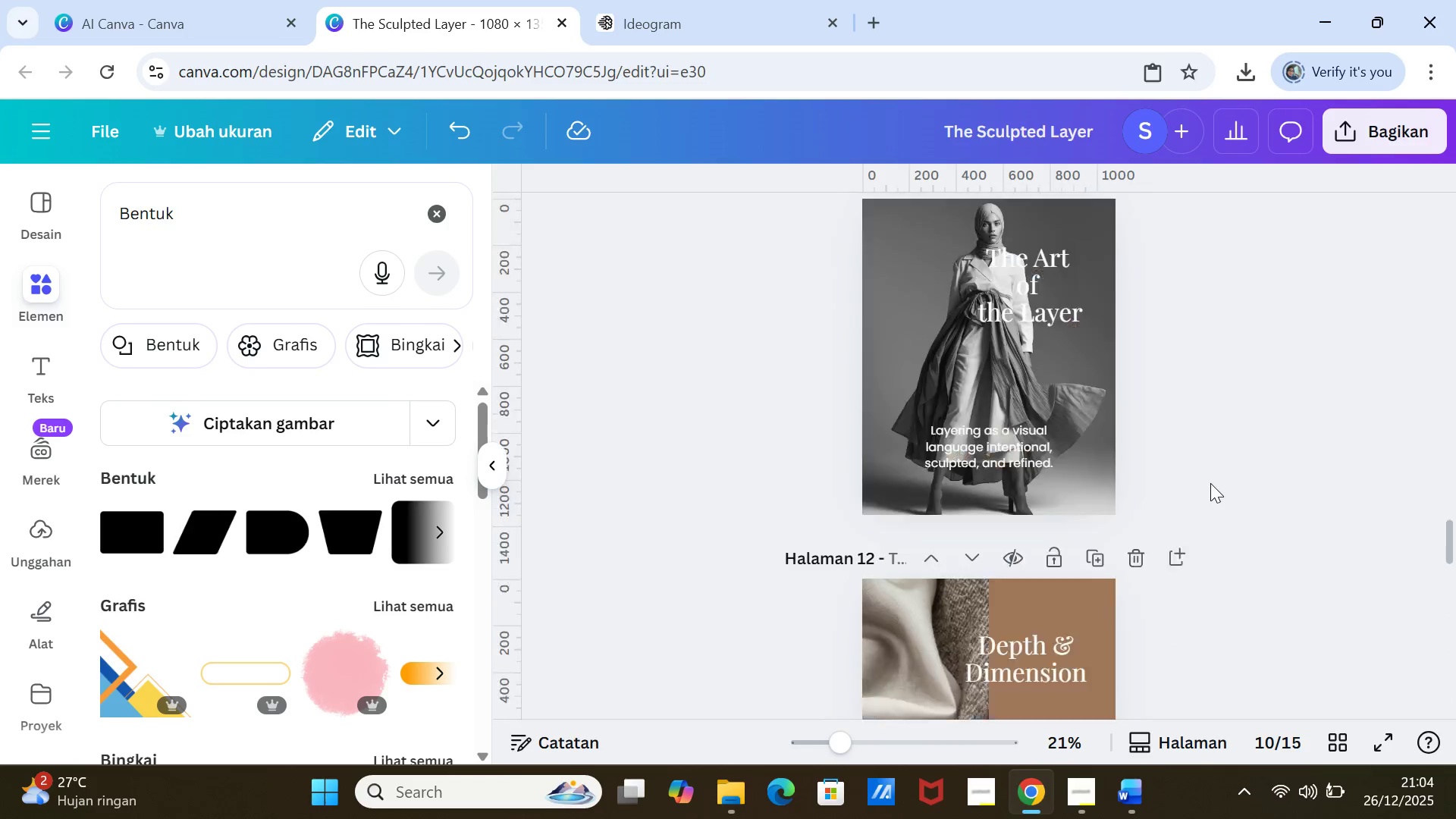 
scroll: coordinate [1210, 483], scroll_direction: down, amount: 5.0
 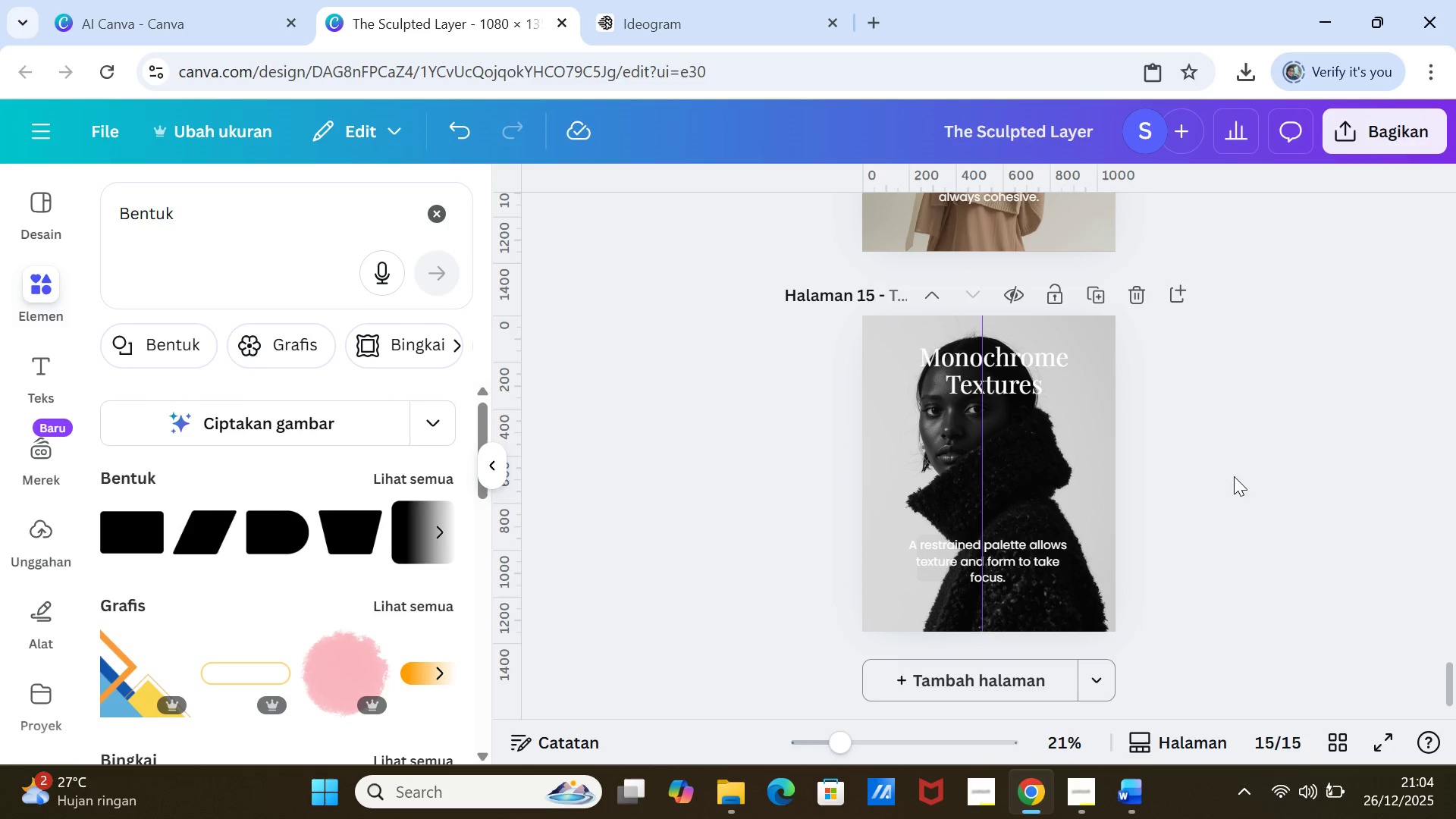 
left_click([1272, 452])
 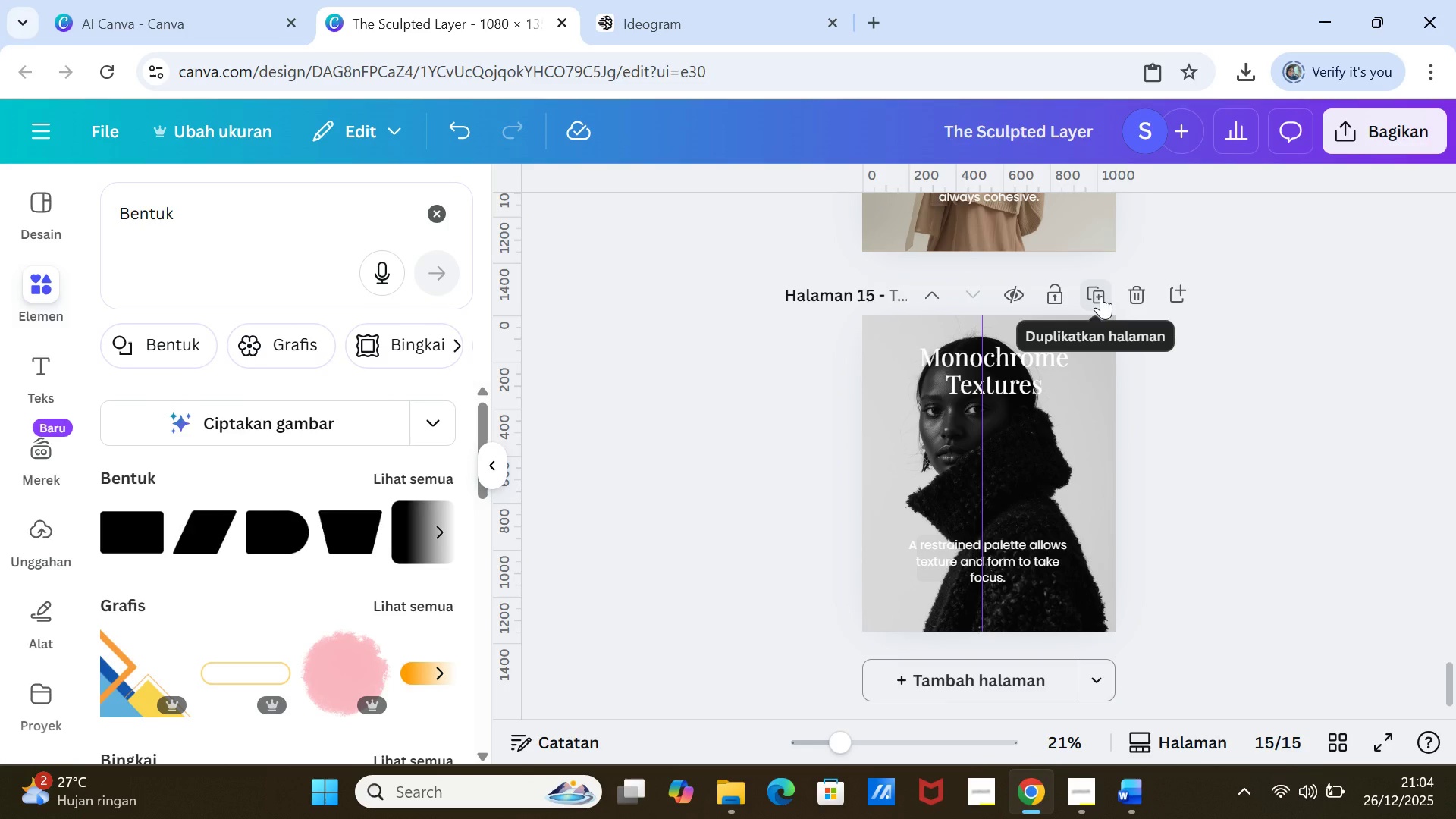 
left_click([1101, 296])
 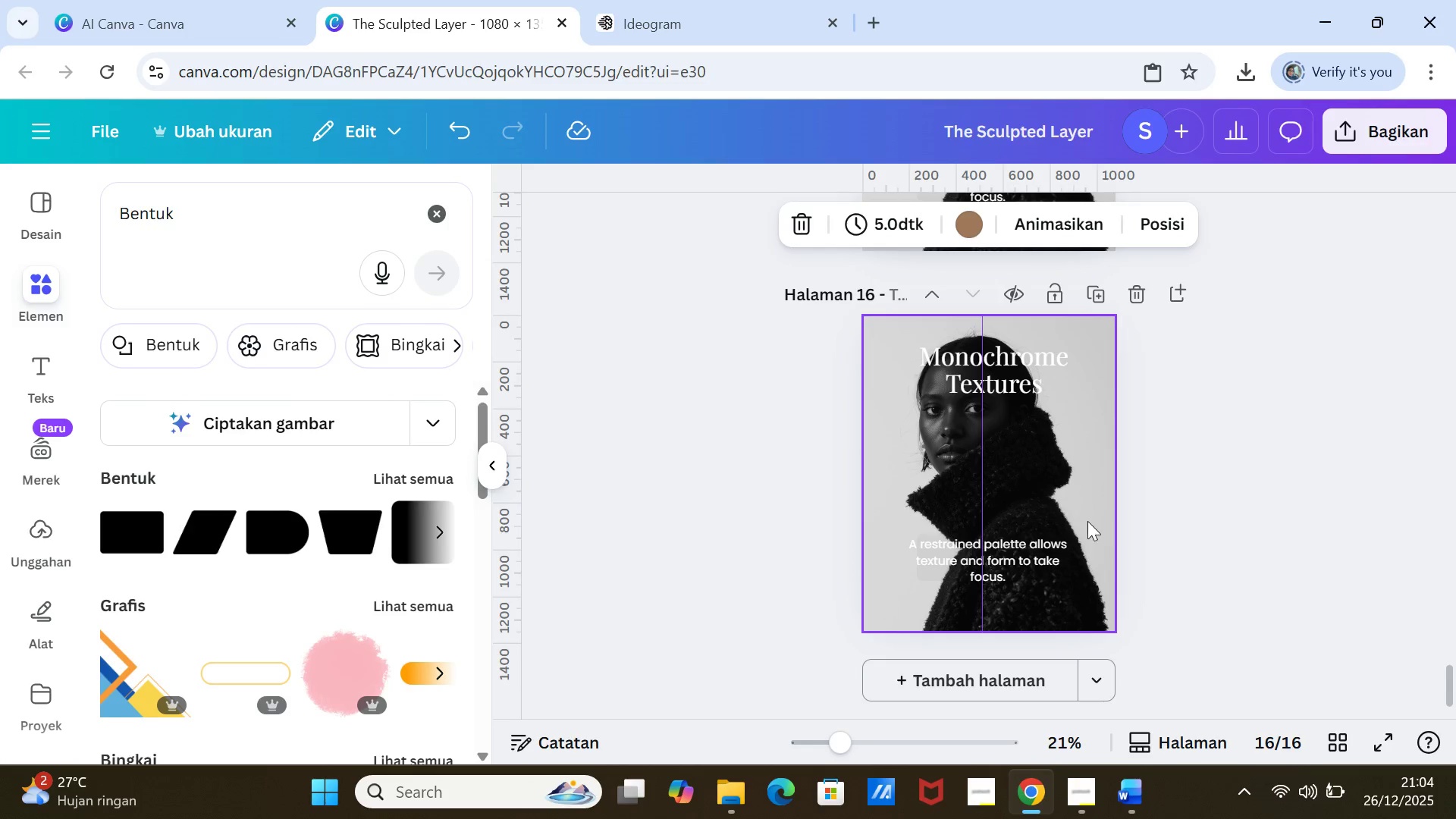 
left_click([1089, 522])
 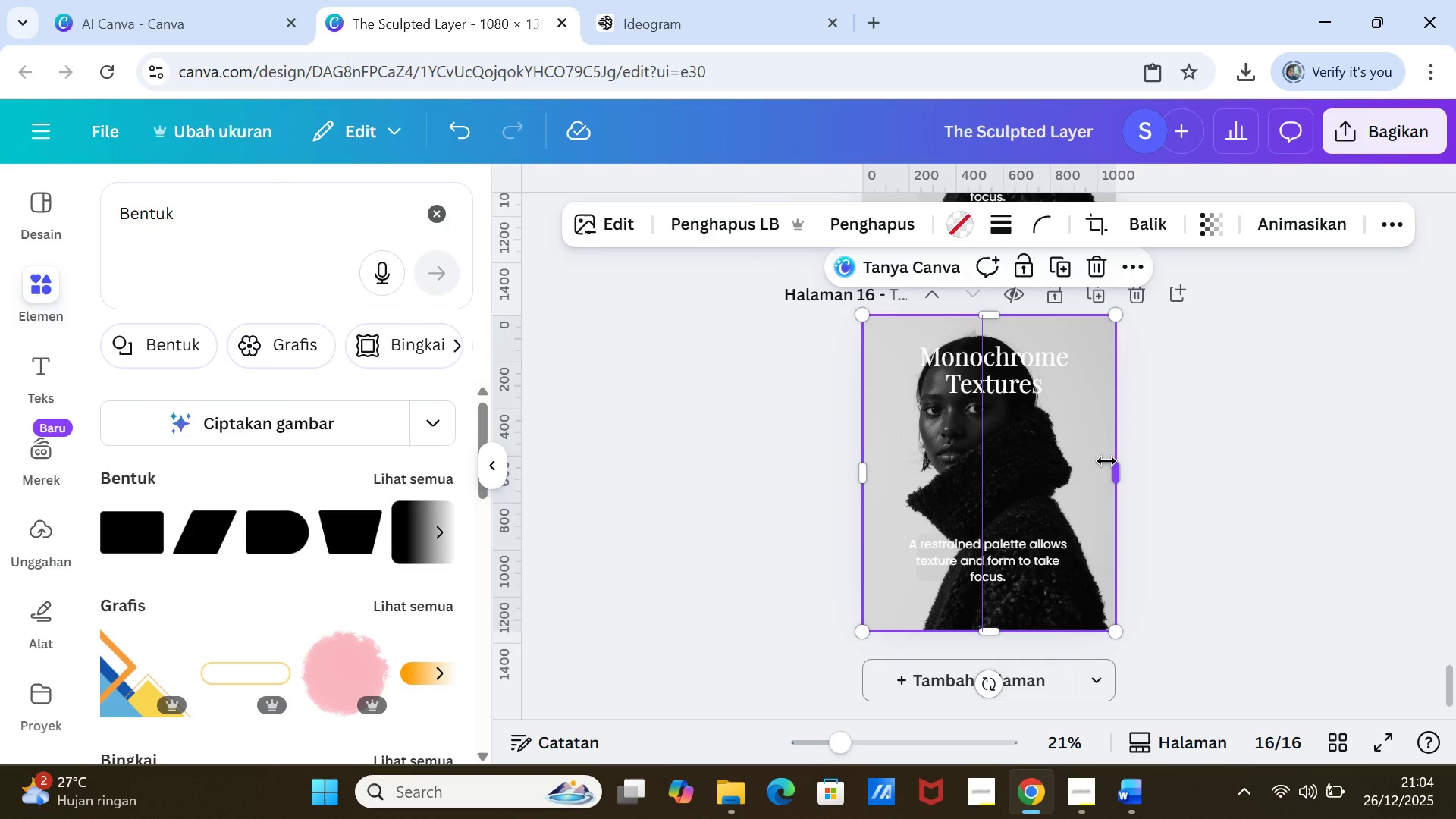 
key(Delete)
 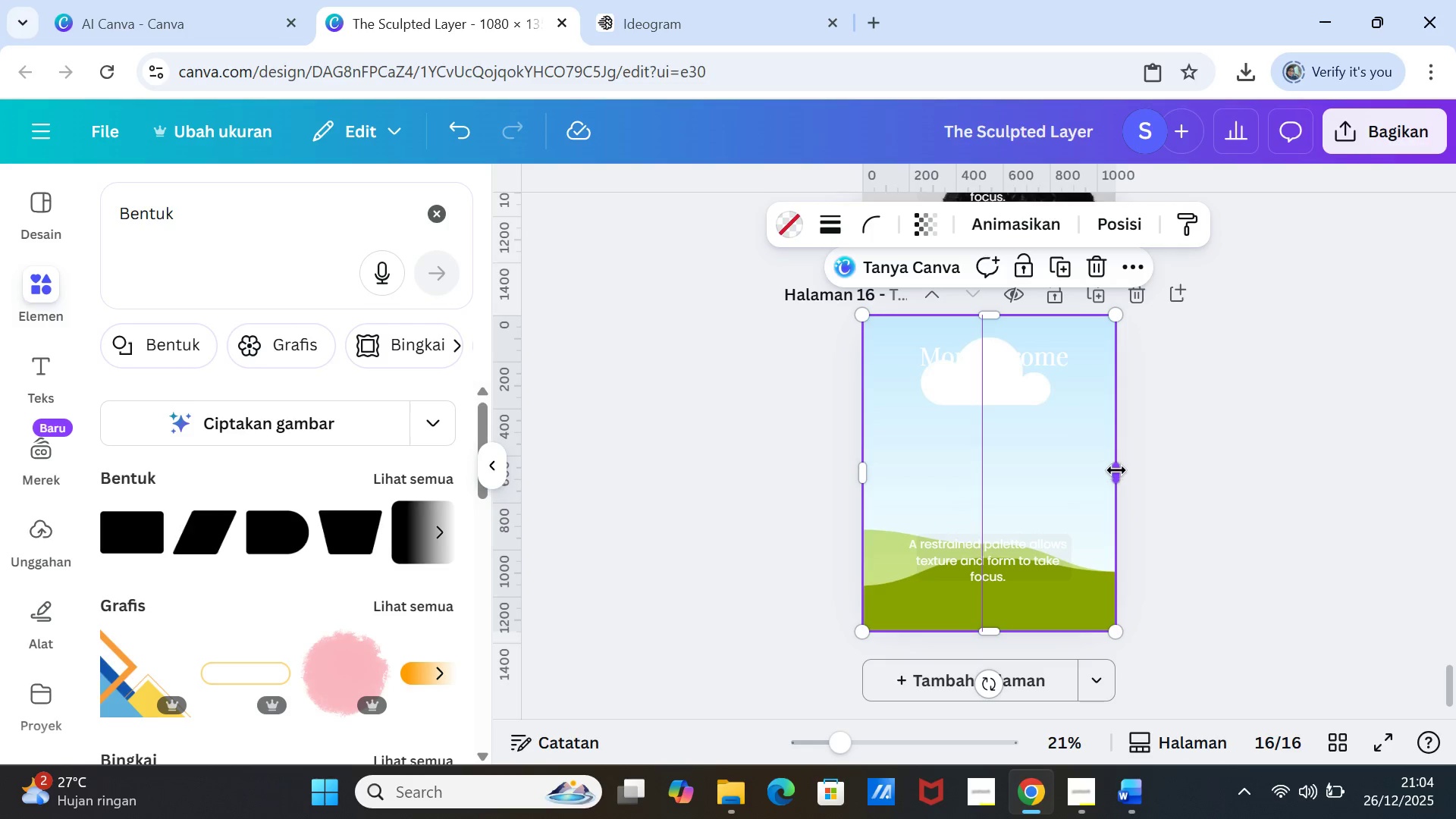 
left_click_drag(start_coordinate=[1116, 470], to_coordinate=[979, 441])
 